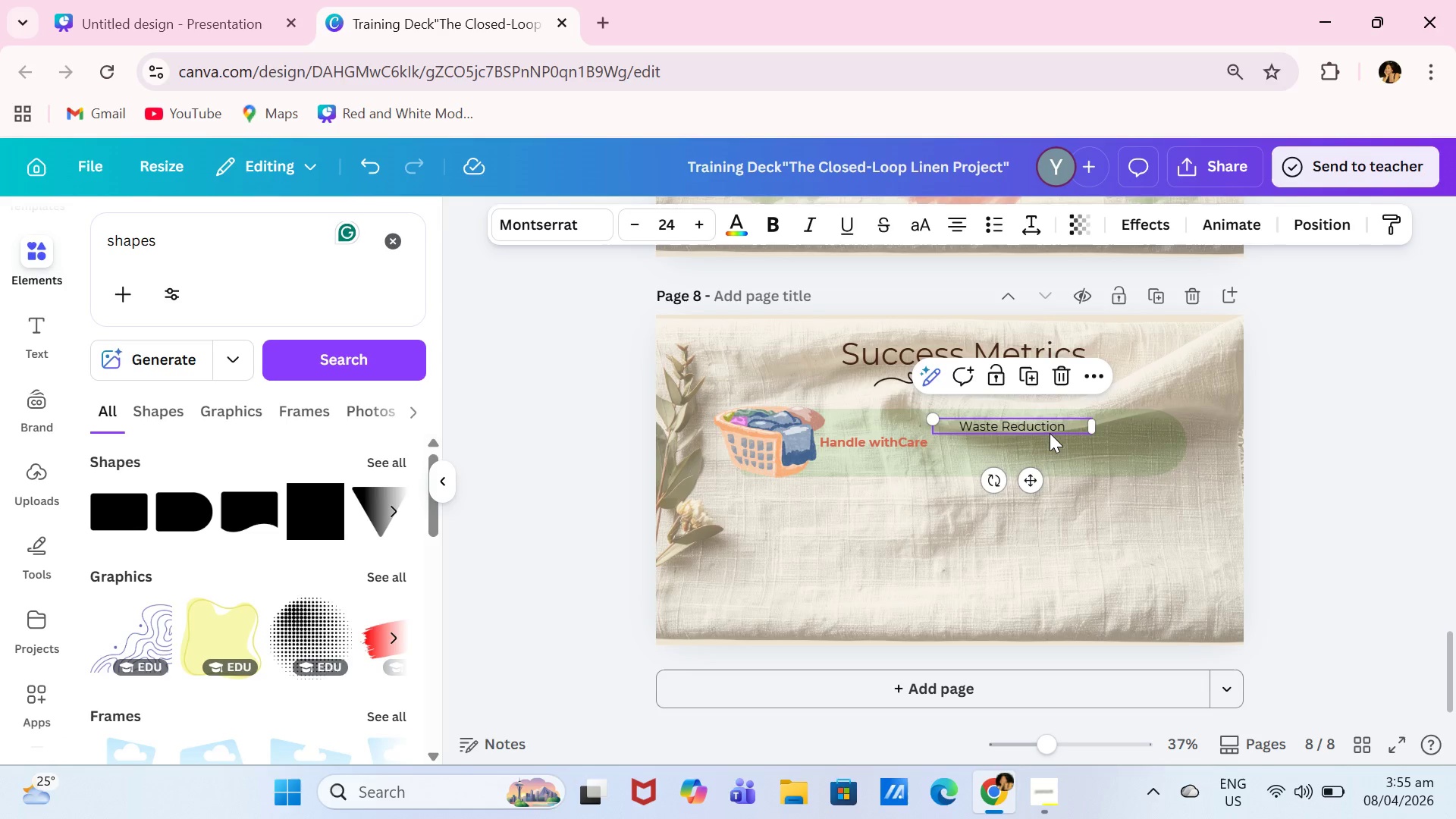 
left_click([1050, 433])
 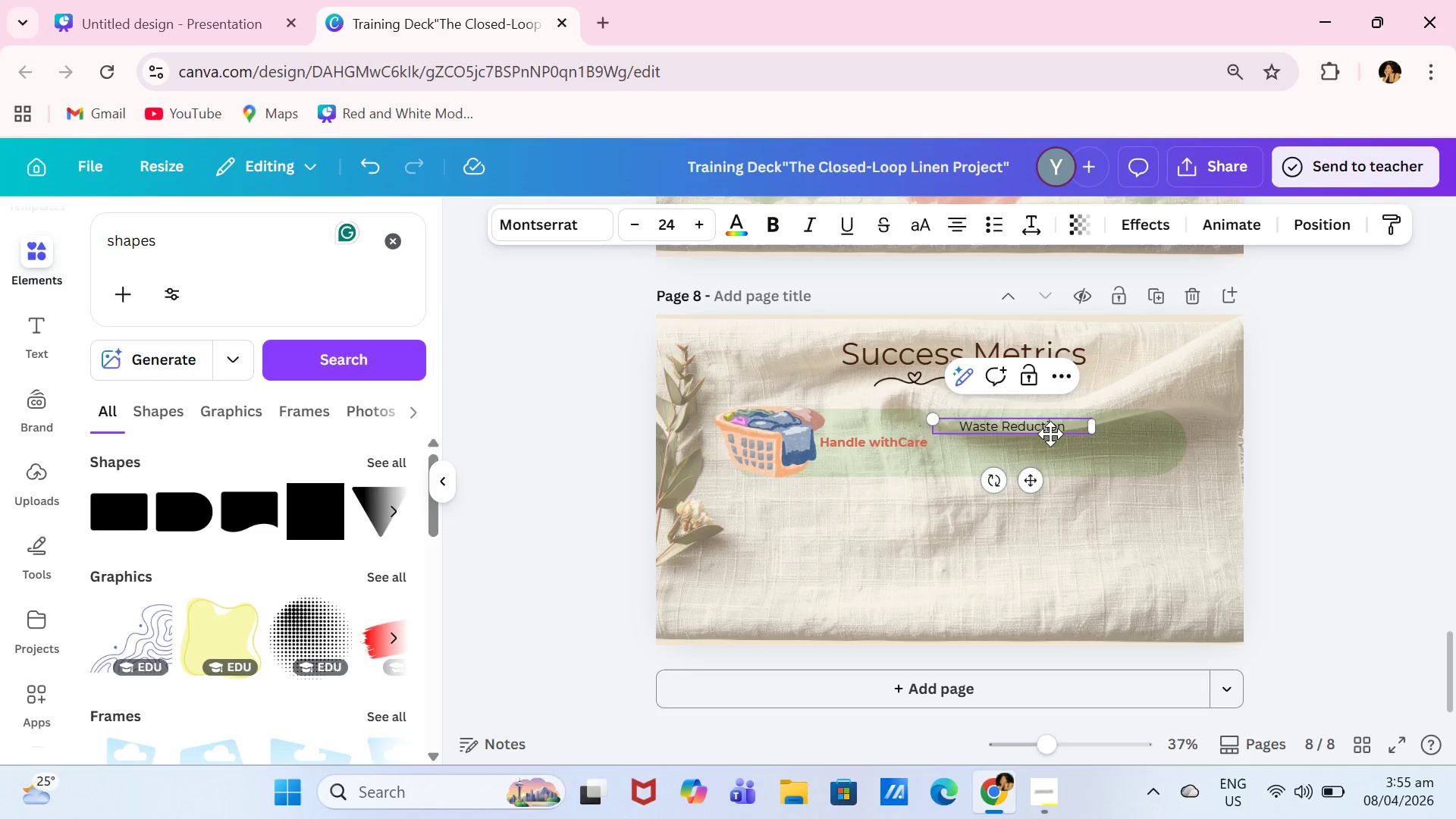 
key(Control+ControlLeft)
 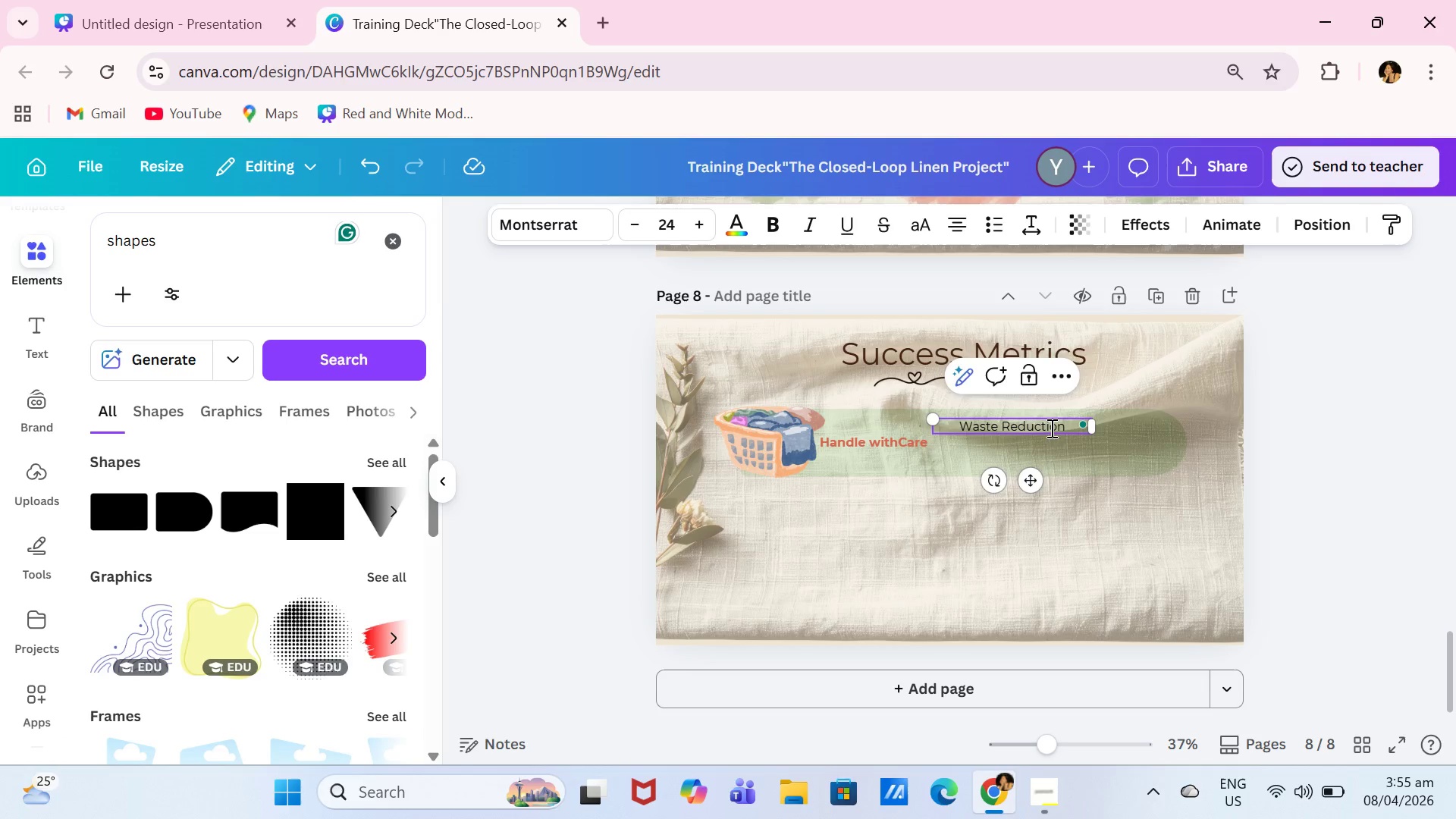 
left_click([1050, 425])
 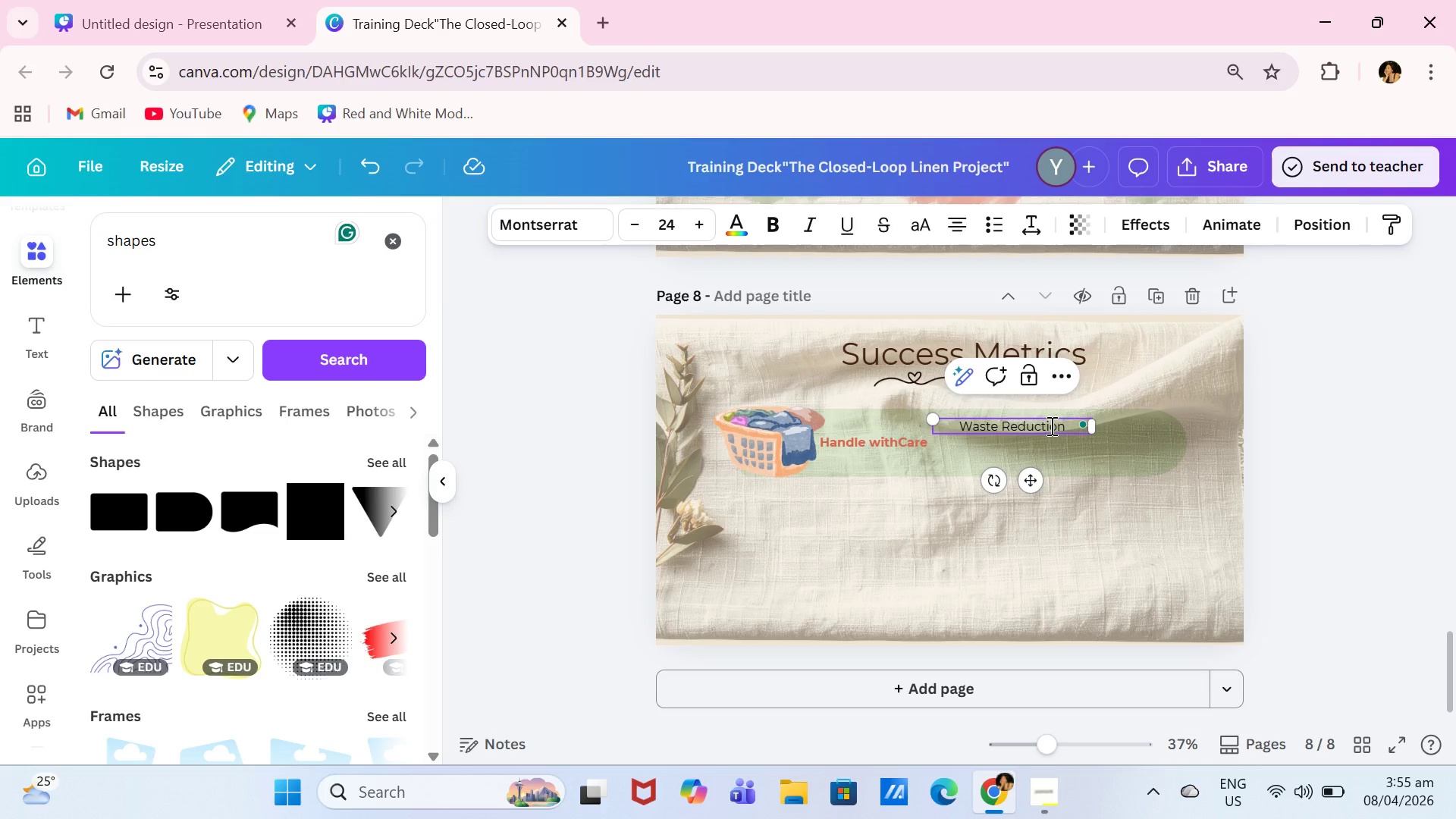 
key(Control+ControlLeft)
 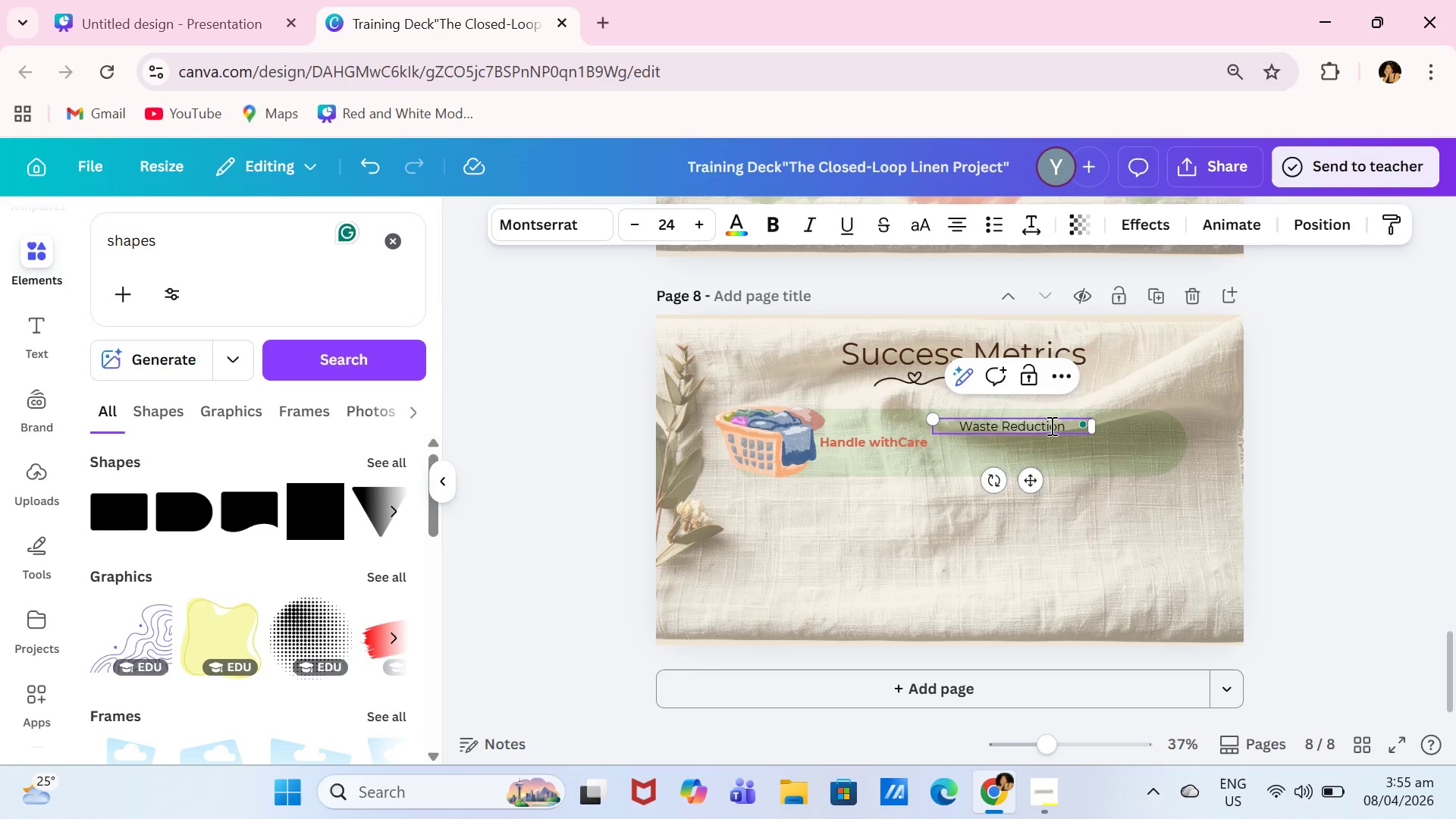 
key(Control+A)
 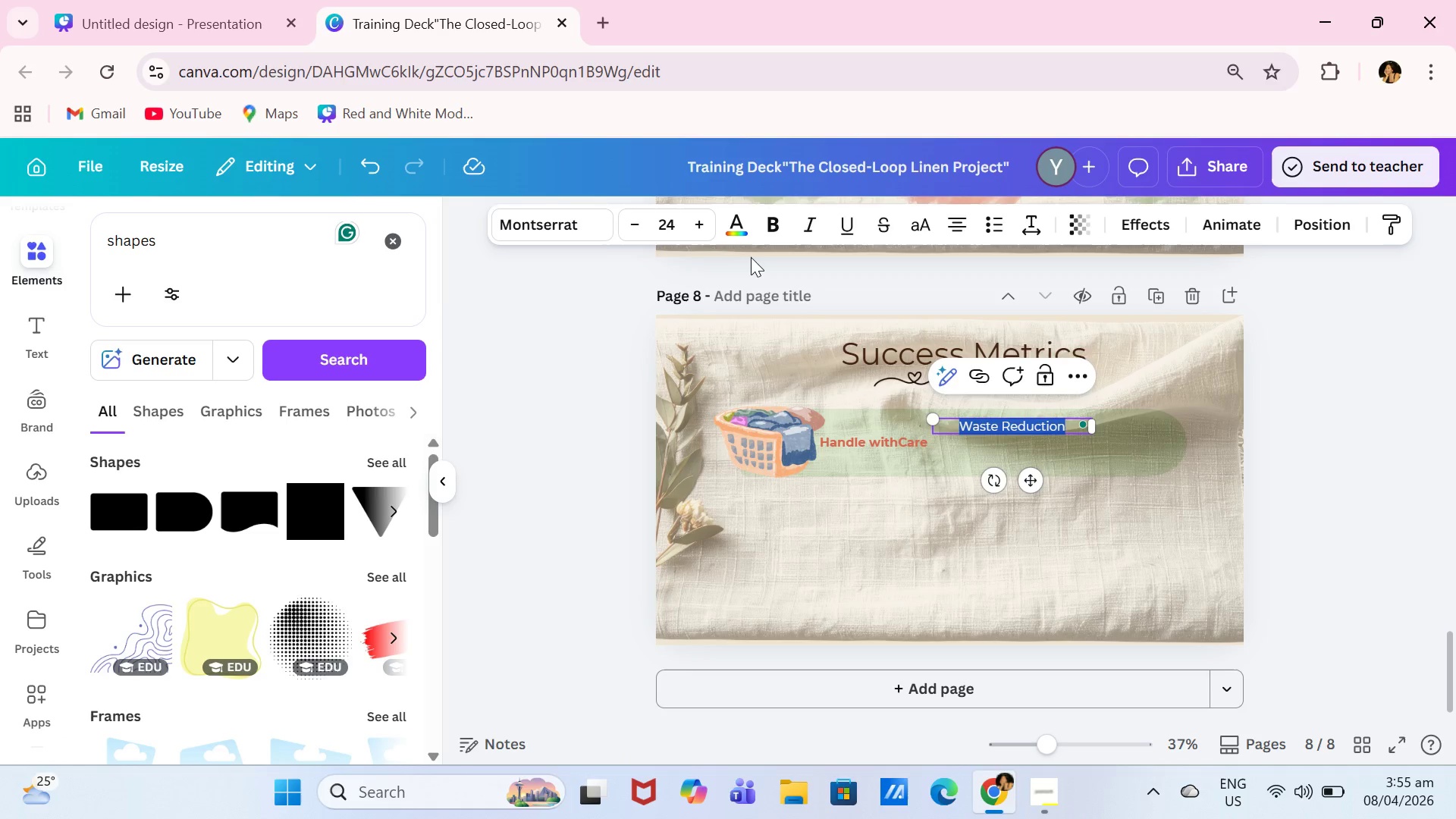 
left_click([748, 228])
 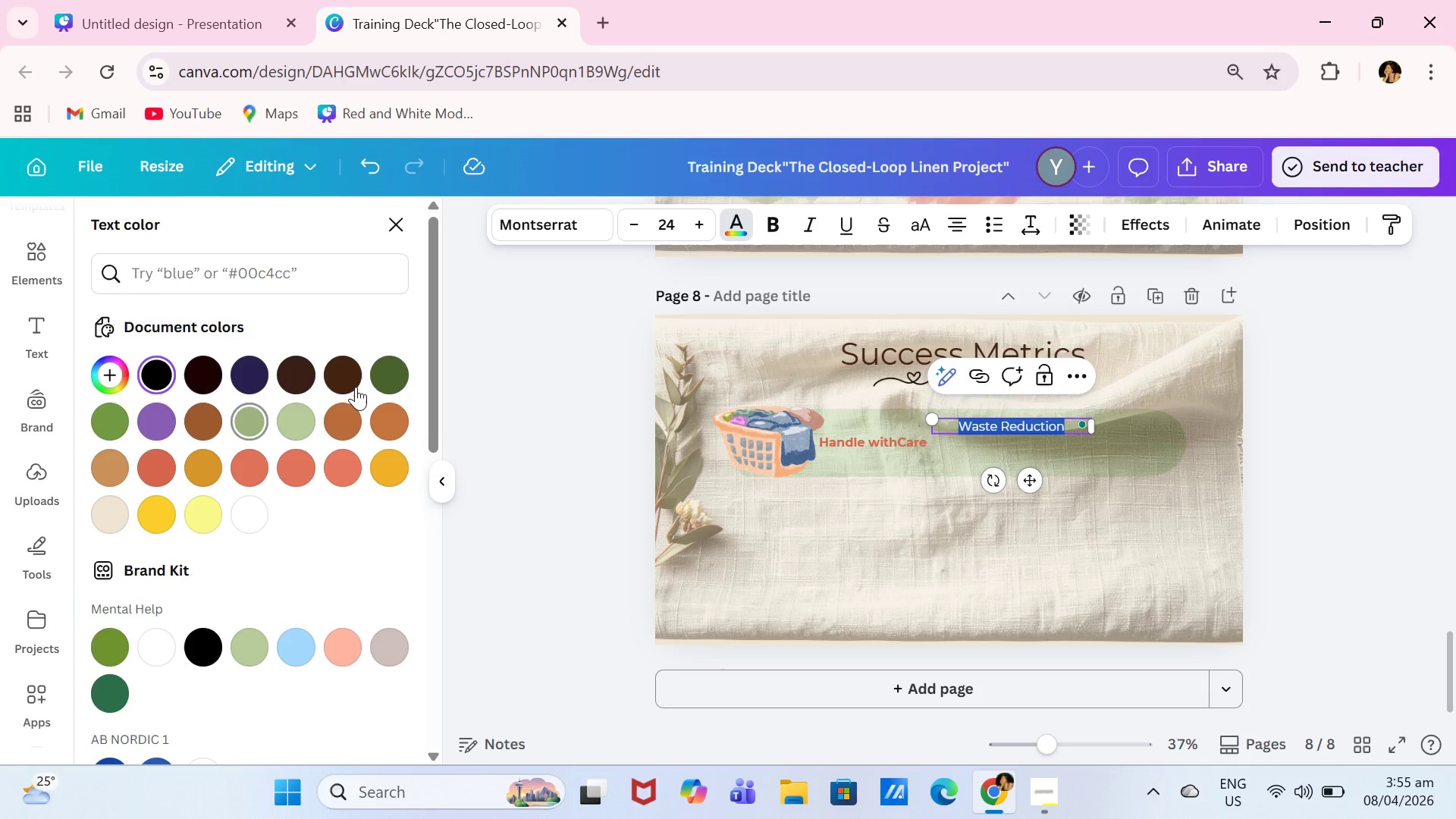 
left_click([379, 376])
 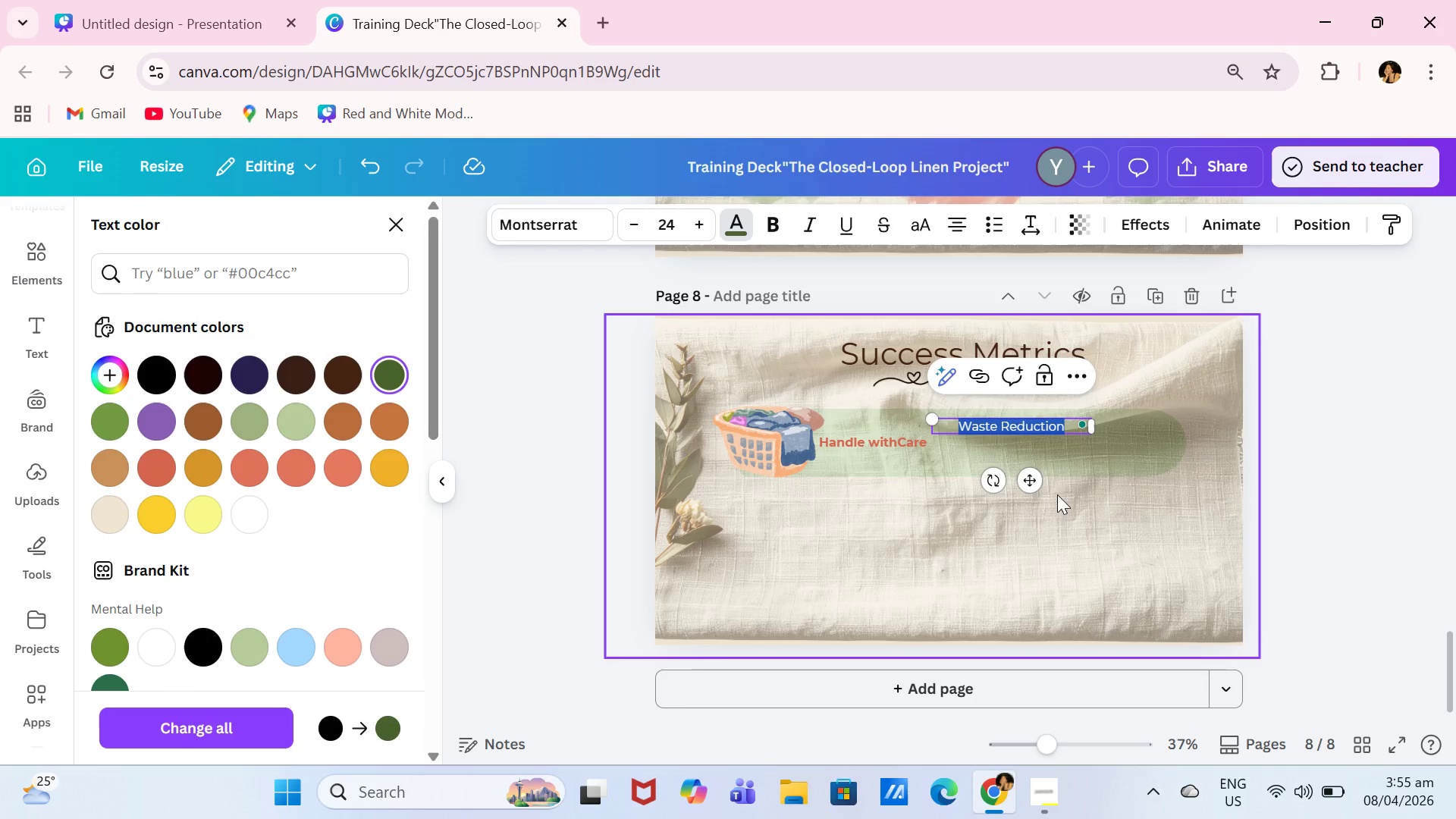 
left_click_drag(start_coordinate=[1025, 487], to_coordinate=[893, 479])
 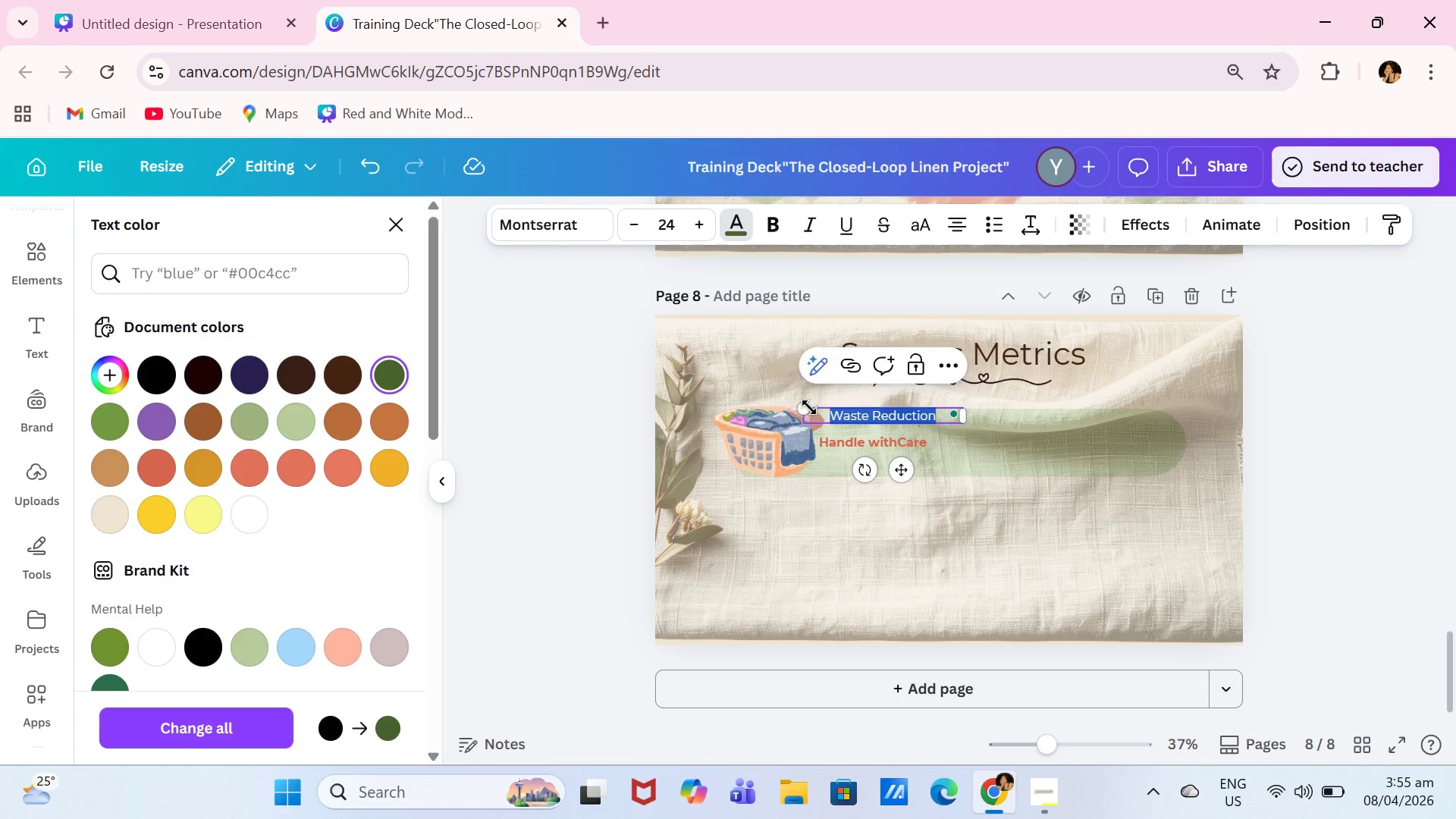 
left_click_drag(start_coordinate=[808, 407], to_coordinate=[725, 378])
 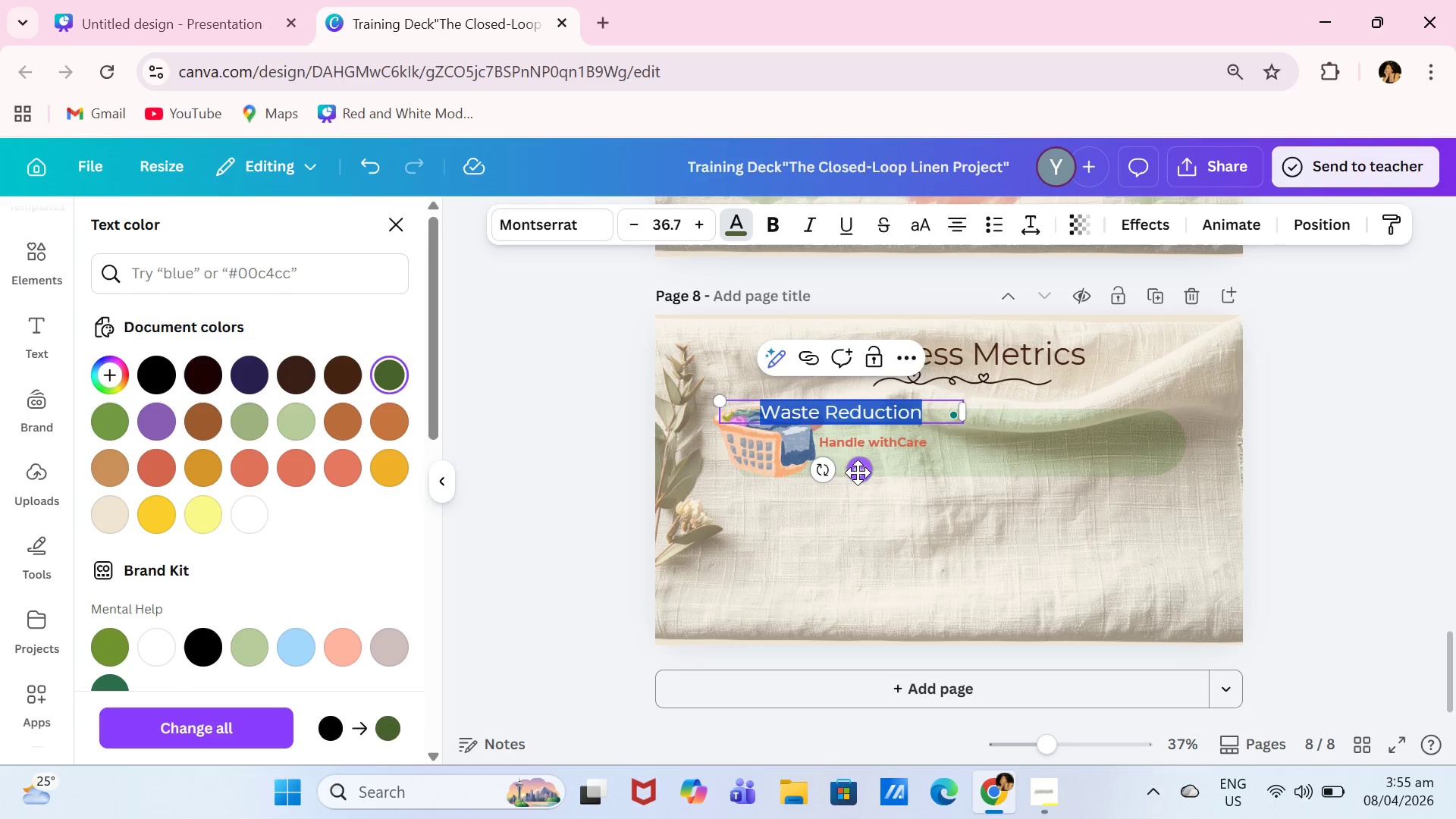 
left_click_drag(start_coordinate=[858, 472], to_coordinate=[927, 482])
 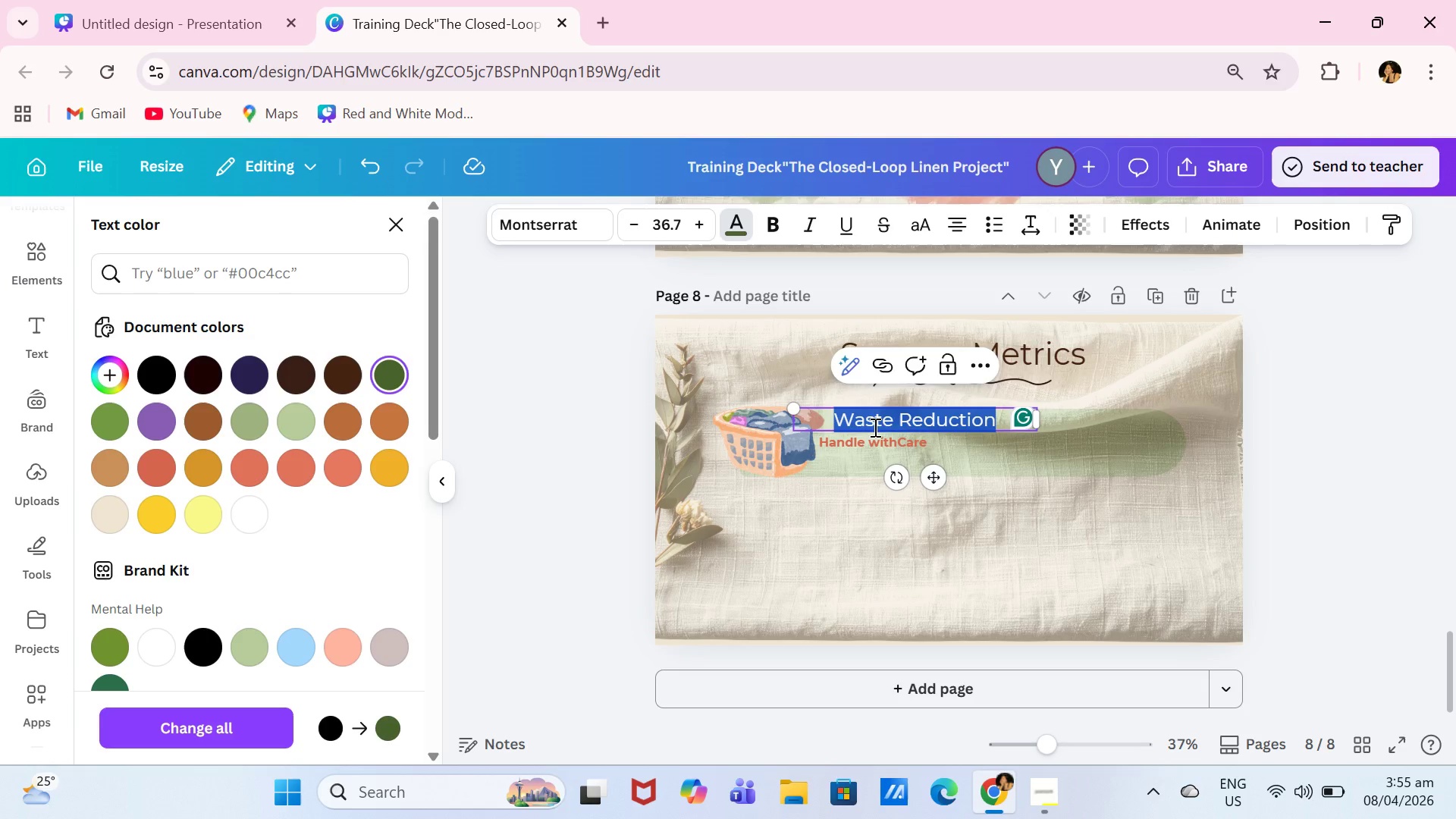 
left_click([877, 439])
 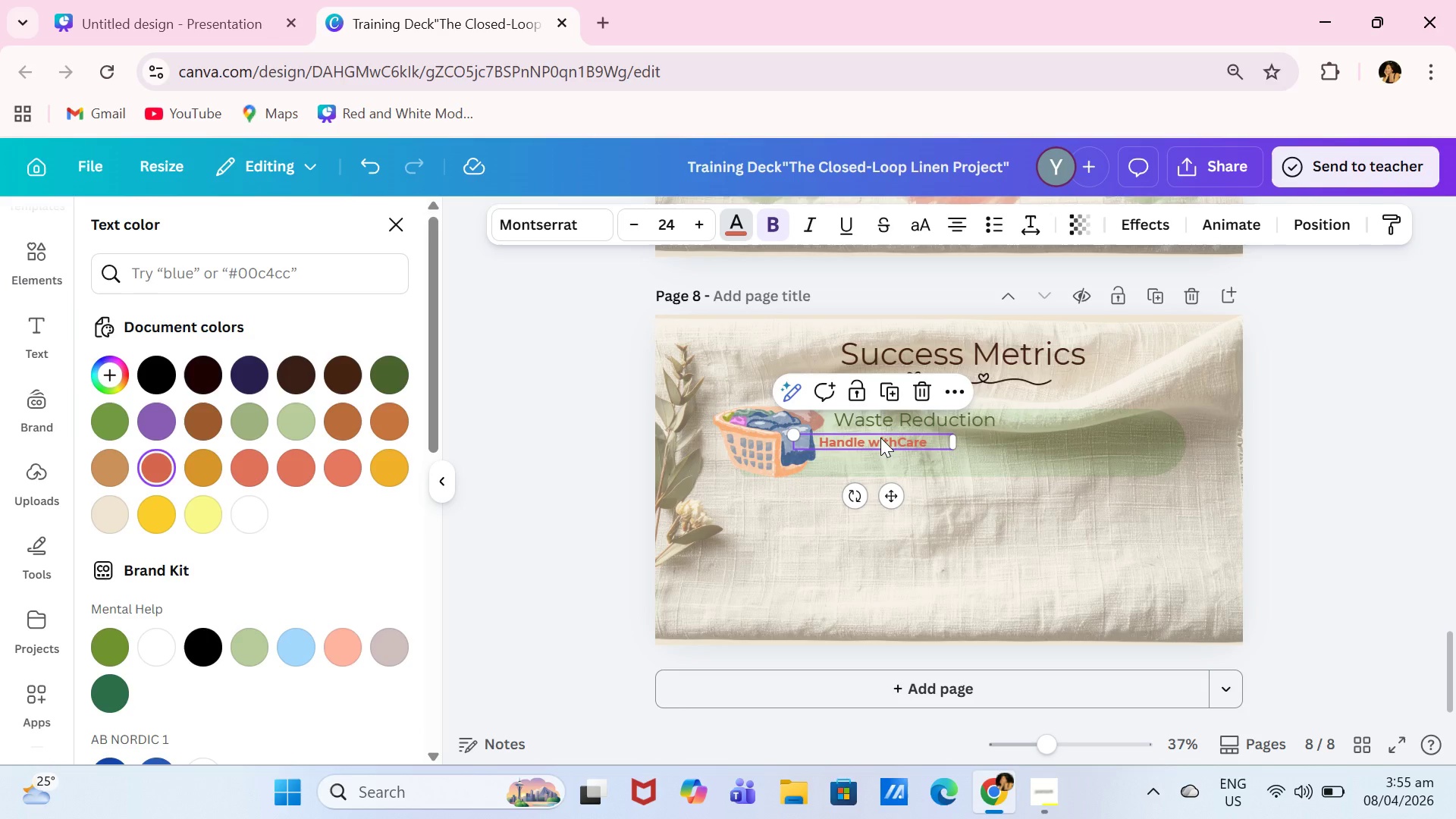 
key(Backspace)
 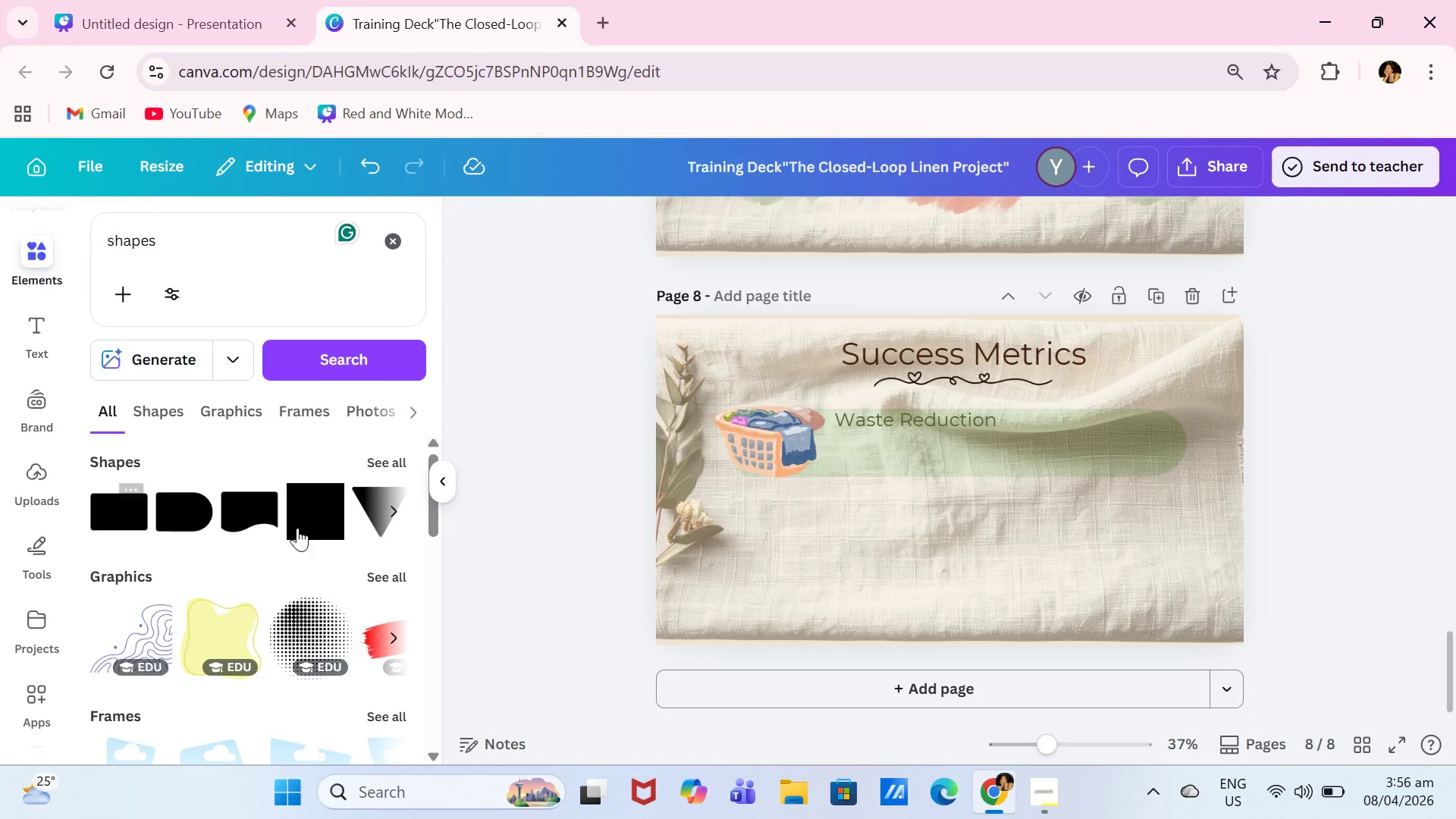 
left_click([382, 469])
 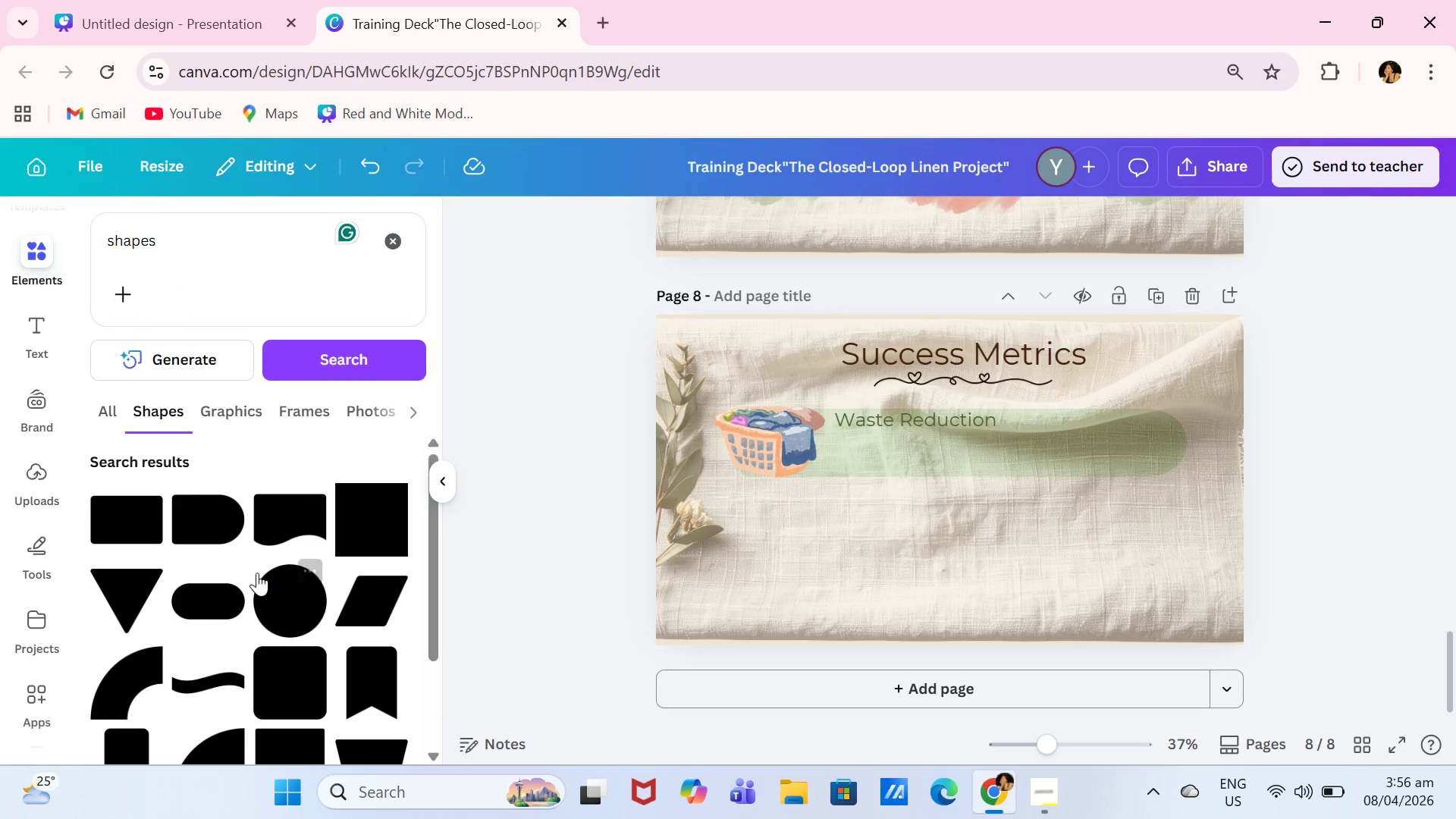 
left_click([219, 592])
 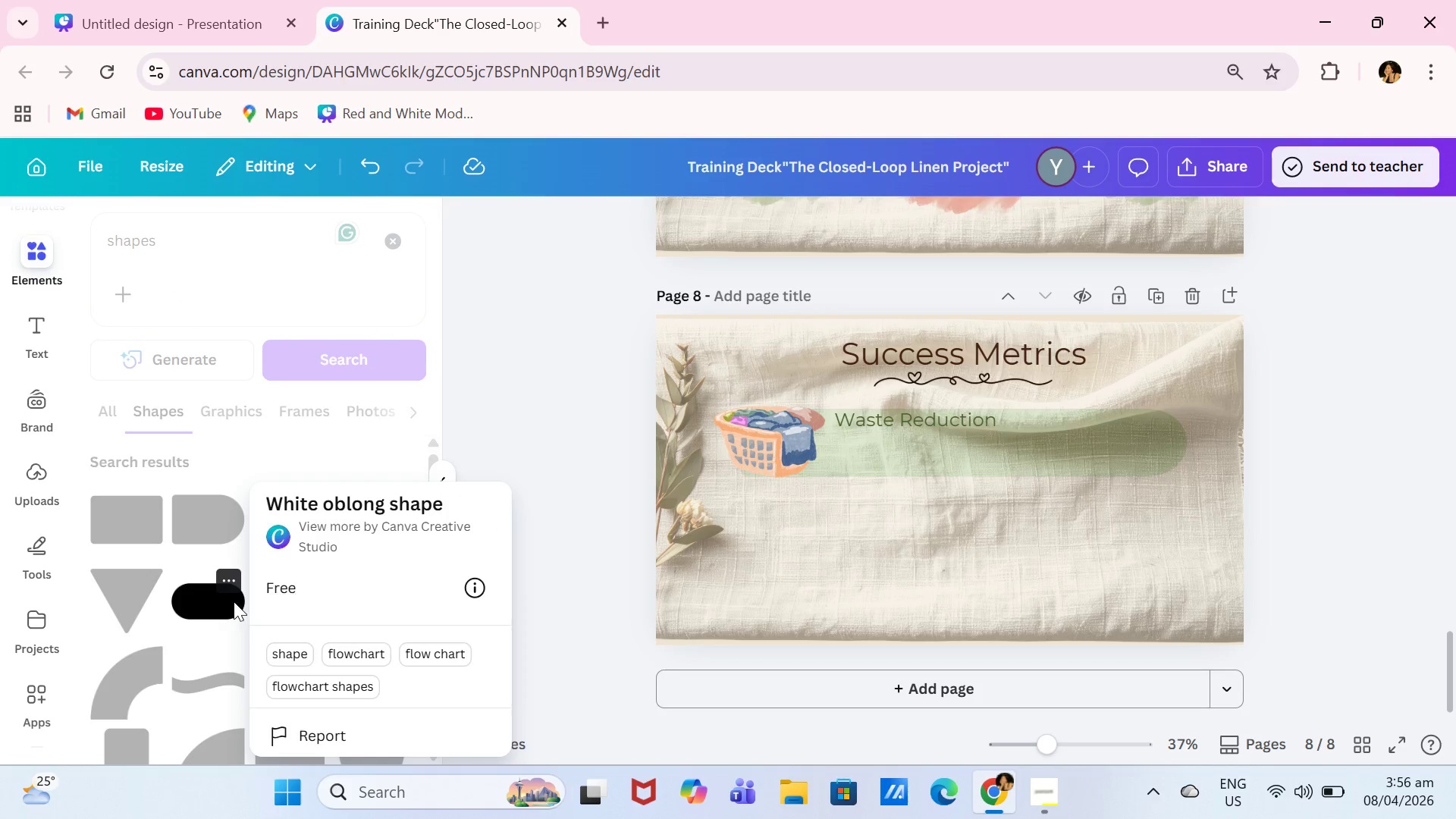 
double_click([230, 604])
 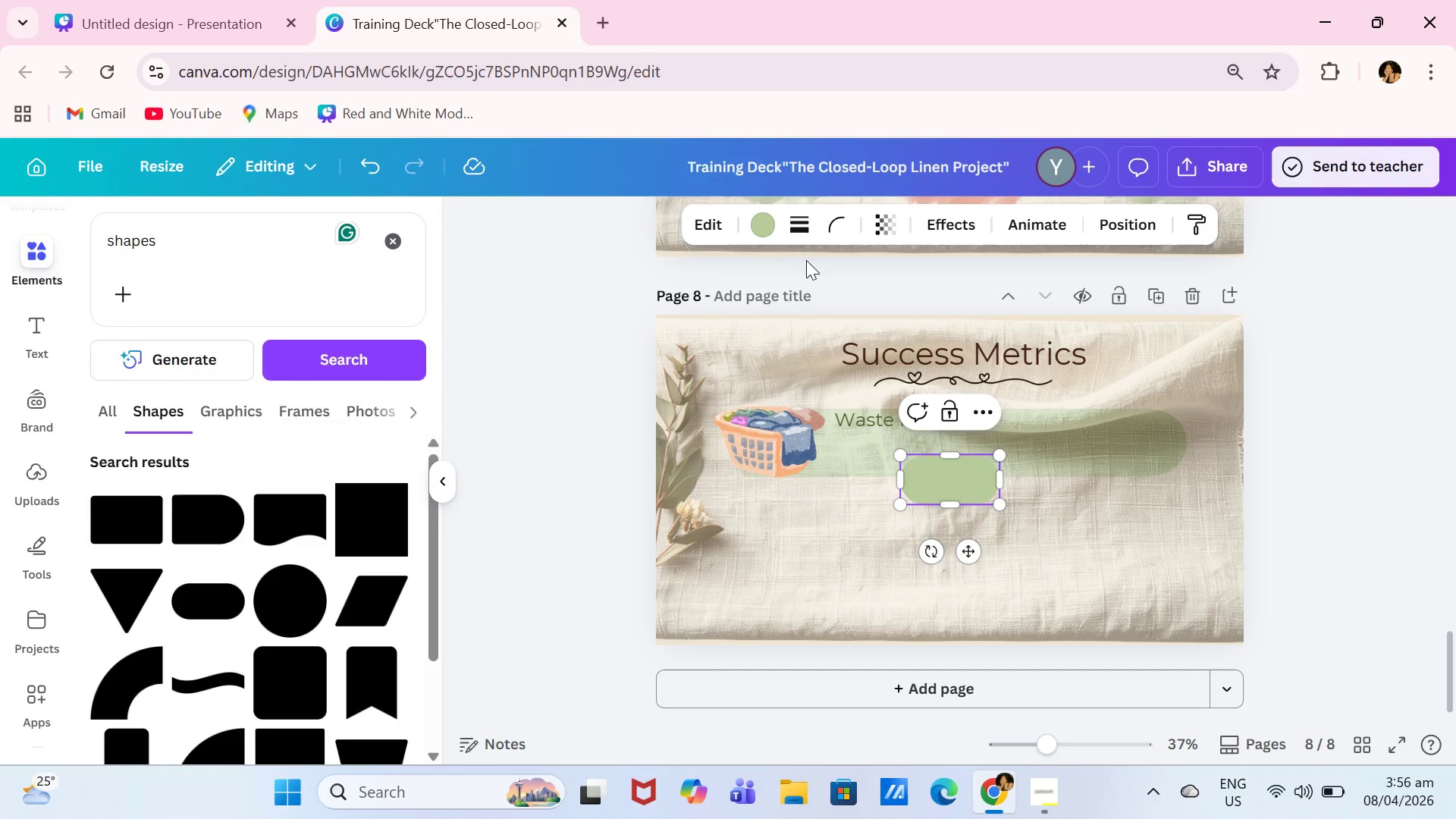 
left_click([770, 222])
 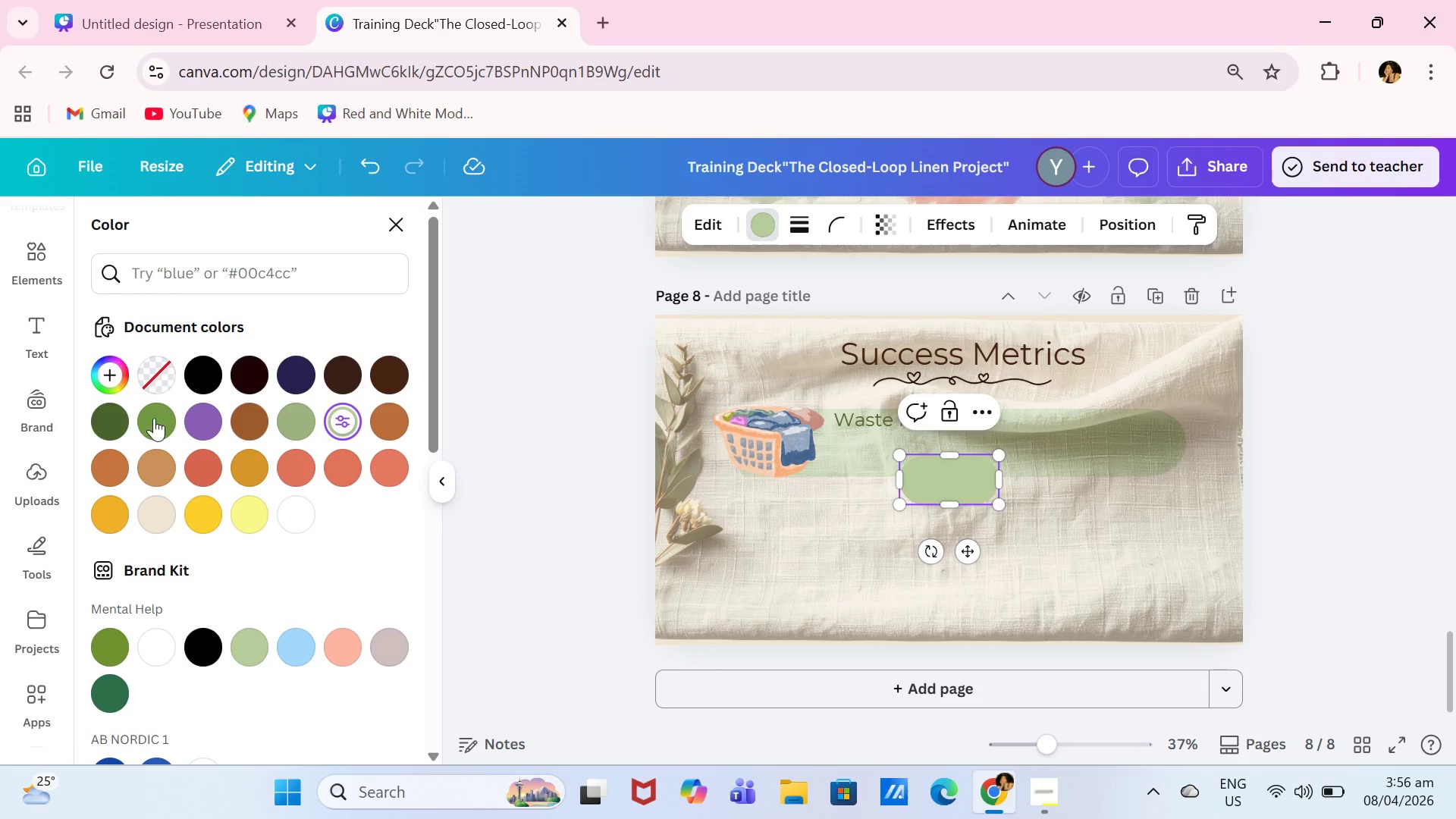 
left_click([119, 420])
 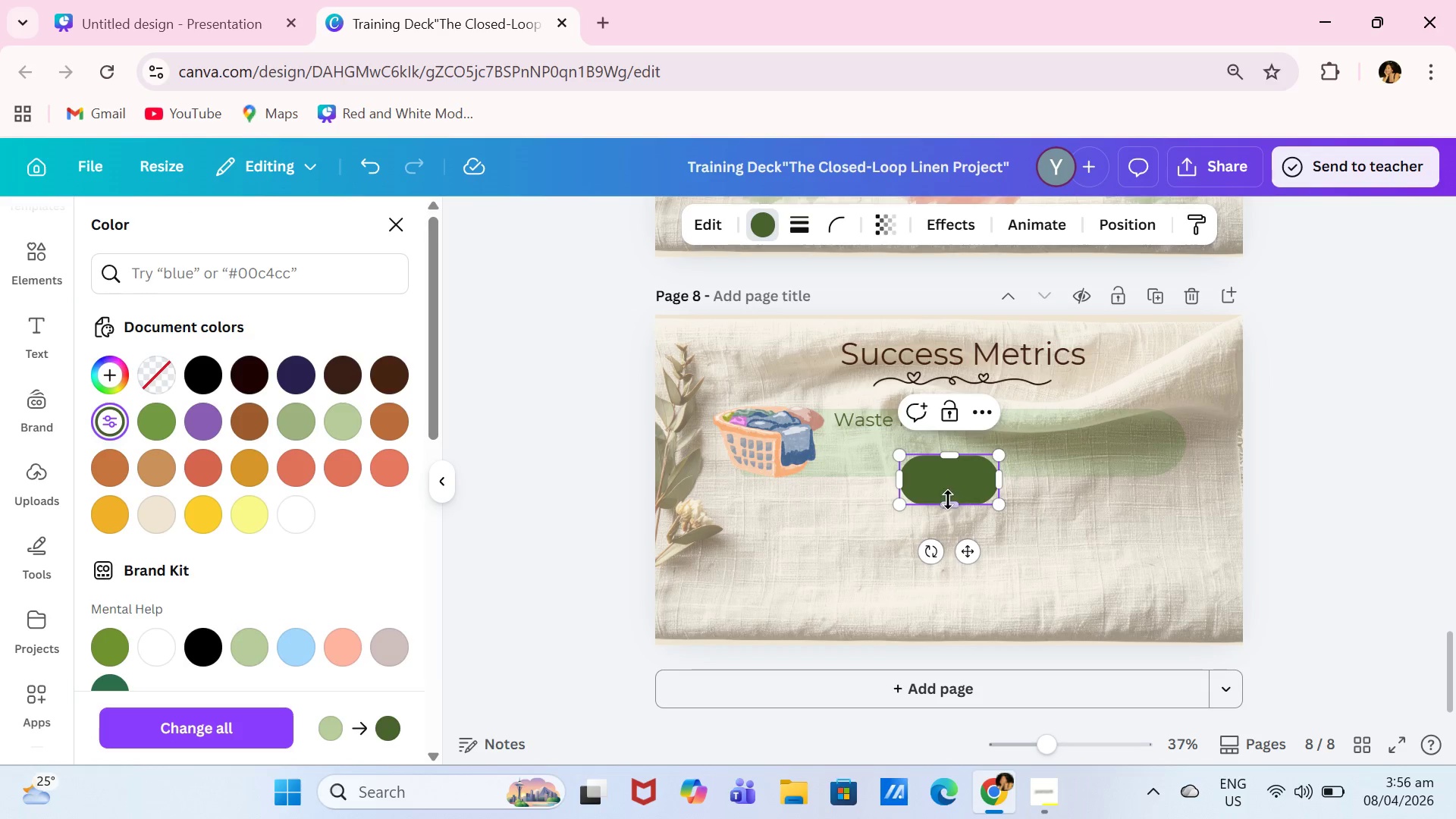 
left_click_drag(start_coordinate=[946, 506], to_coordinate=[953, 492])
 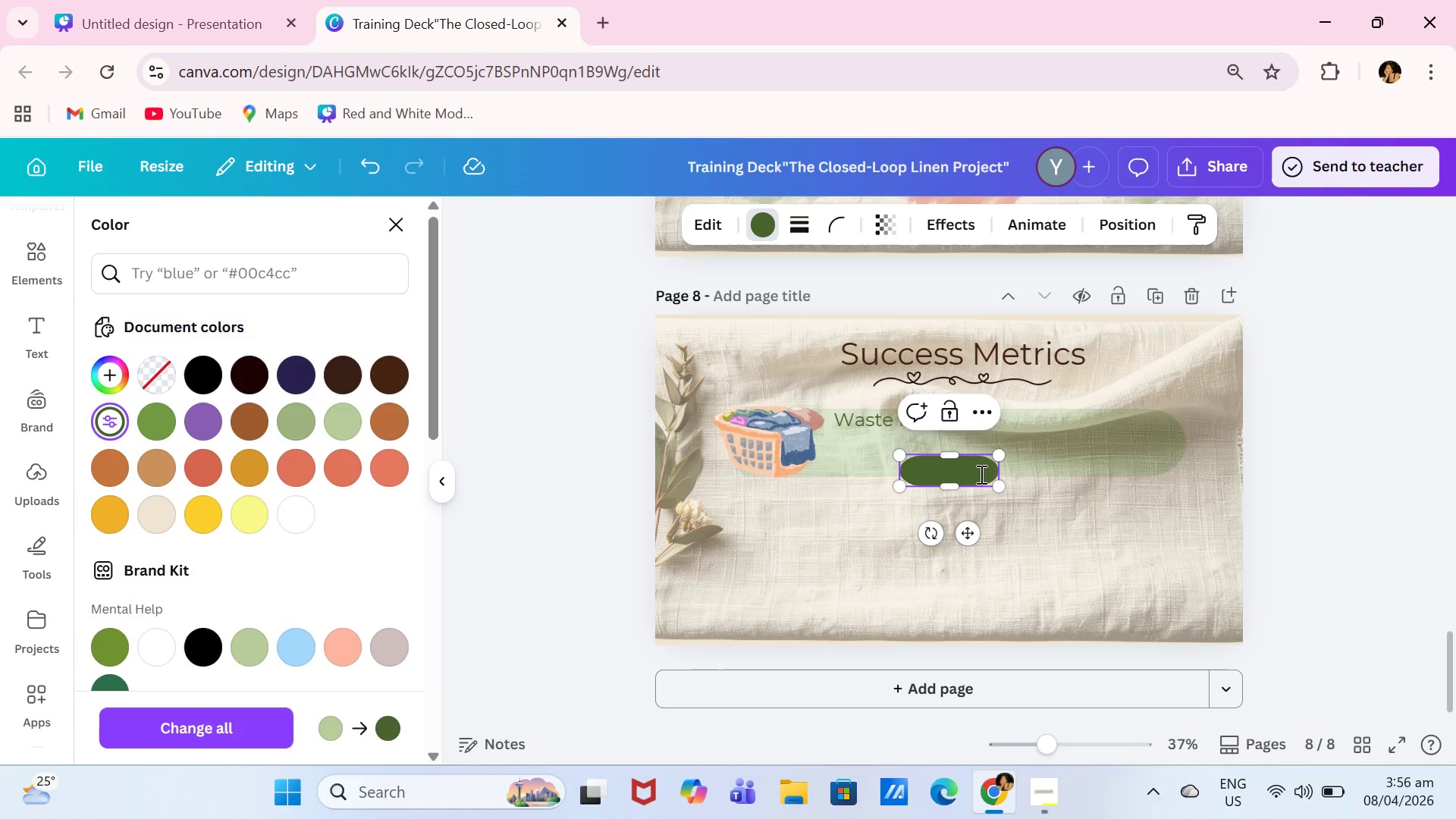 
left_click([982, 472])
 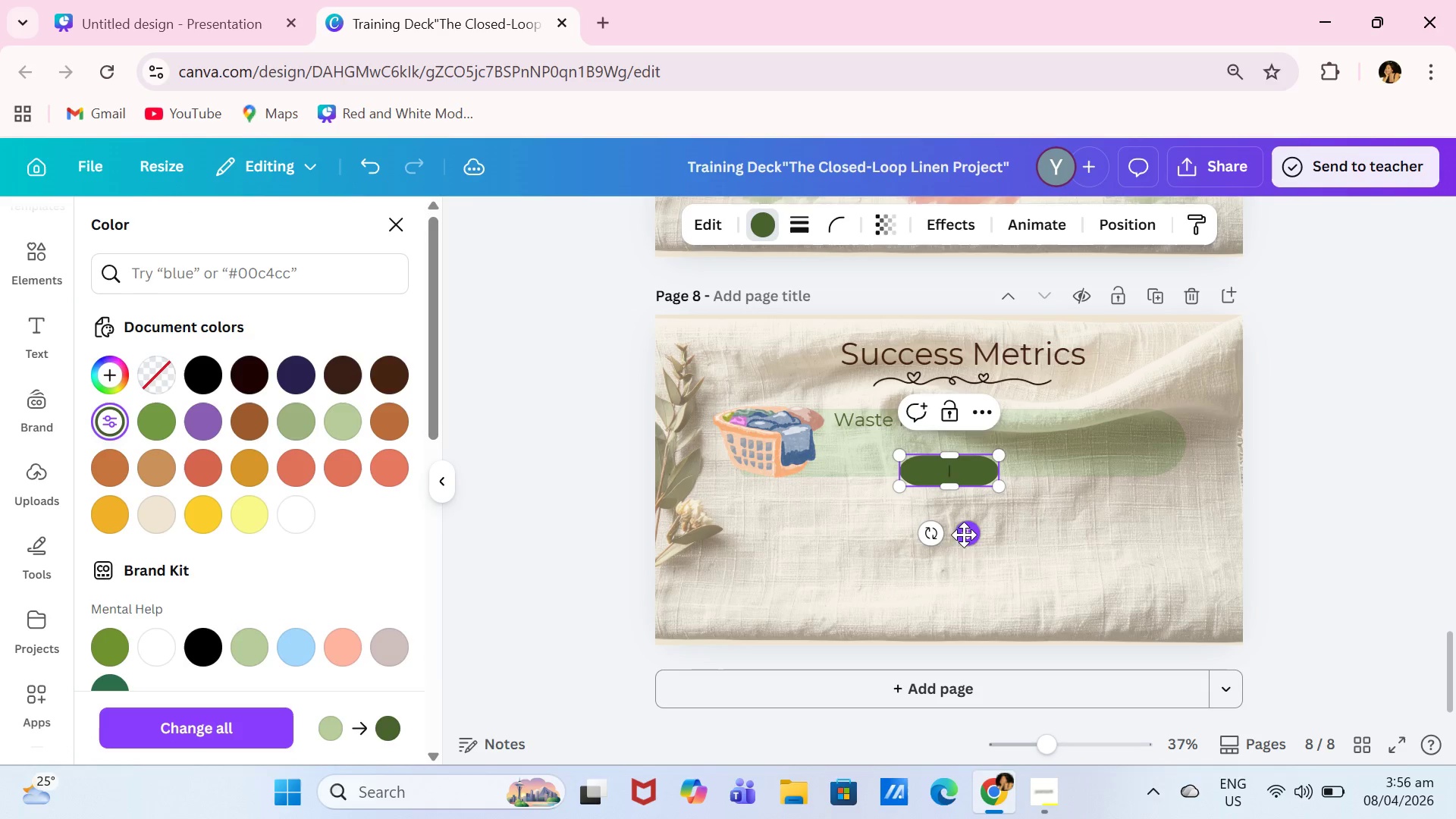 
left_click_drag(start_coordinate=[962, 535], to_coordinate=[881, 514])
 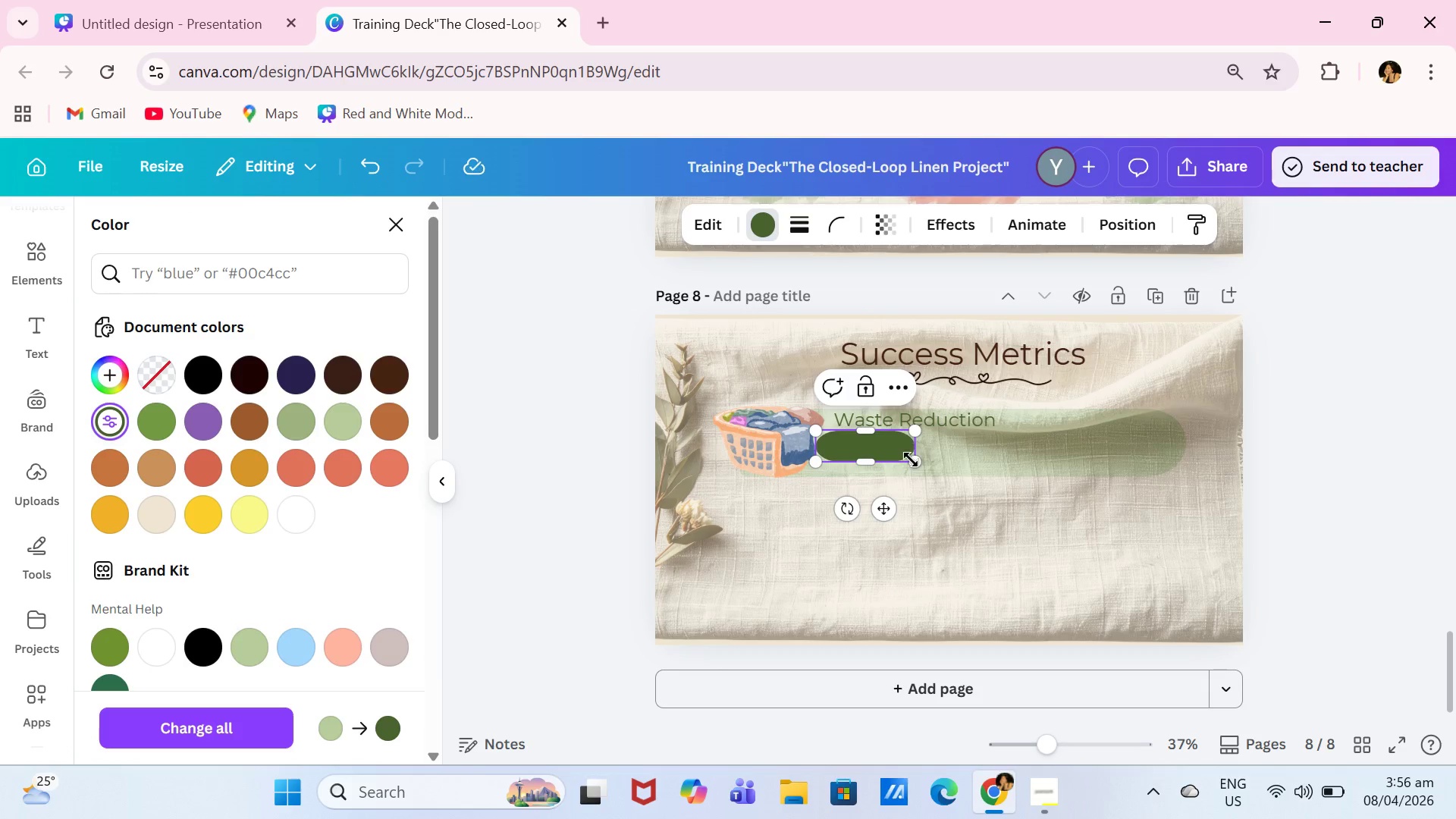 
left_click_drag(start_coordinate=[911, 461], to_coordinate=[1200, 479])
 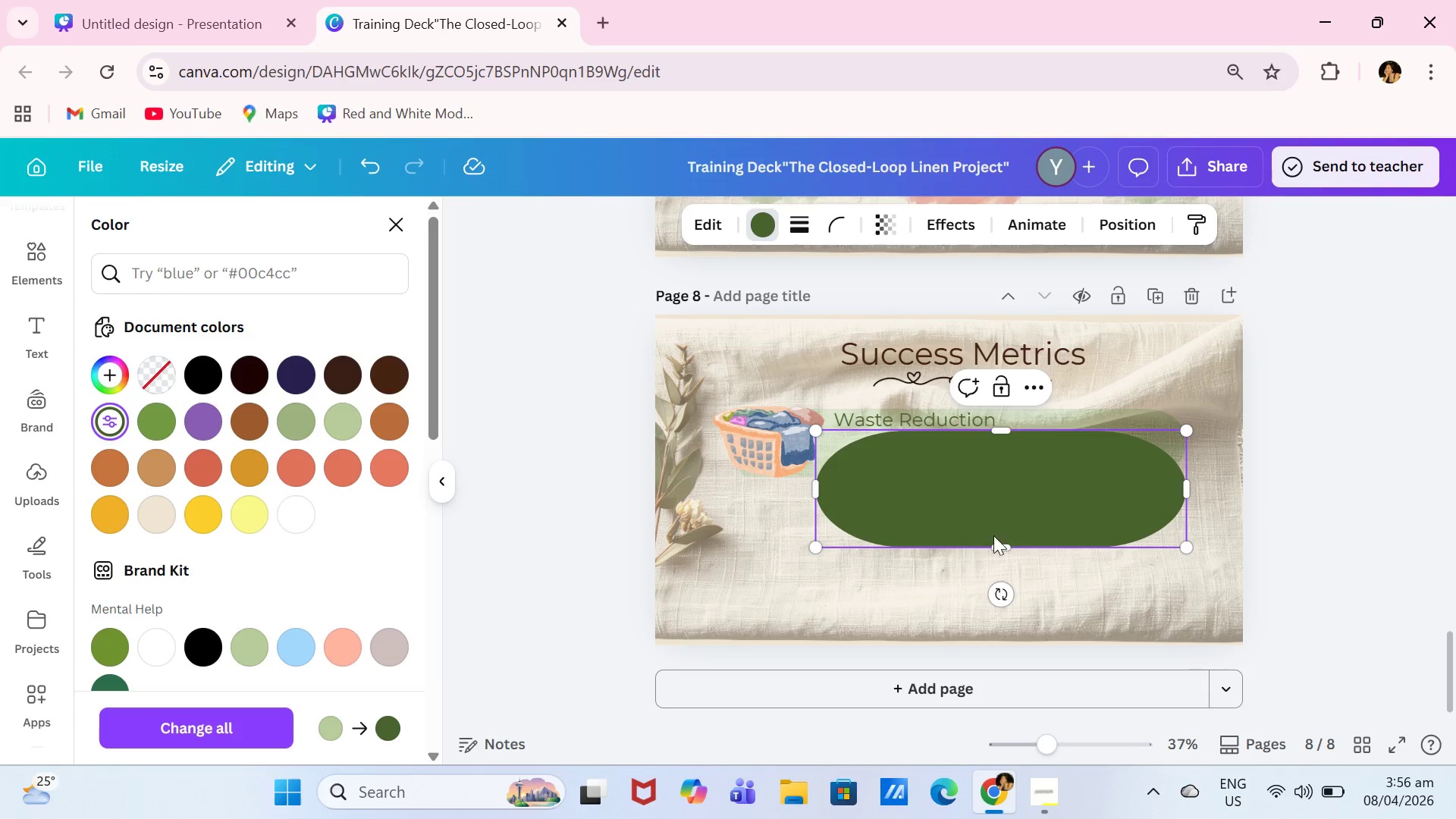 
left_click_drag(start_coordinate=[994, 544], to_coordinate=[1028, 466])
 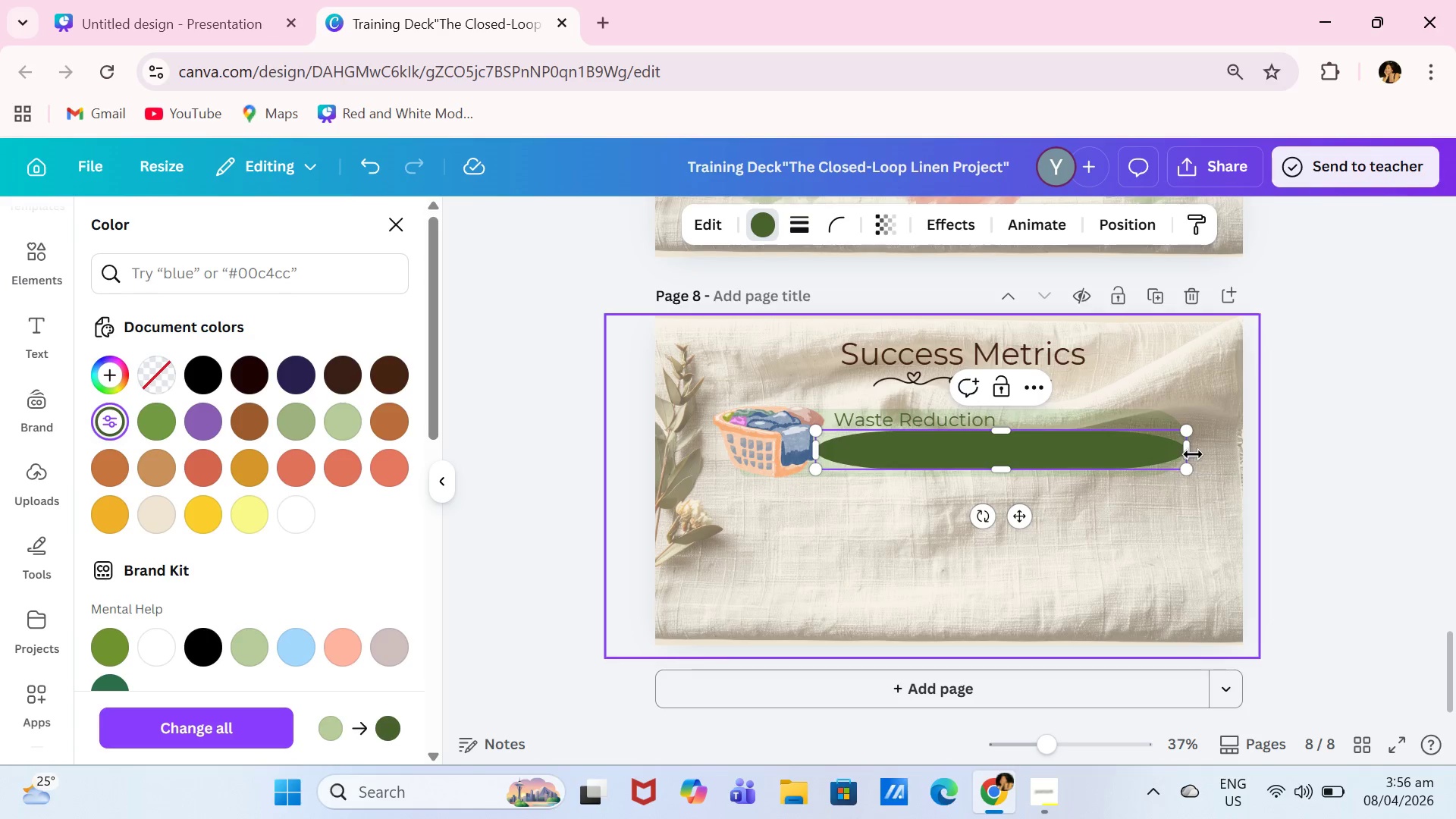 
left_click_drag(start_coordinate=[1191, 453], to_coordinate=[1114, 453])
 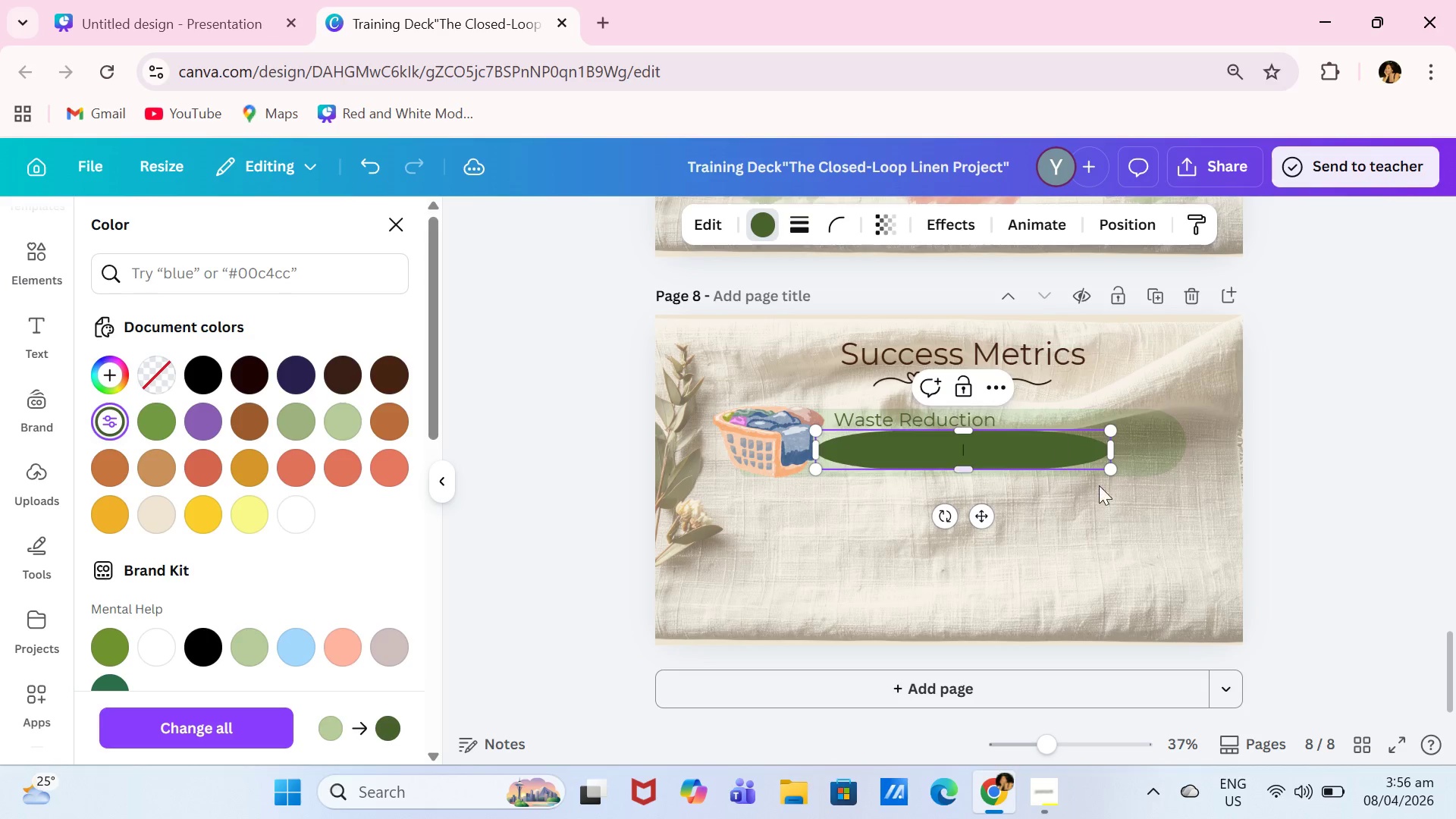 
left_click([1097, 549])
 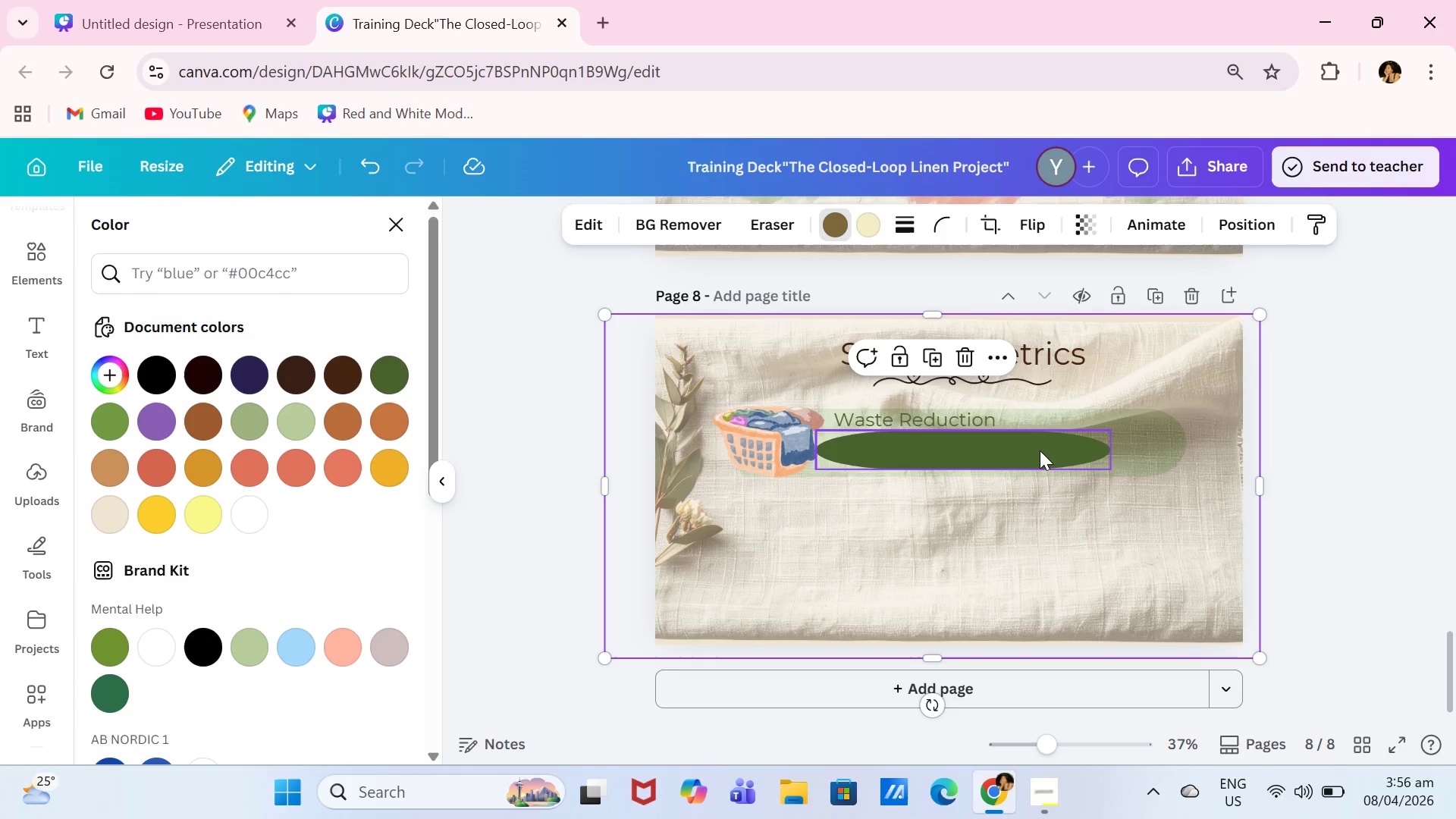 
left_click_drag(start_coordinate=[1037, 450], to_coordinate=[1045, 450])
 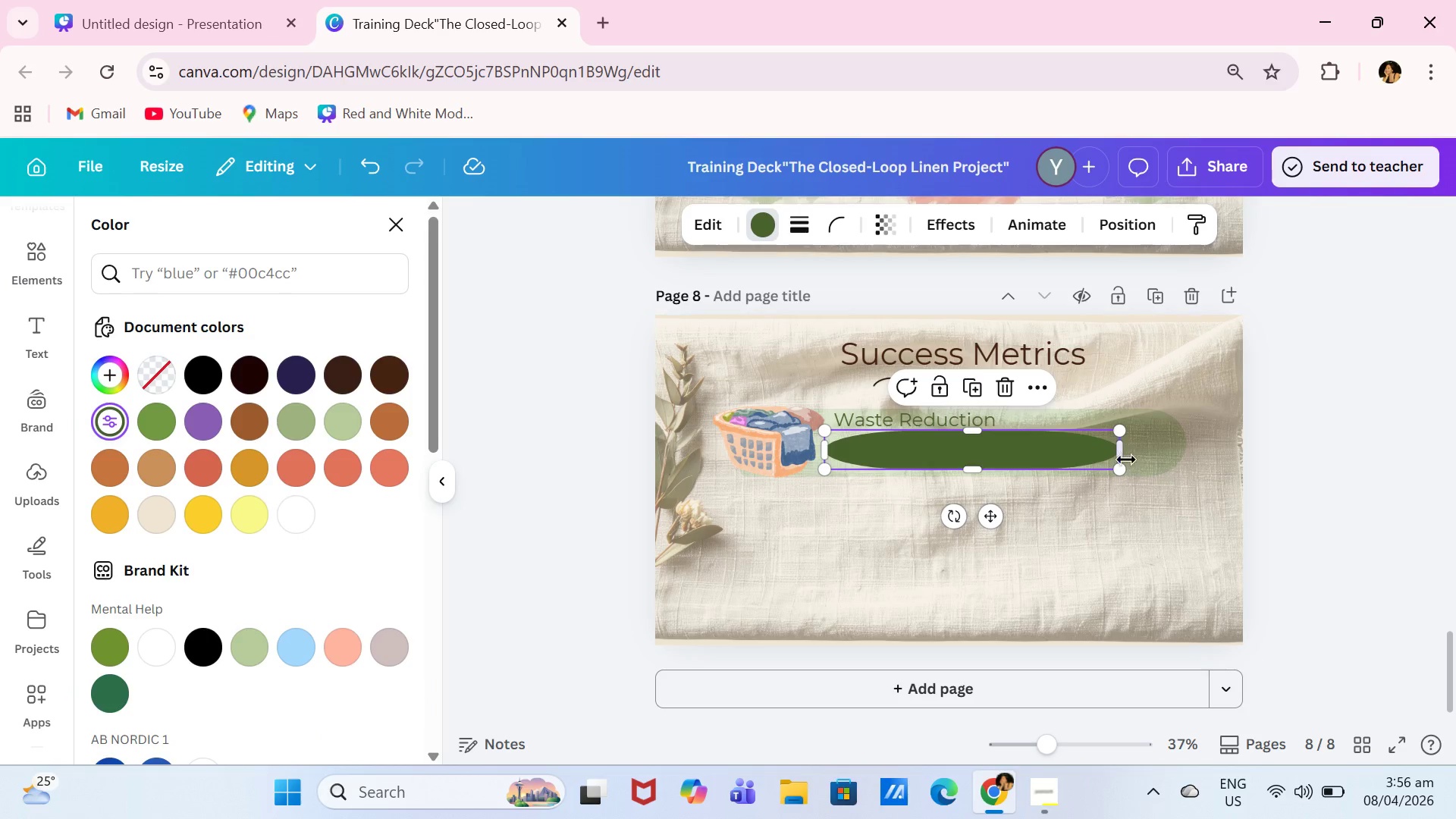 
left_click_drag(start_coordinate=[1122, 448], to_coordinate=[934, 446])
 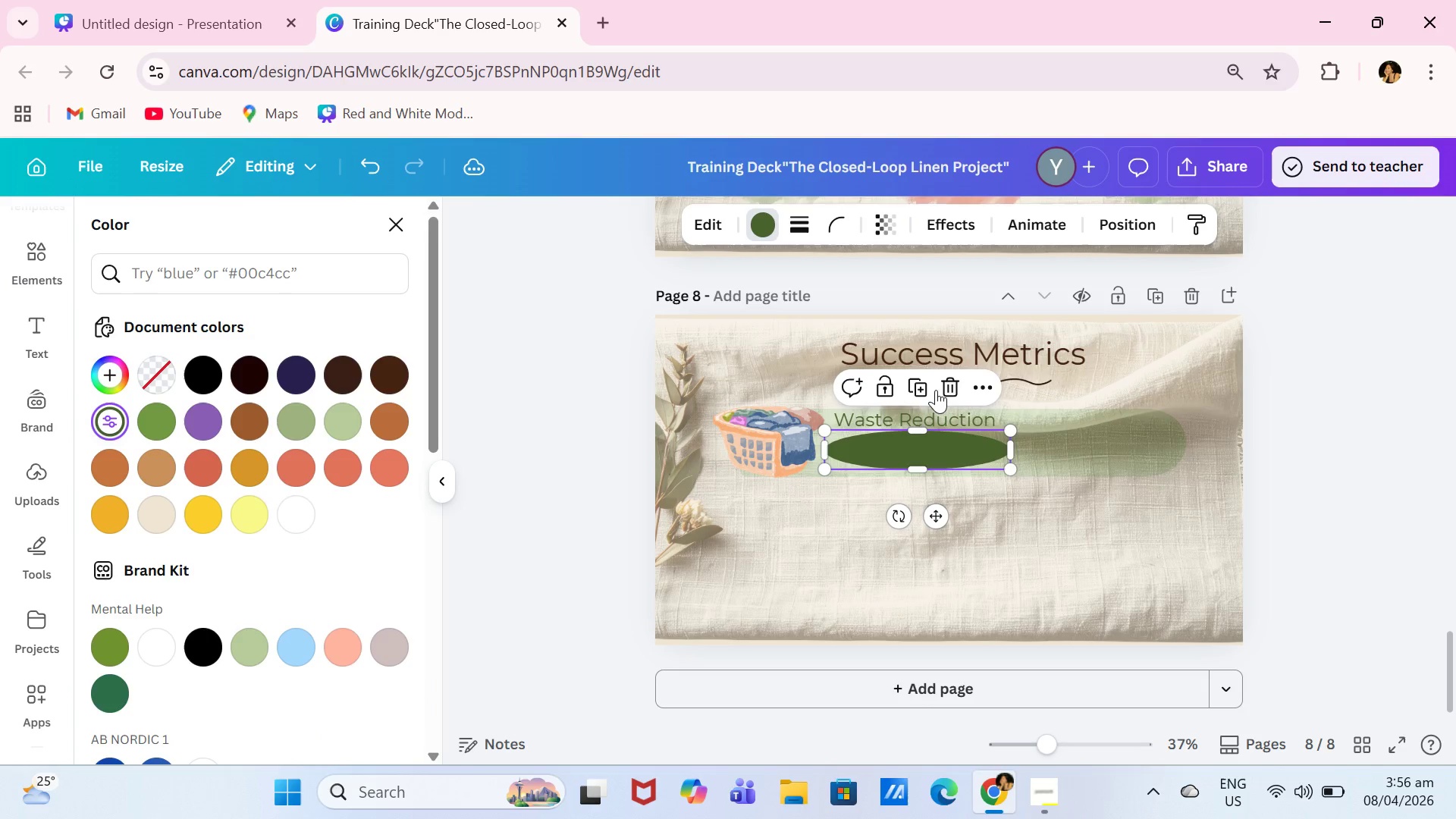 
left_click([937, 386])
 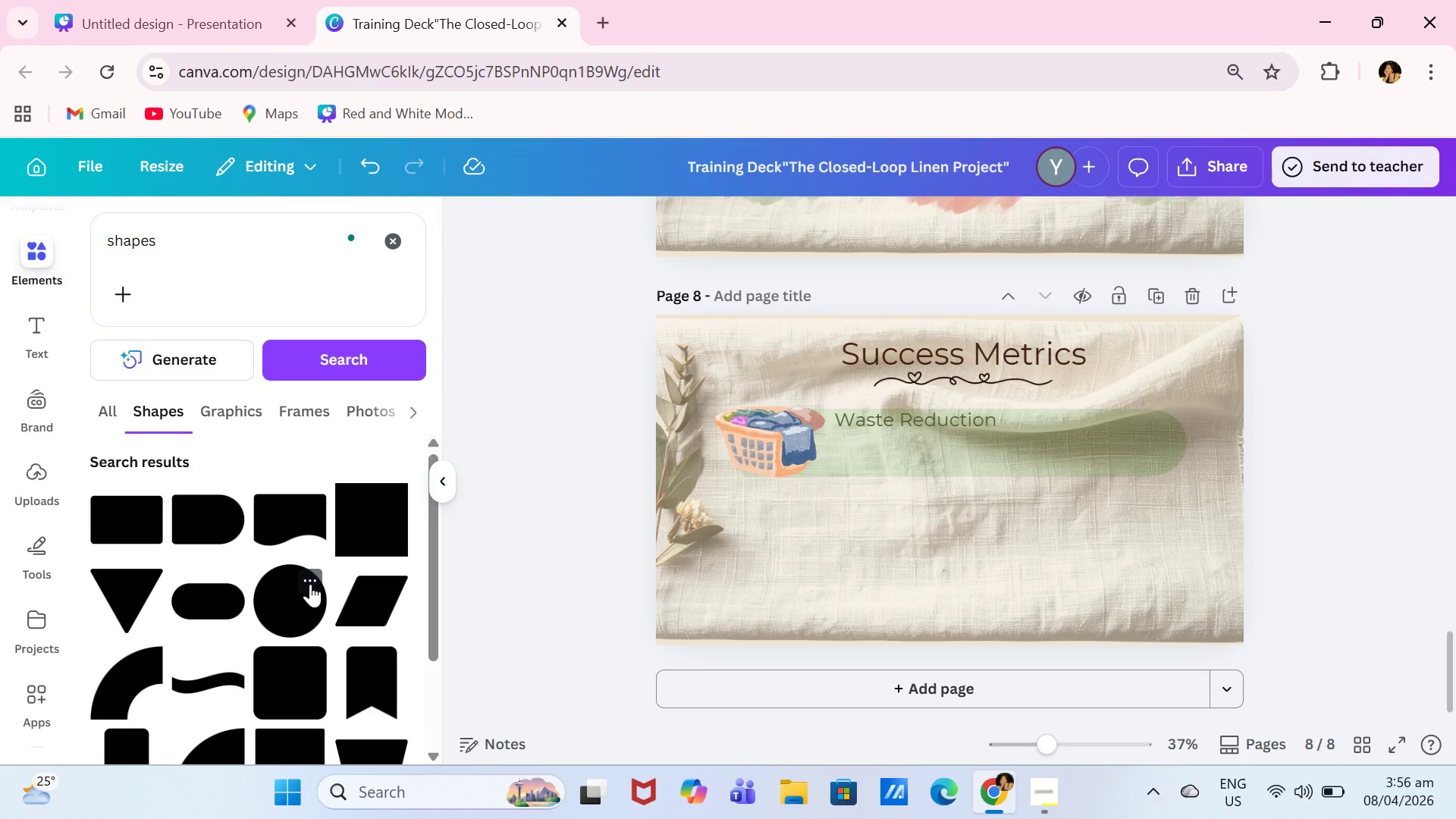 
scroll: coordinate [319, 584], scroll_direction: down, amount: 2.0
 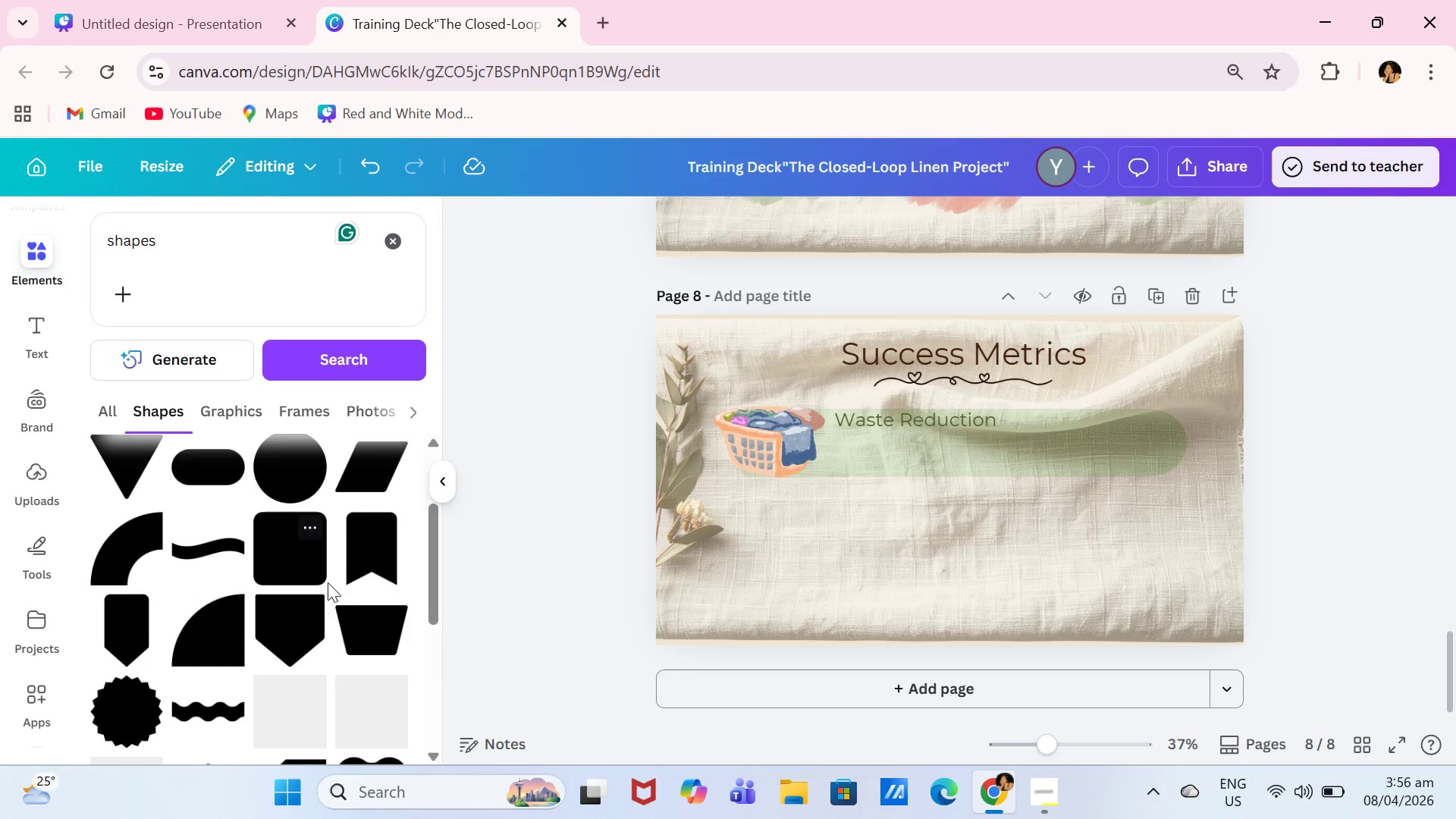 
scroll: coordinate [326, 579], scroll_direction: up, amount: 3.0
 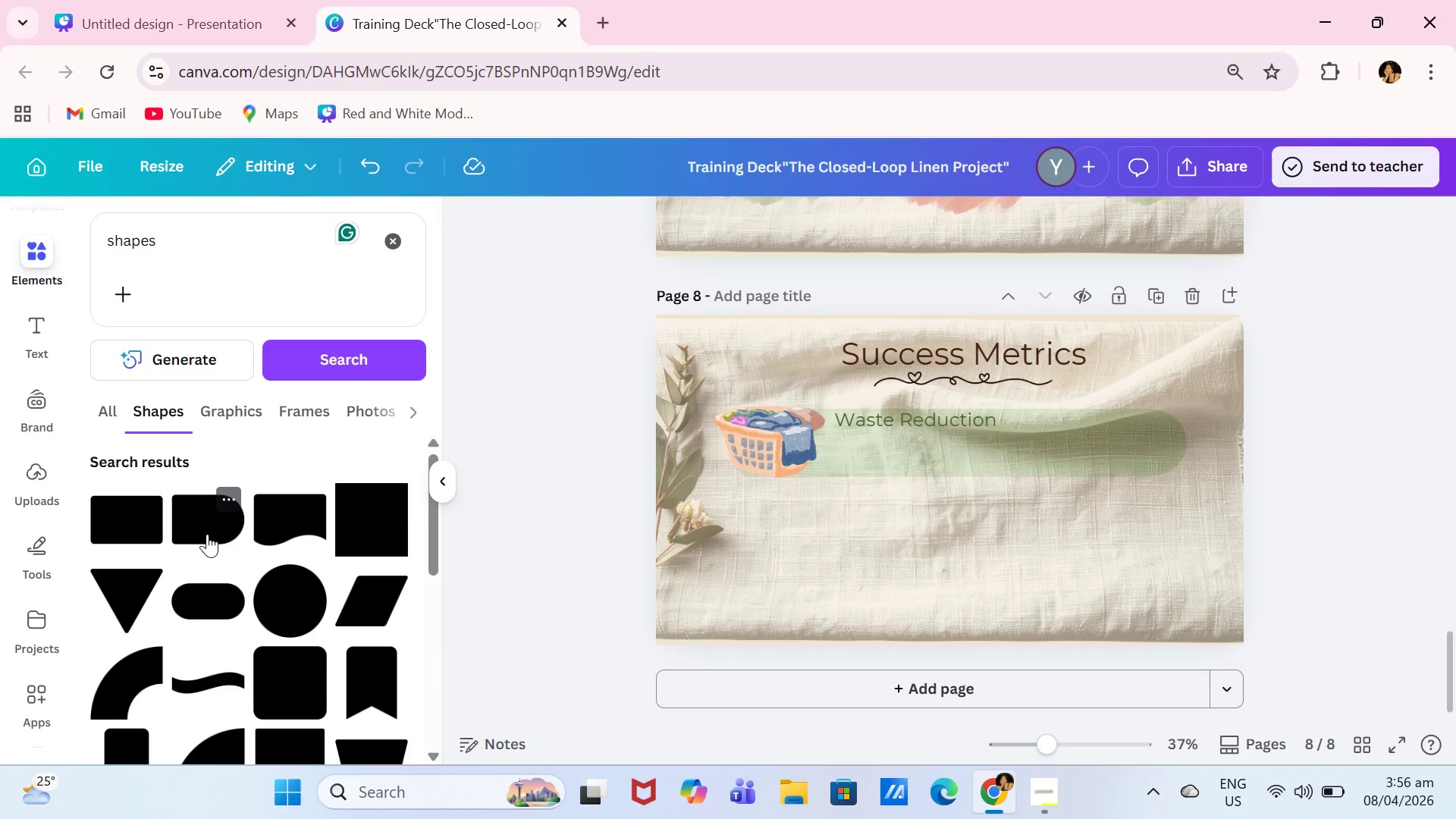 
left_click([207, 534])
 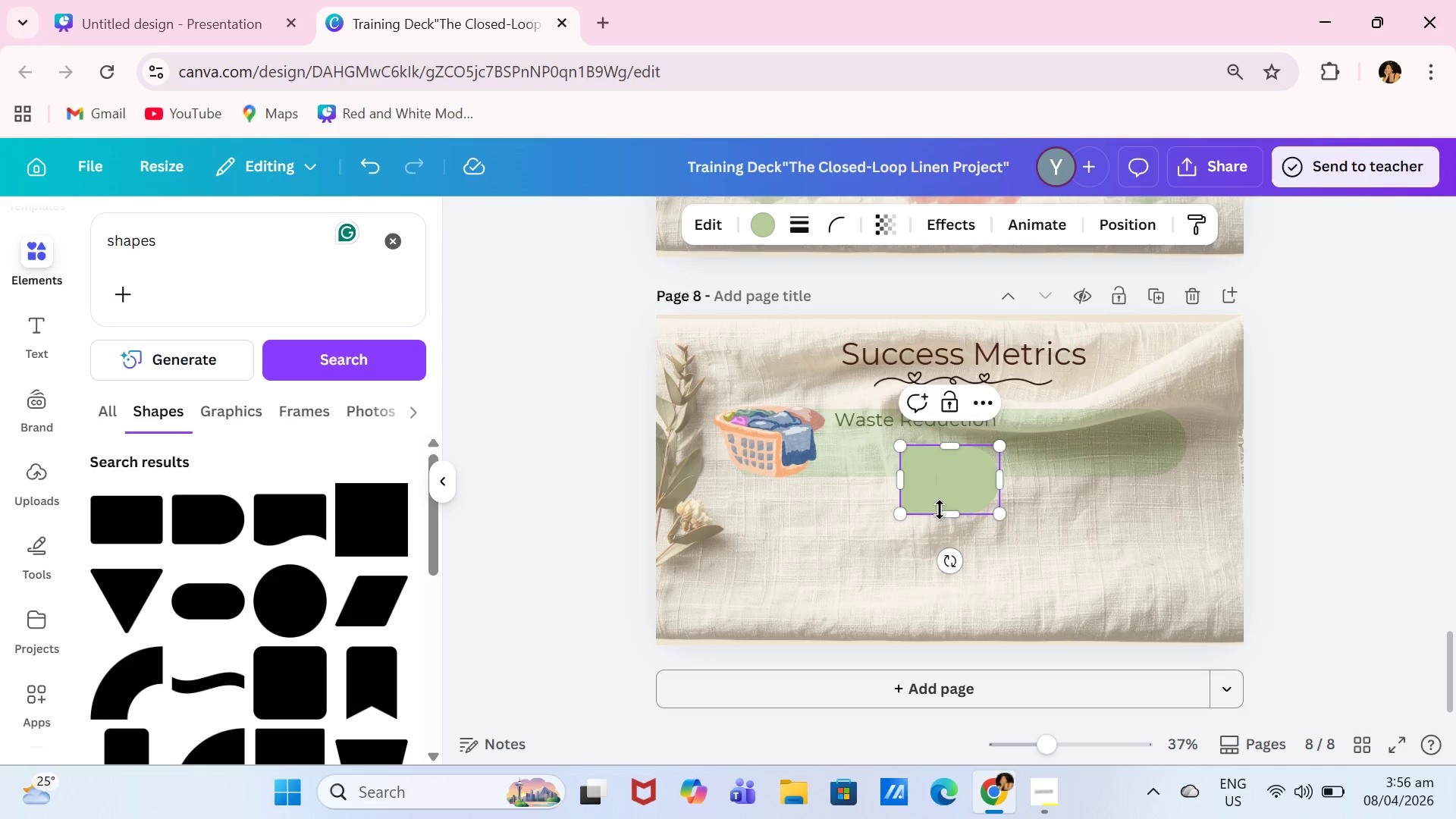 
left_click_drag(start_coordinate=[945, 511], to_coordinate=[970, 473])
 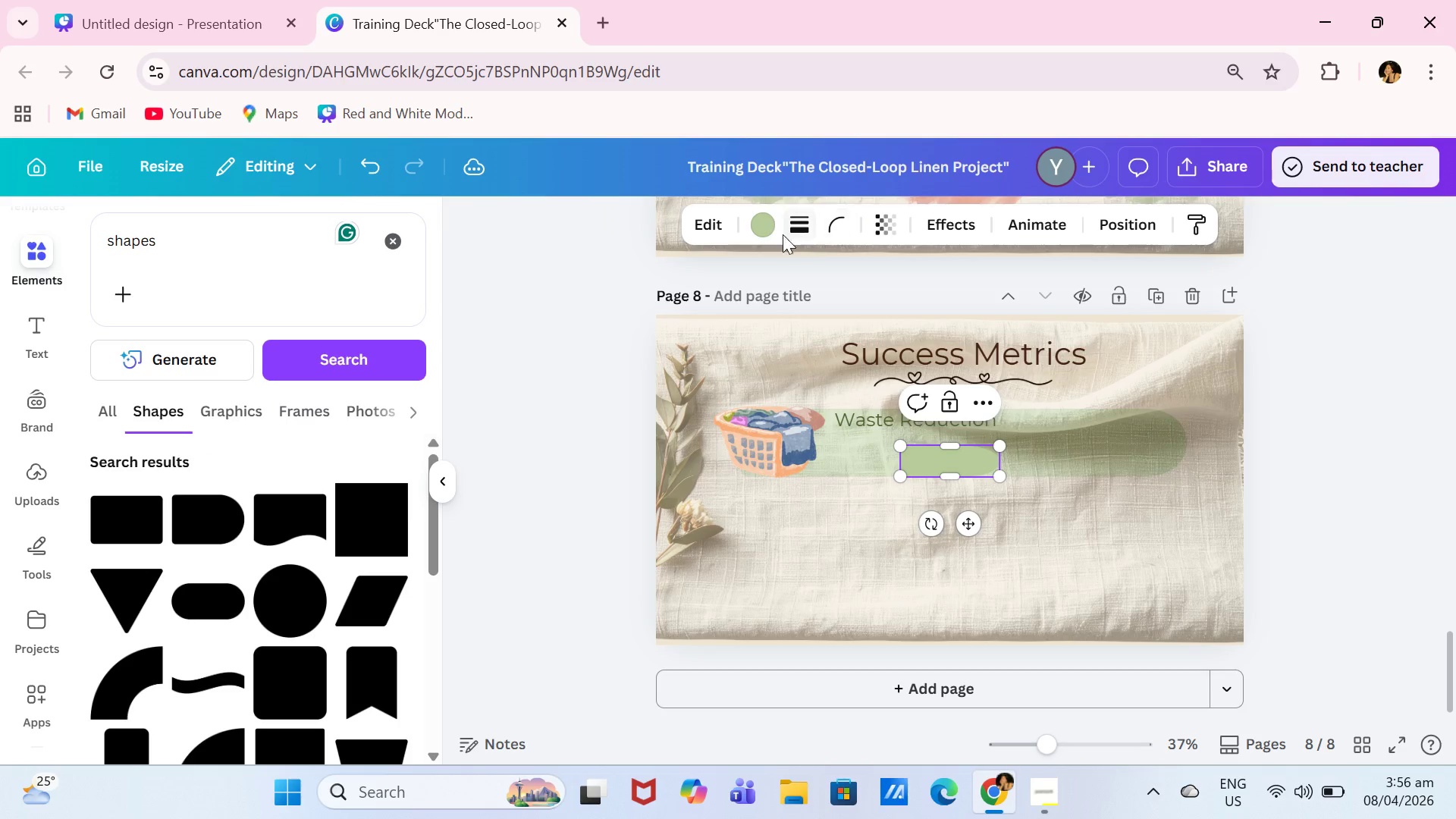 
left_click([764, 232])
 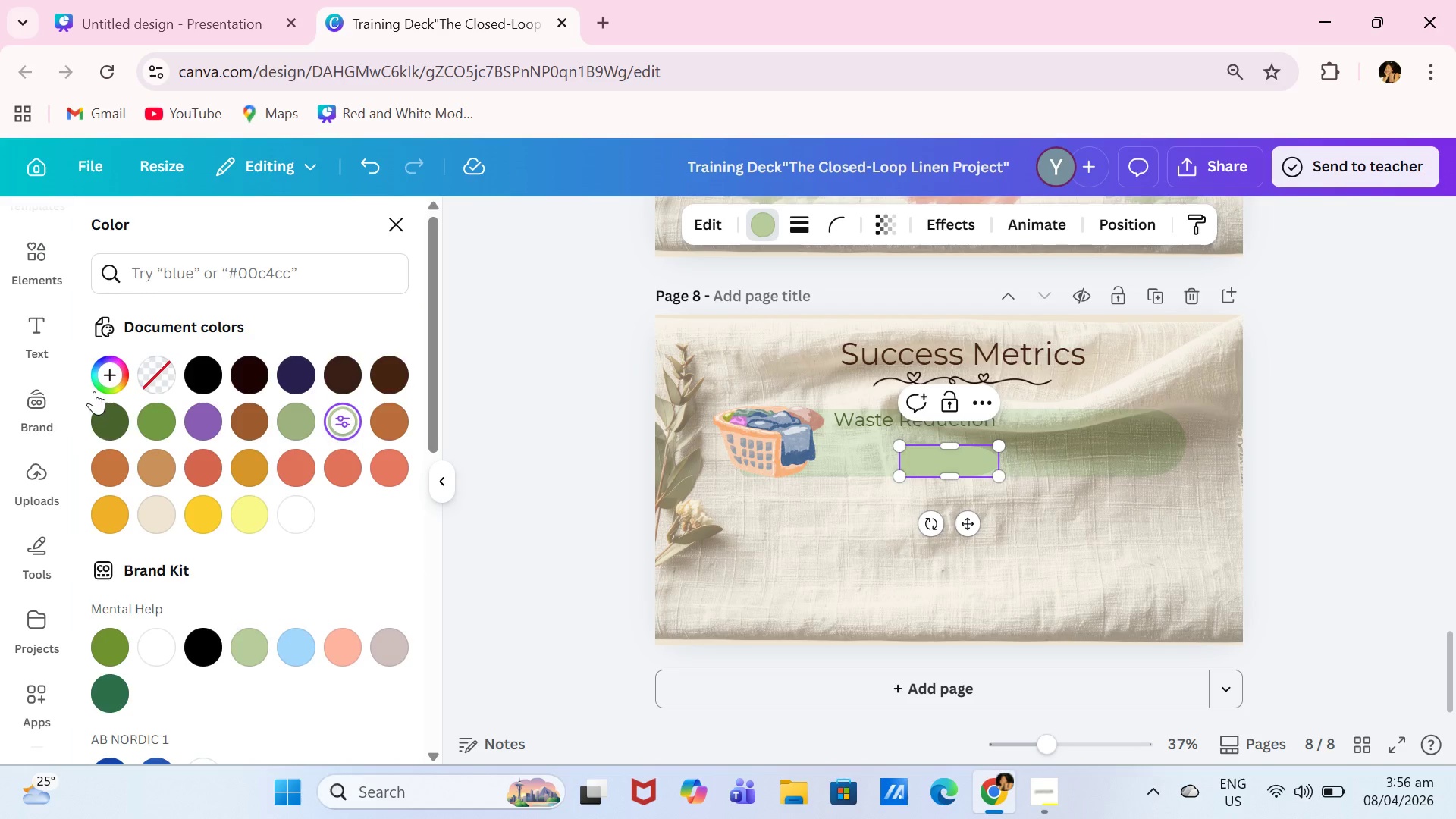 
left_click([108, 425])
 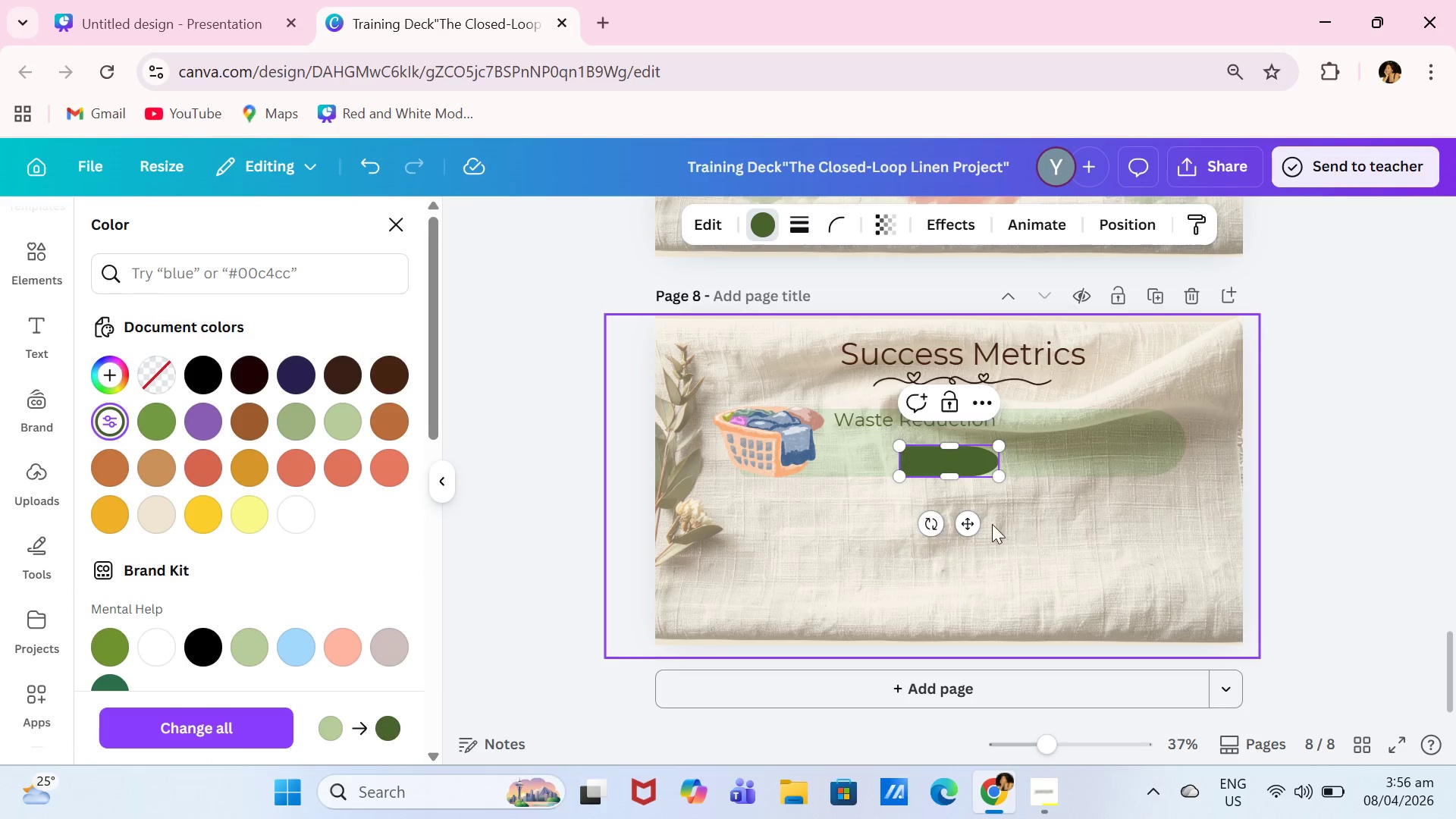 
left_click_drag(start_coordinate=[969, 526], to_coordinate=[889, 515])
 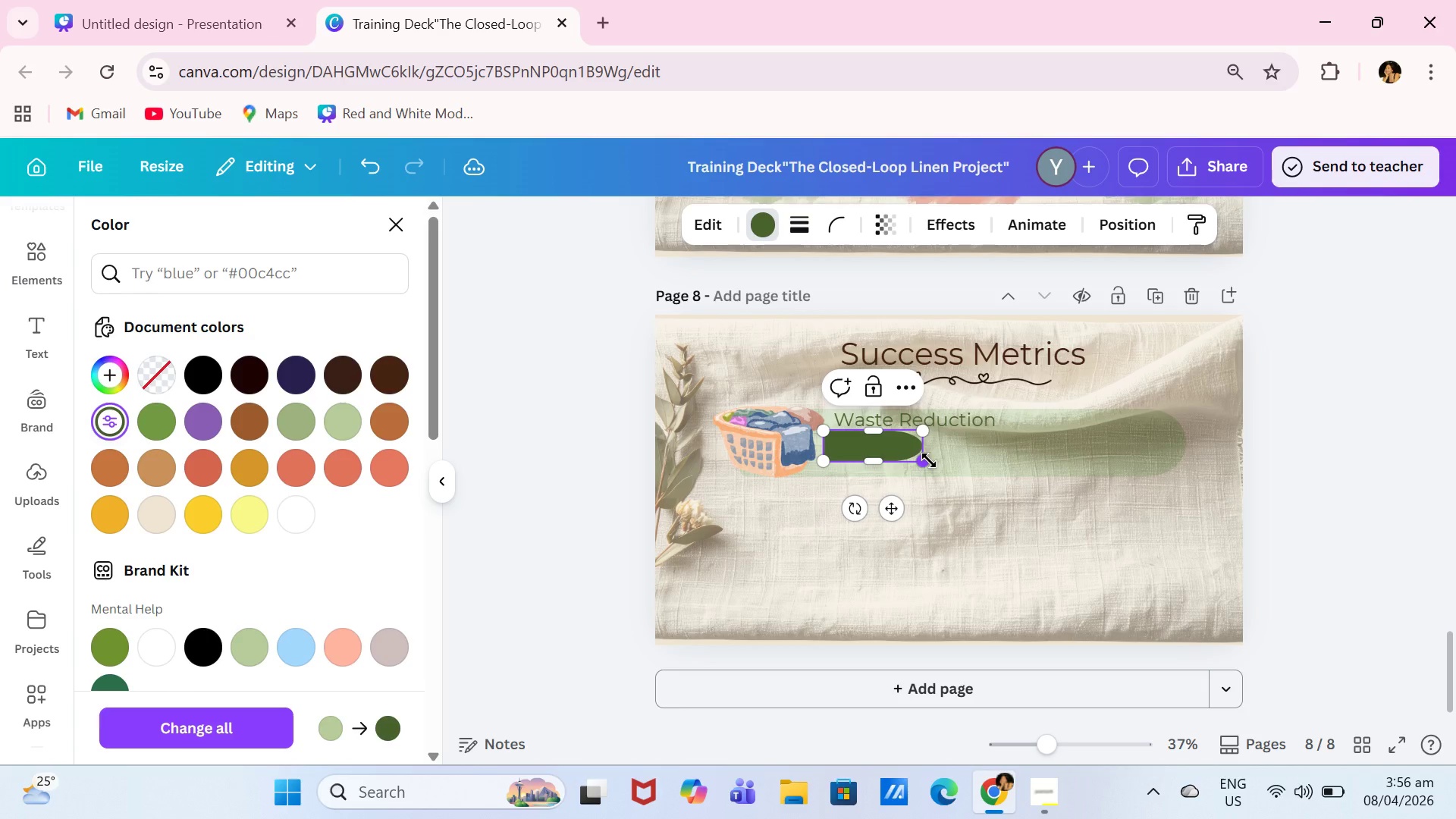 
left_click_drag(start_coordinate=[929, 460], to_coordinate=[954, 462])
 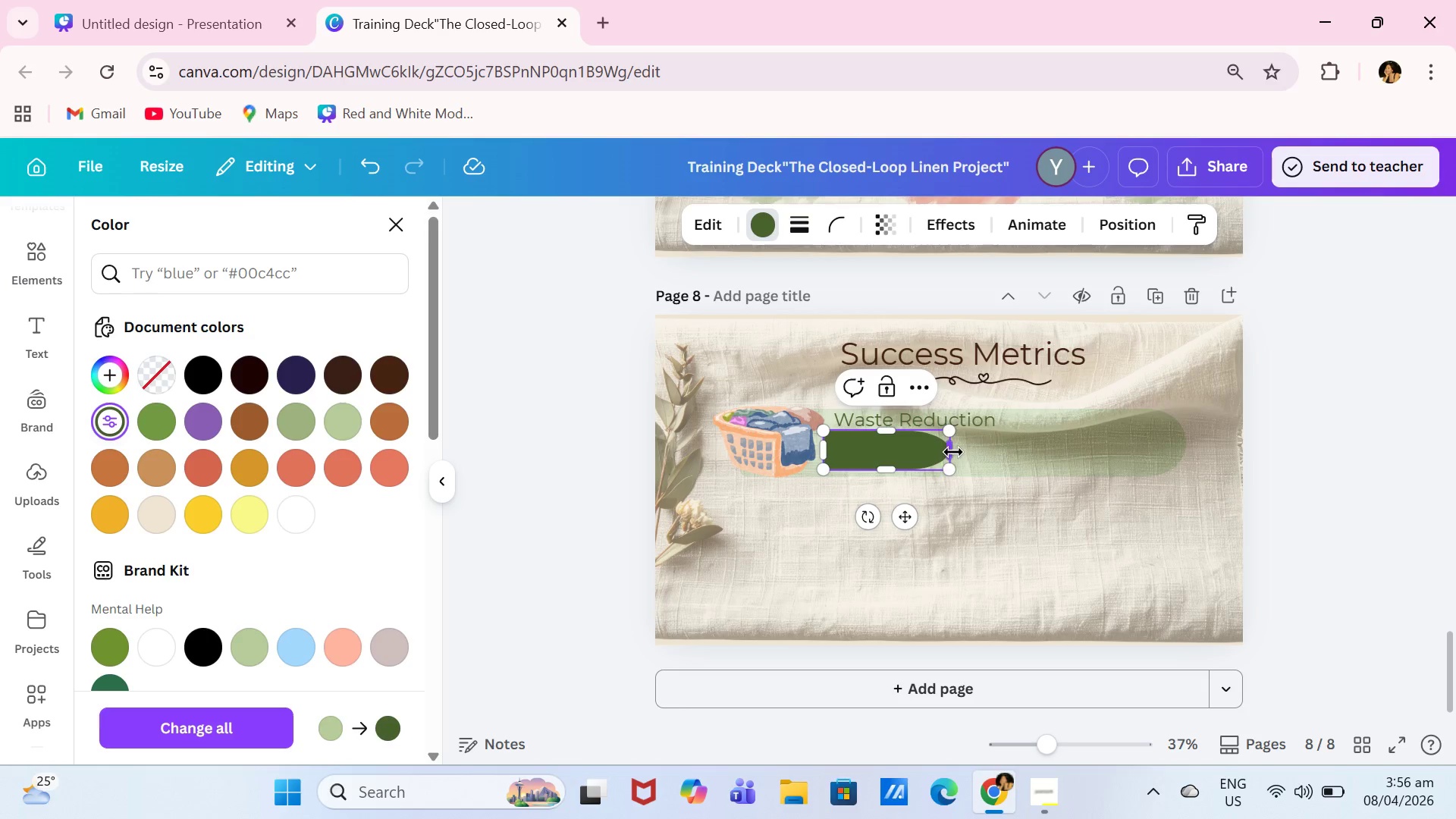 
left_click_drag(start_coordinate=[953, 452], to_coordinate=[1189, 453])
 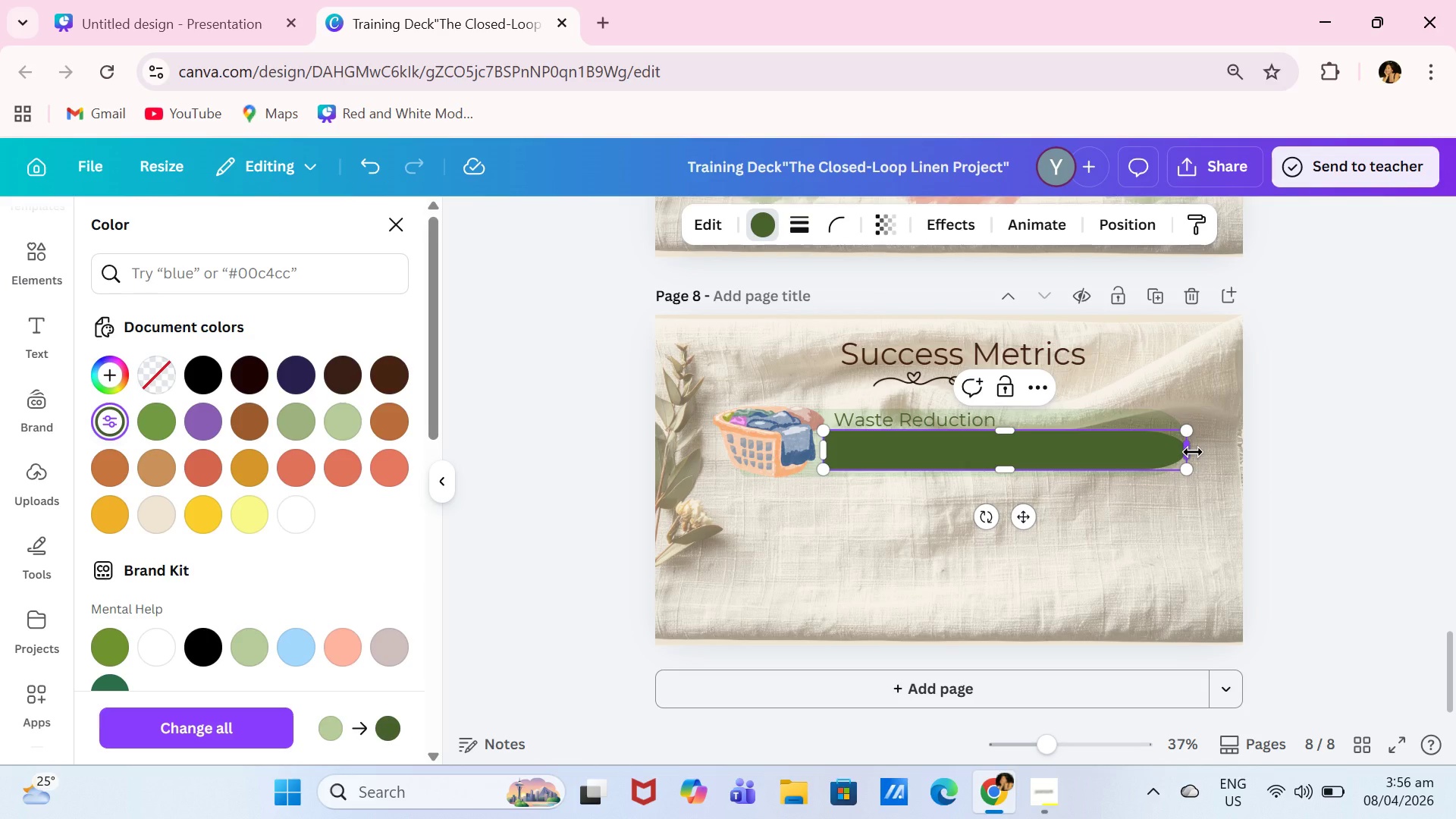 
left_click_drag(start_coordinate=[1193, 452], to_coordinate=[1103, 448])
 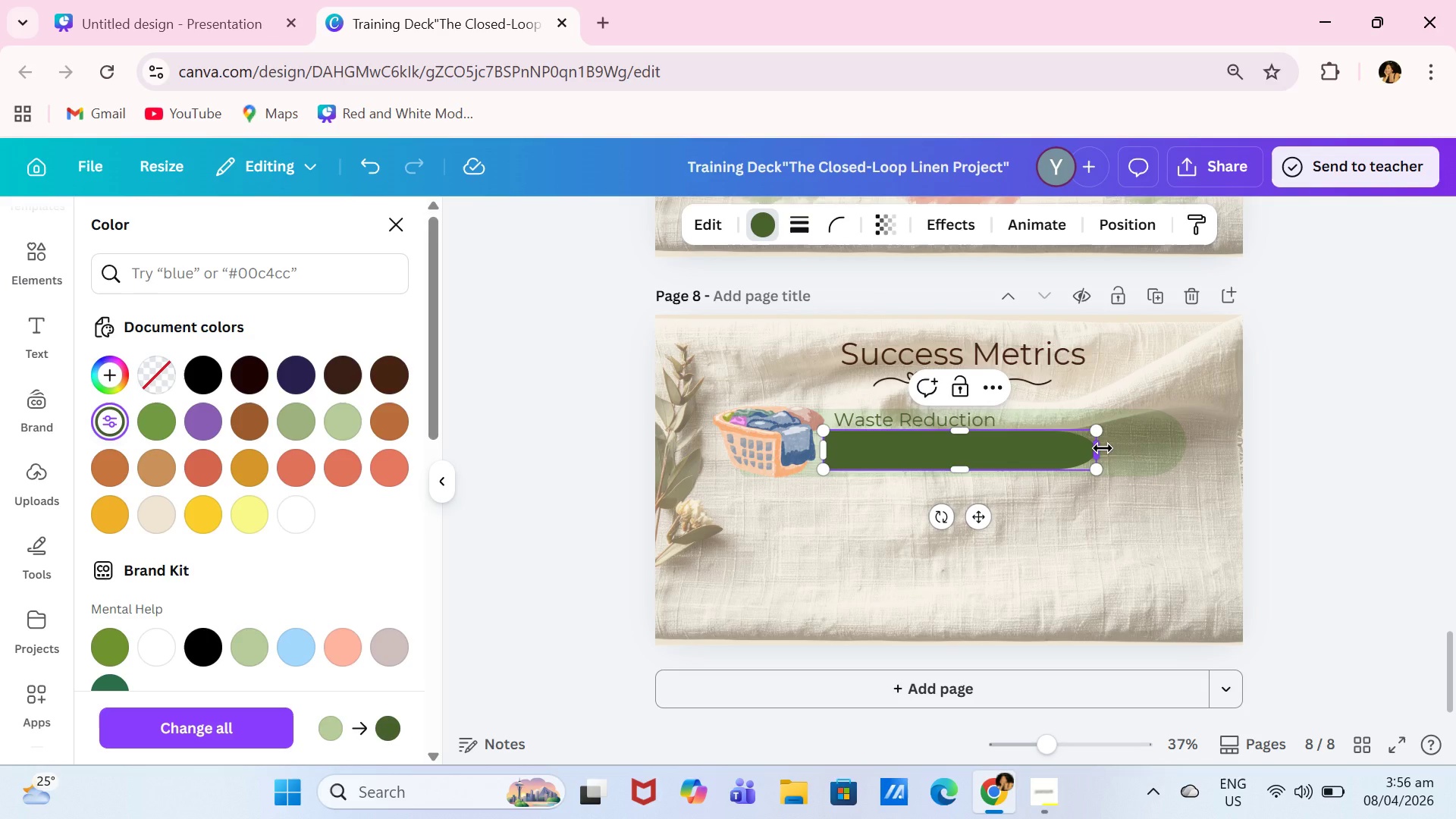 
left_click([1103, 448])
 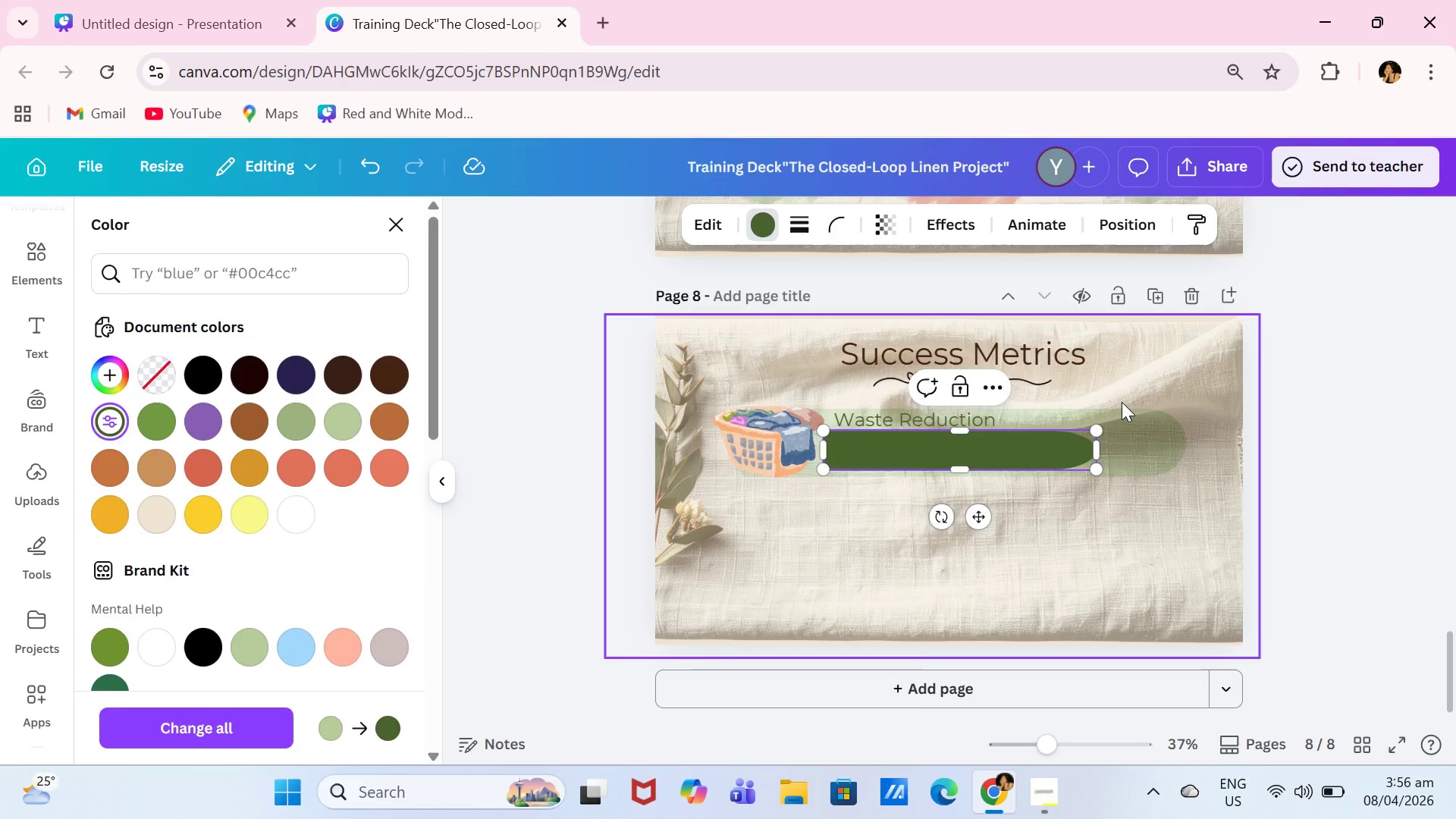 
double_click([1121, 407])
 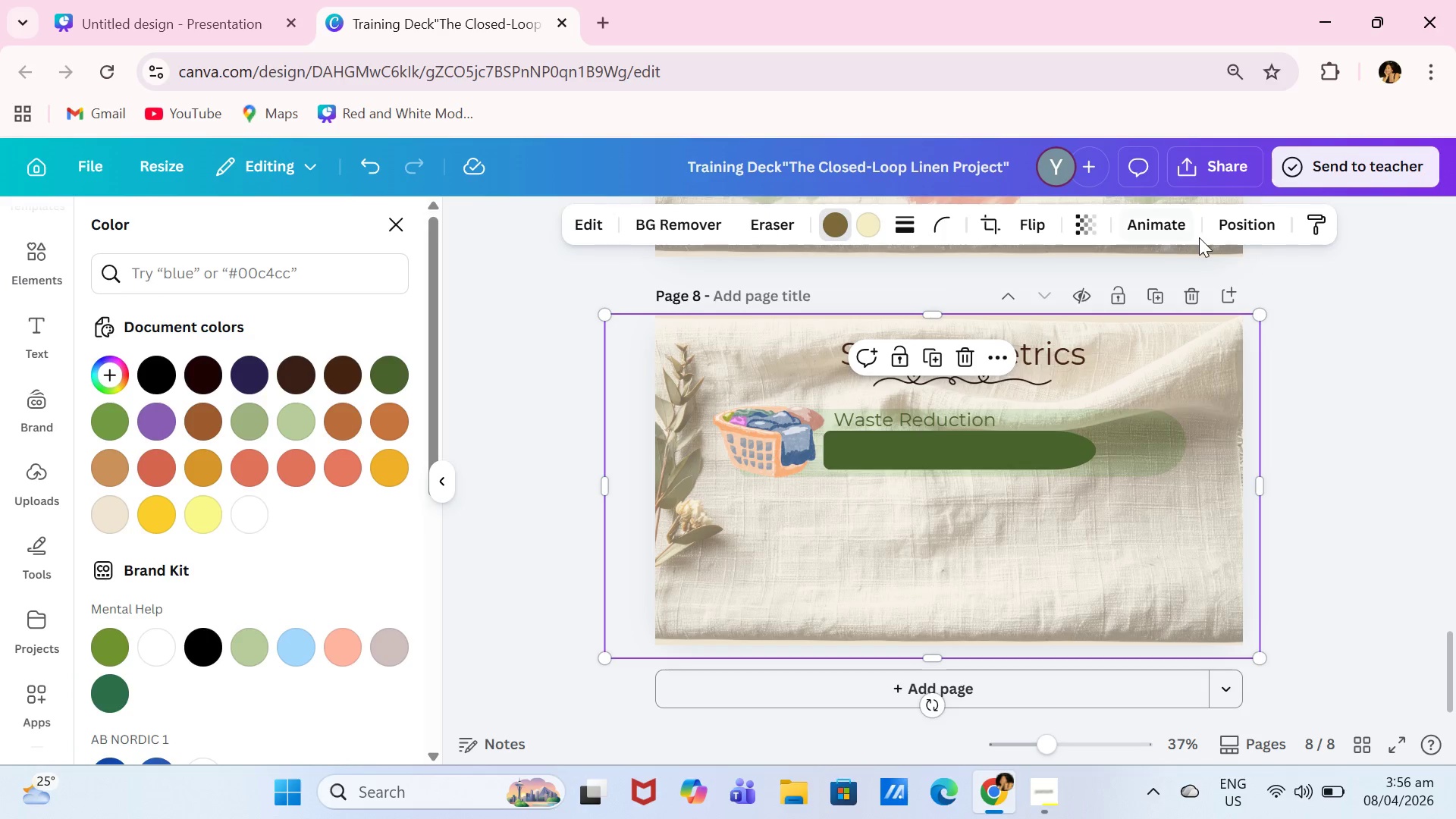 
double_click([1213, 236])
 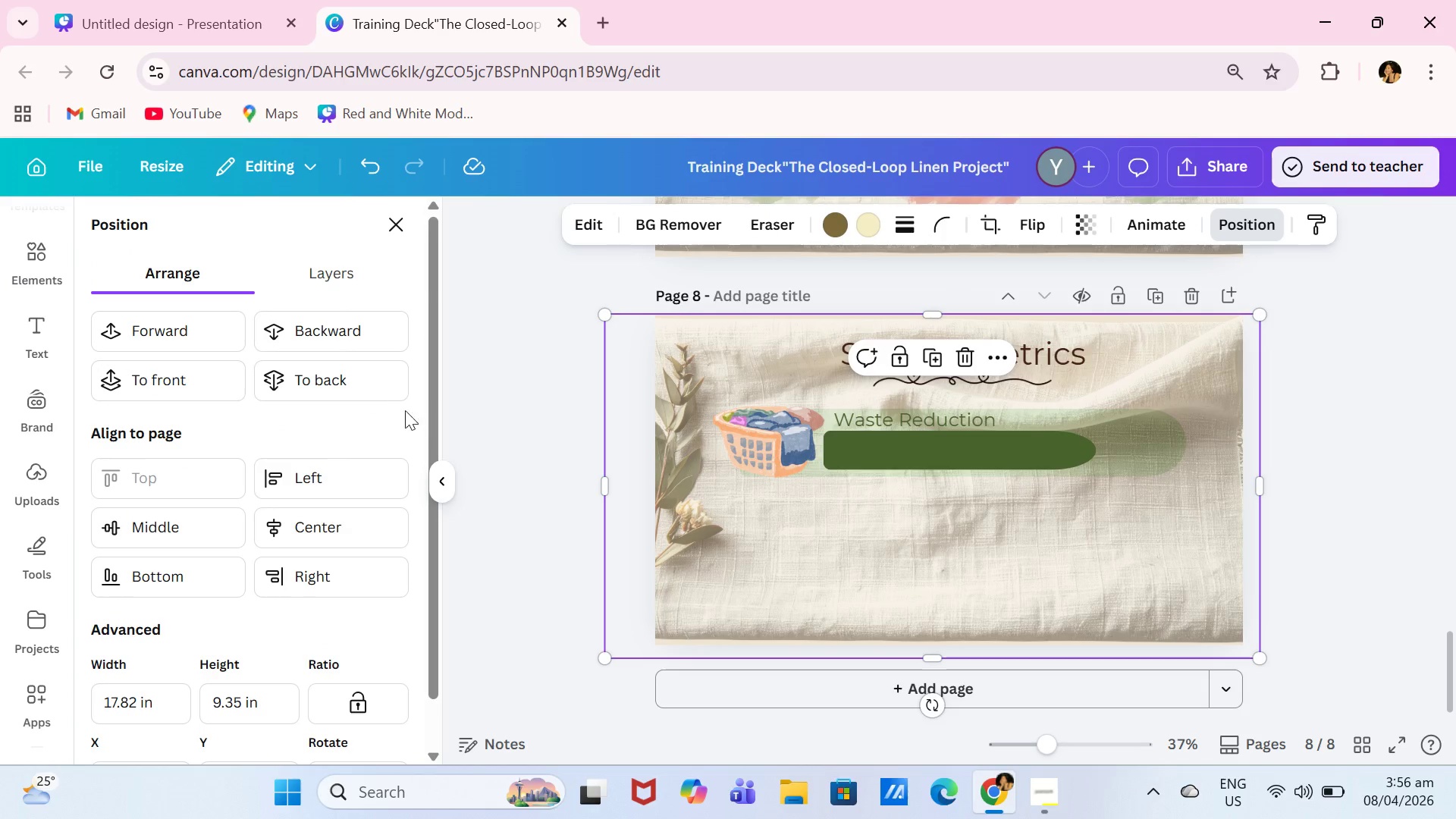 
left_click([368, 400])
 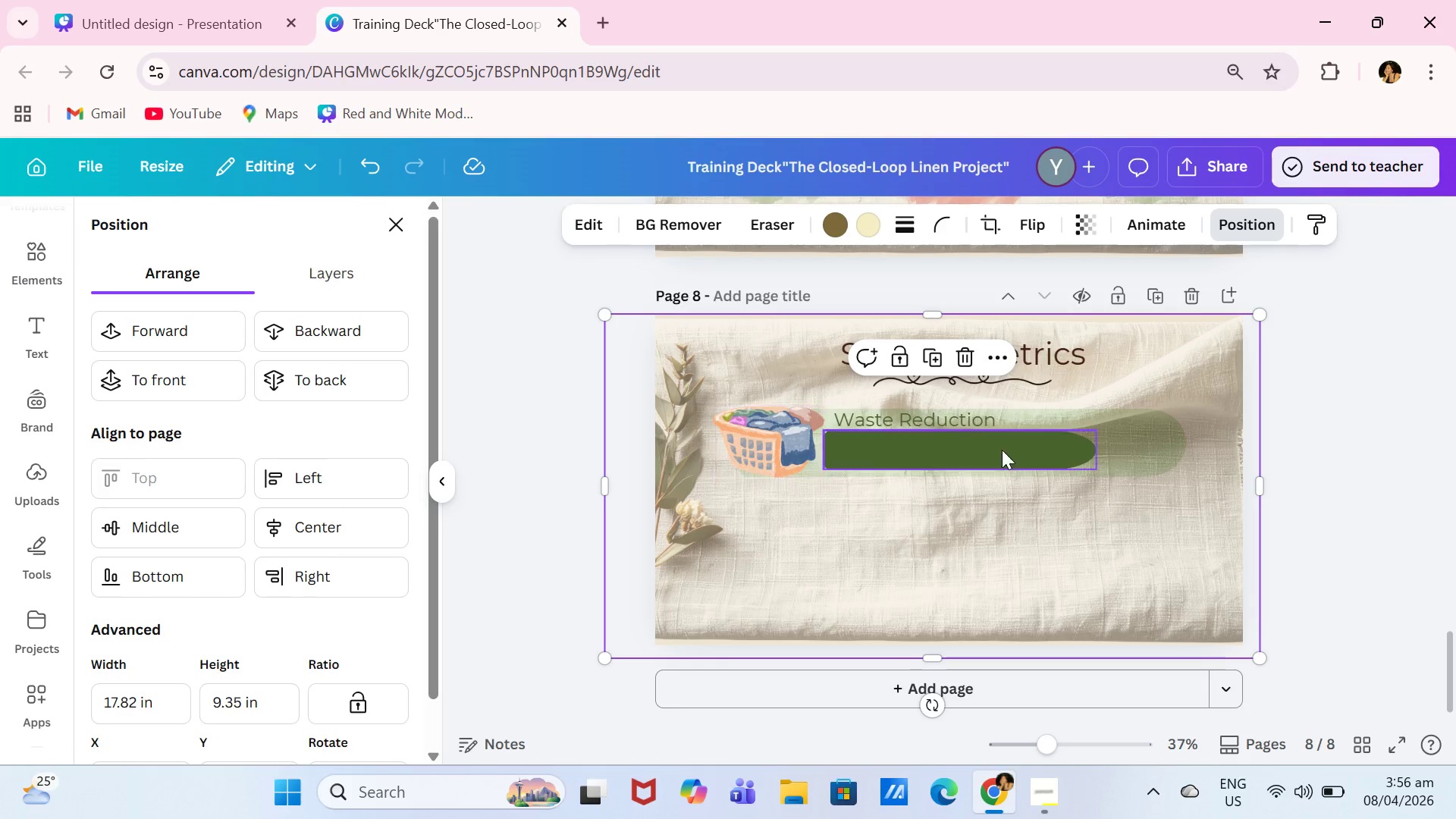 
left_click([1149, 431])
 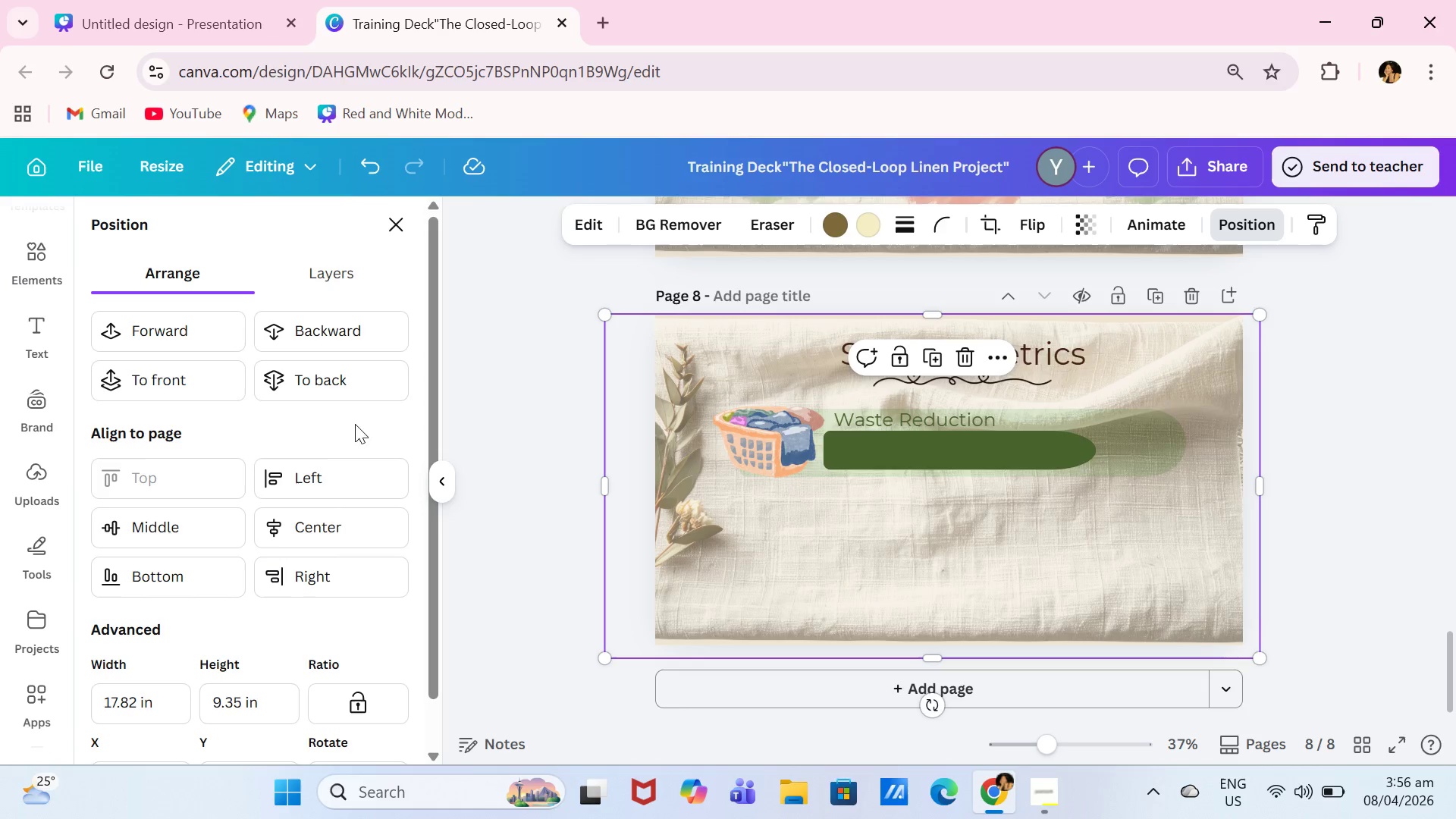 
left_click([365, 381])
 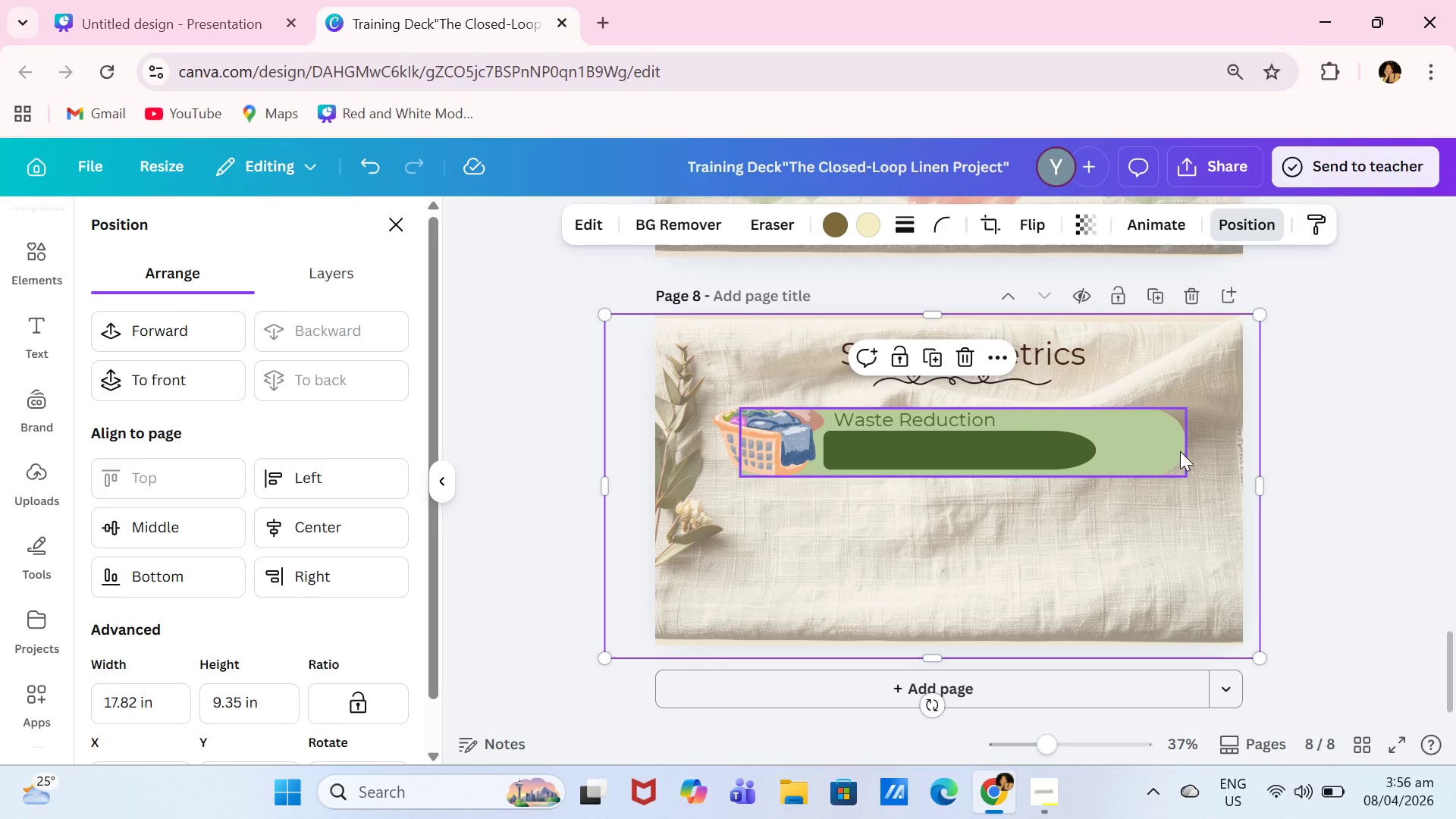 
left_click([1151, 449])
 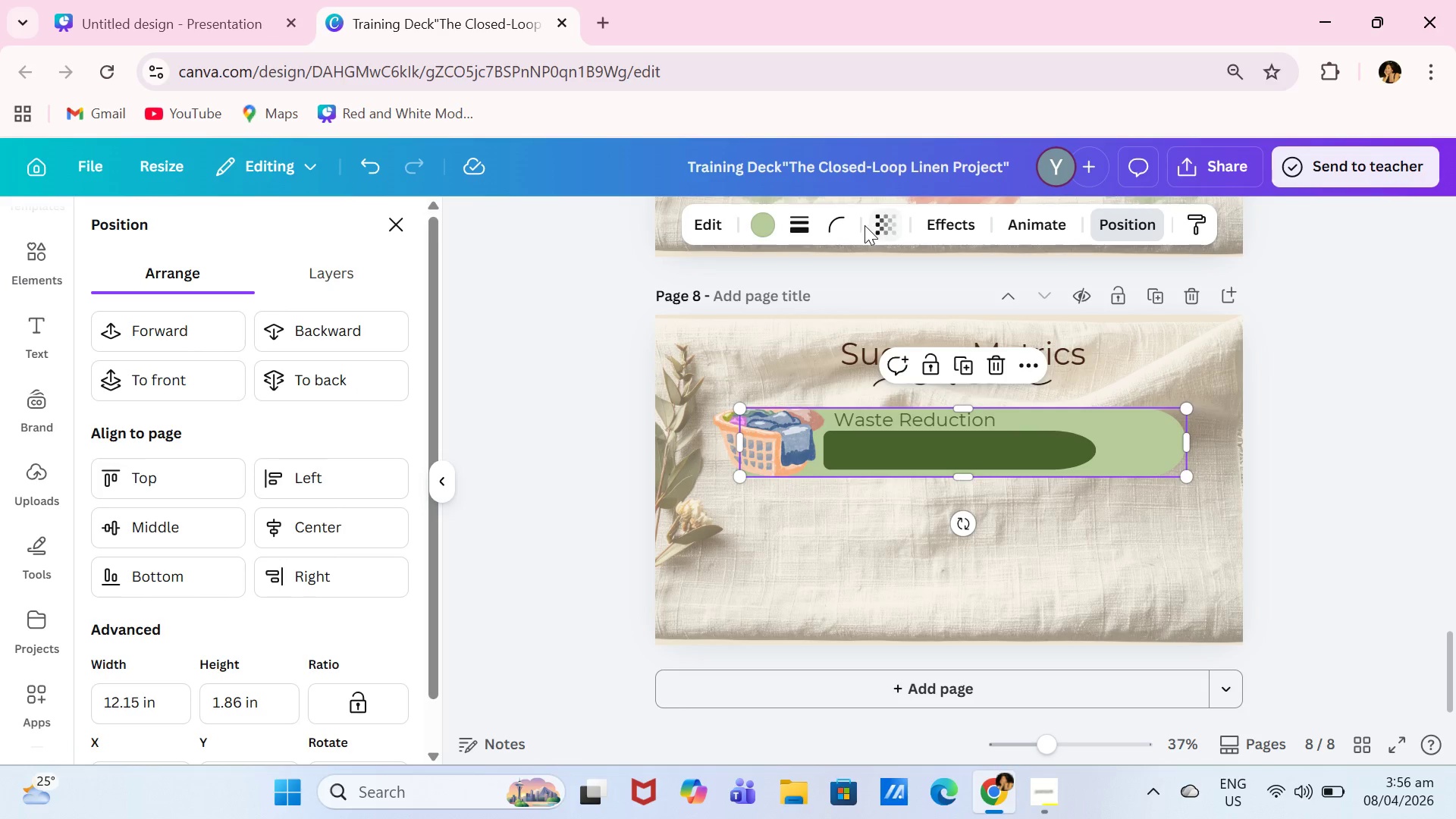 
double_click([885, 225])
 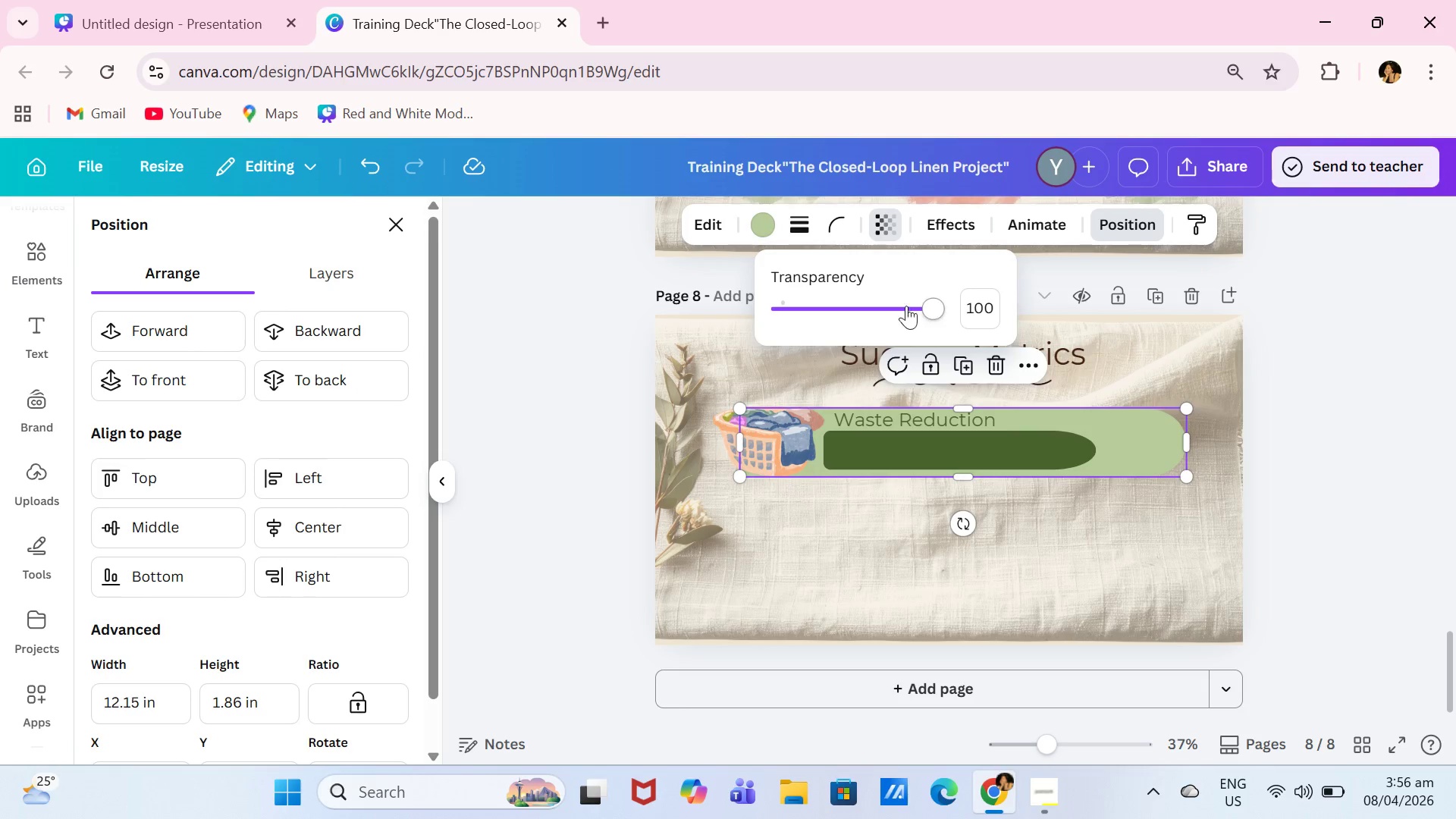 
left_click_drag(start_coordinate=[914, 315], to_coordinate=[858, 331])
 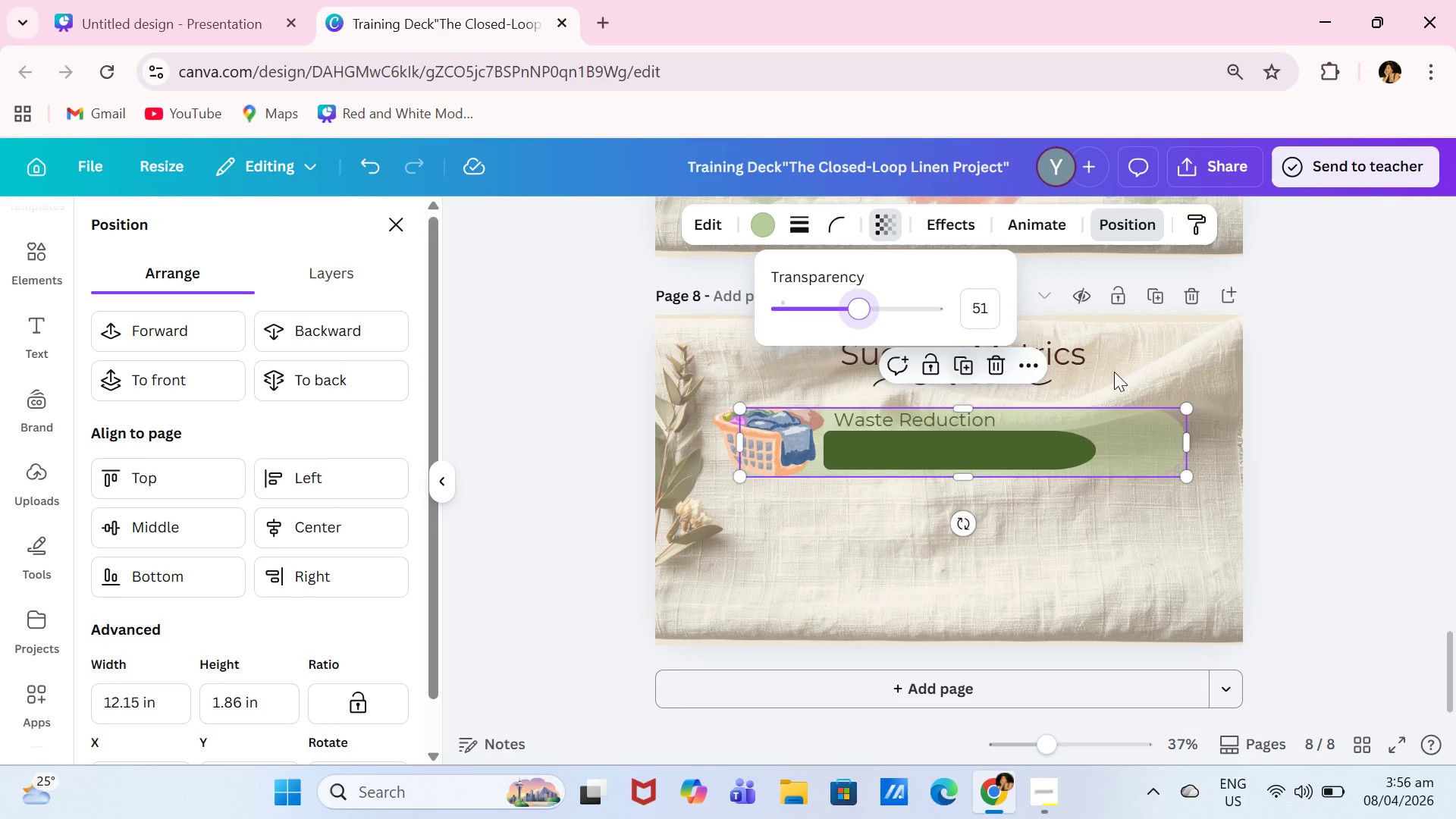 
left_click([1377, 411])
 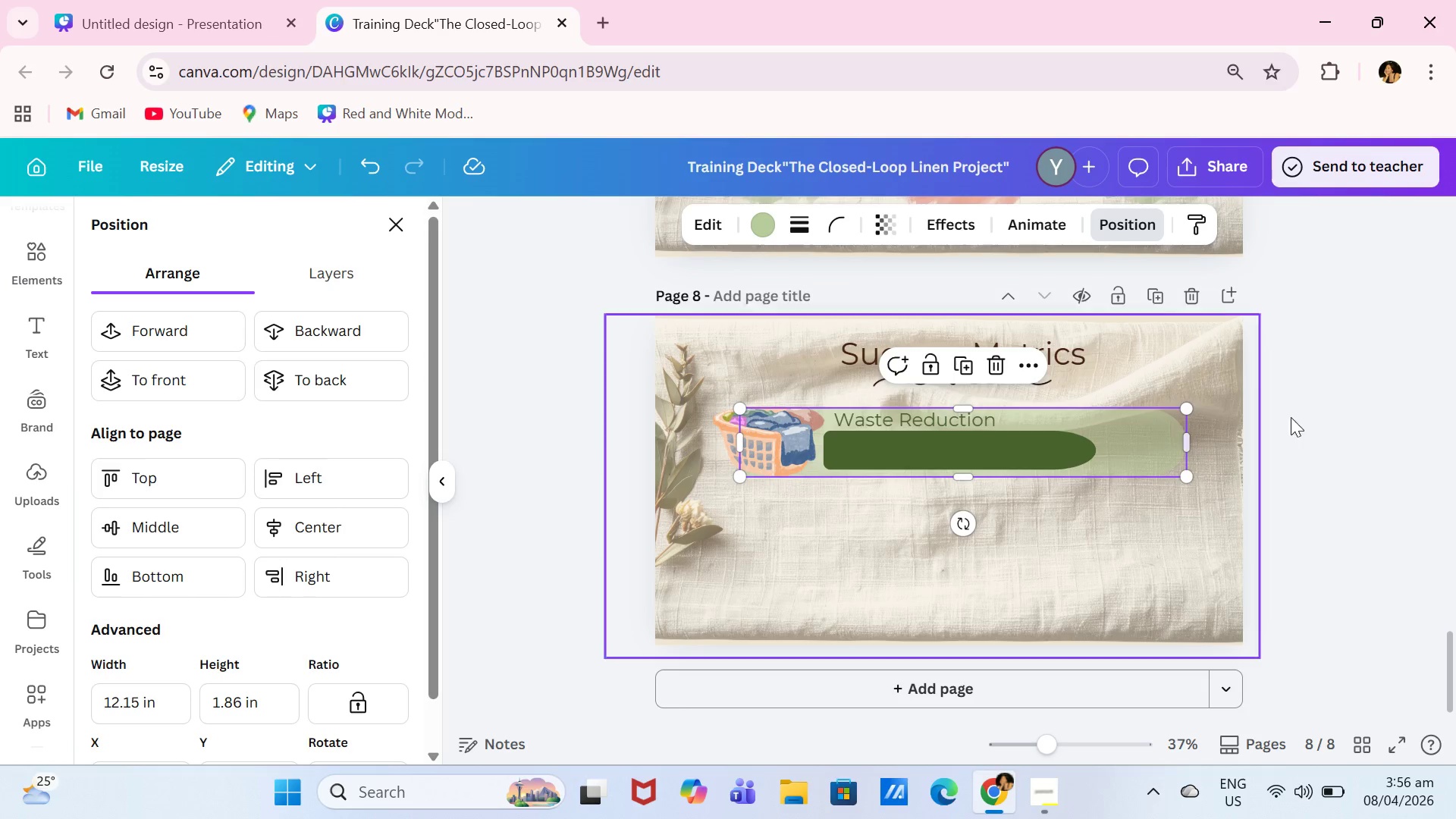 
left_click([1350, 412])
 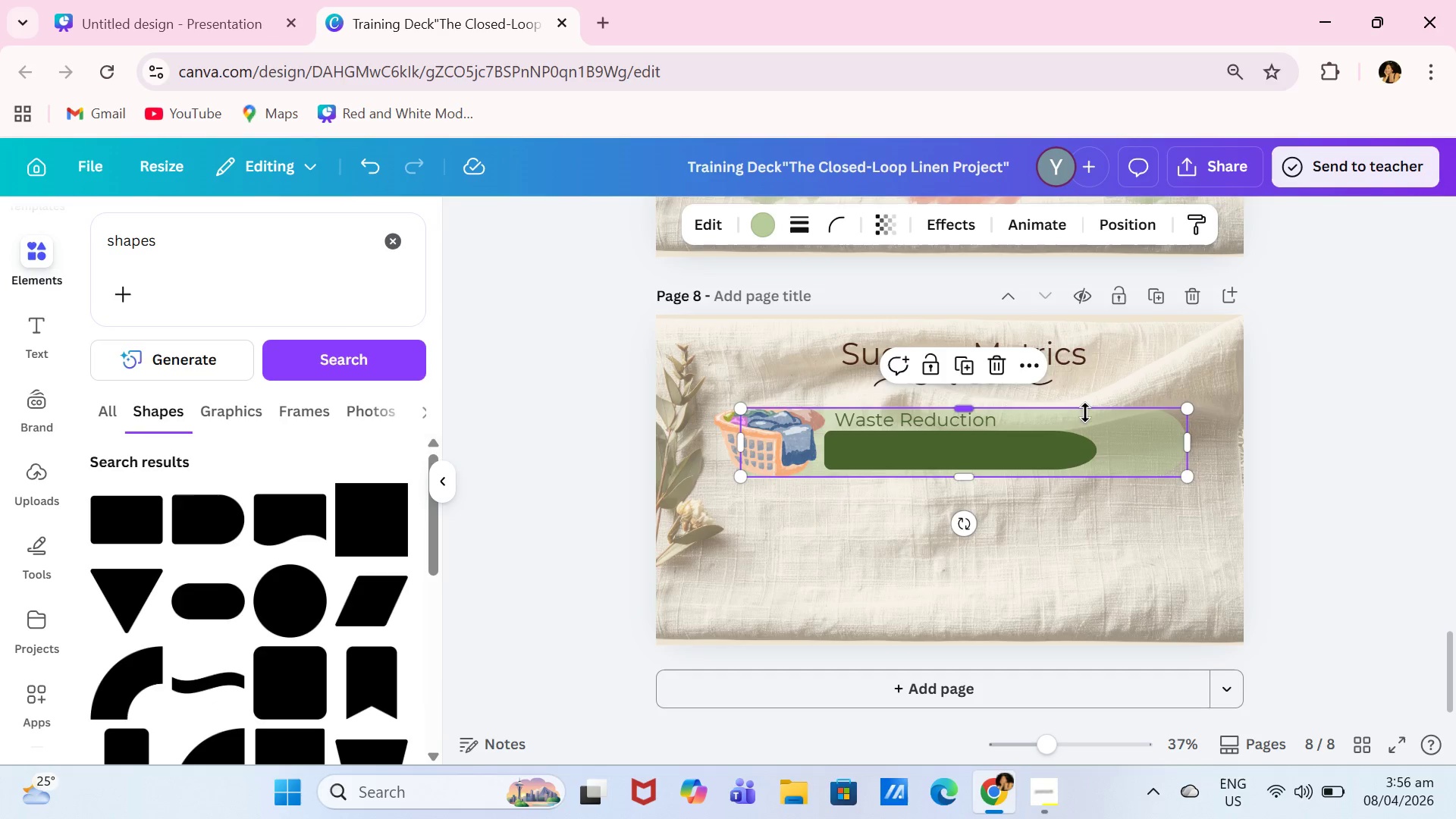 
left_click([1335, 422])
 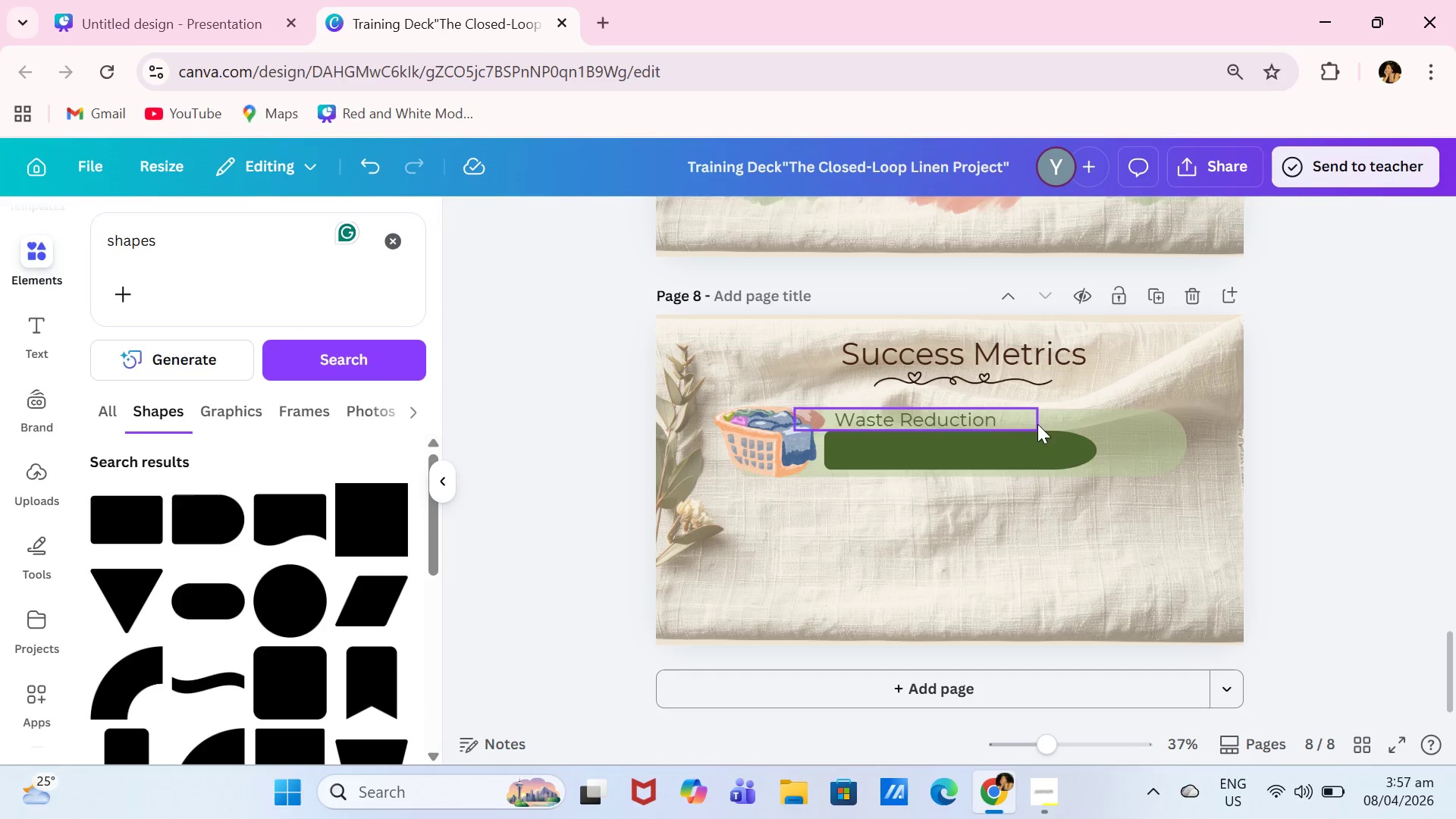 
left_click([1184, 438])
 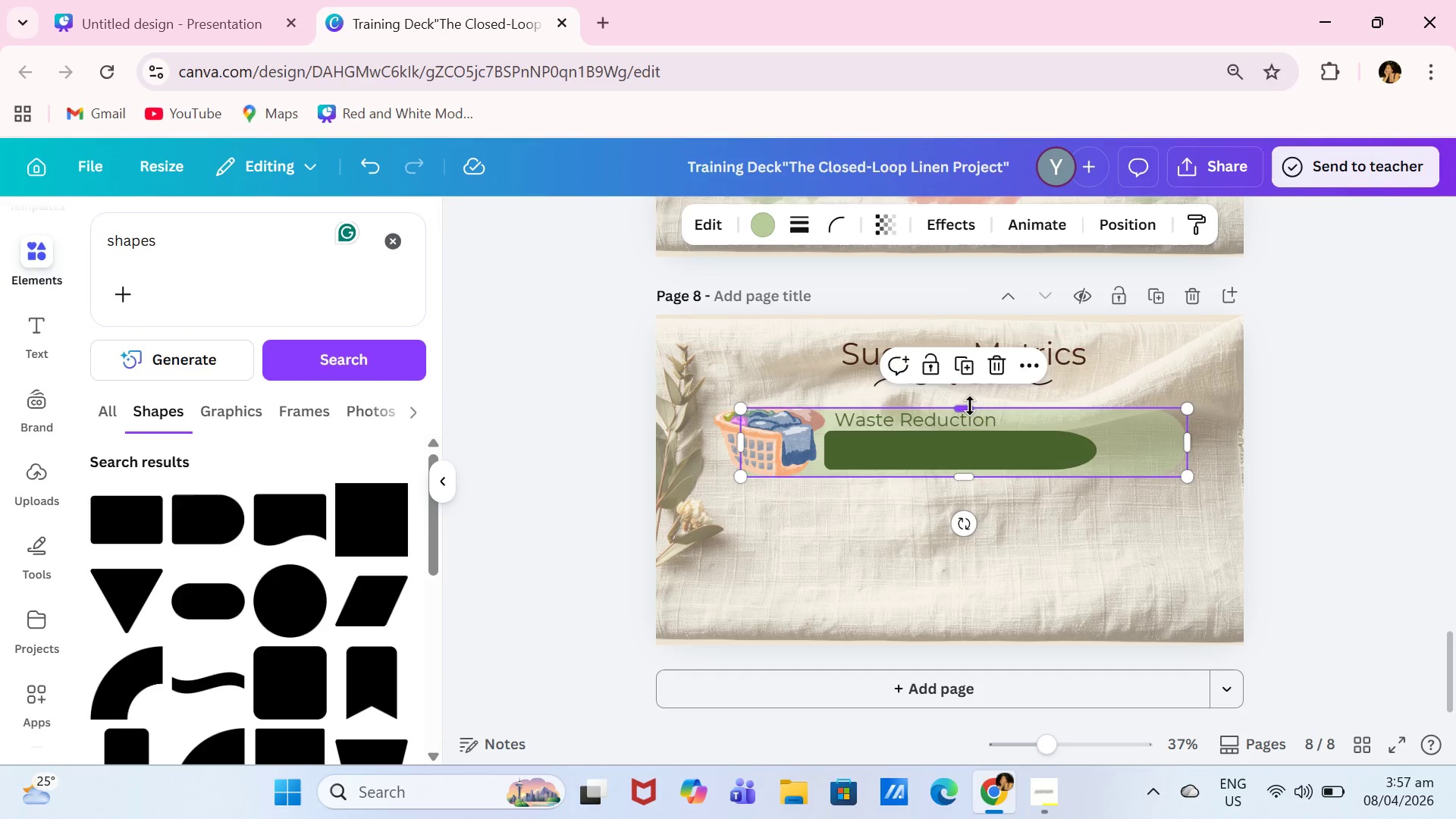 
left_click_drag(start_coordinate=[968, 406], to_coordinate=[965, 428])
 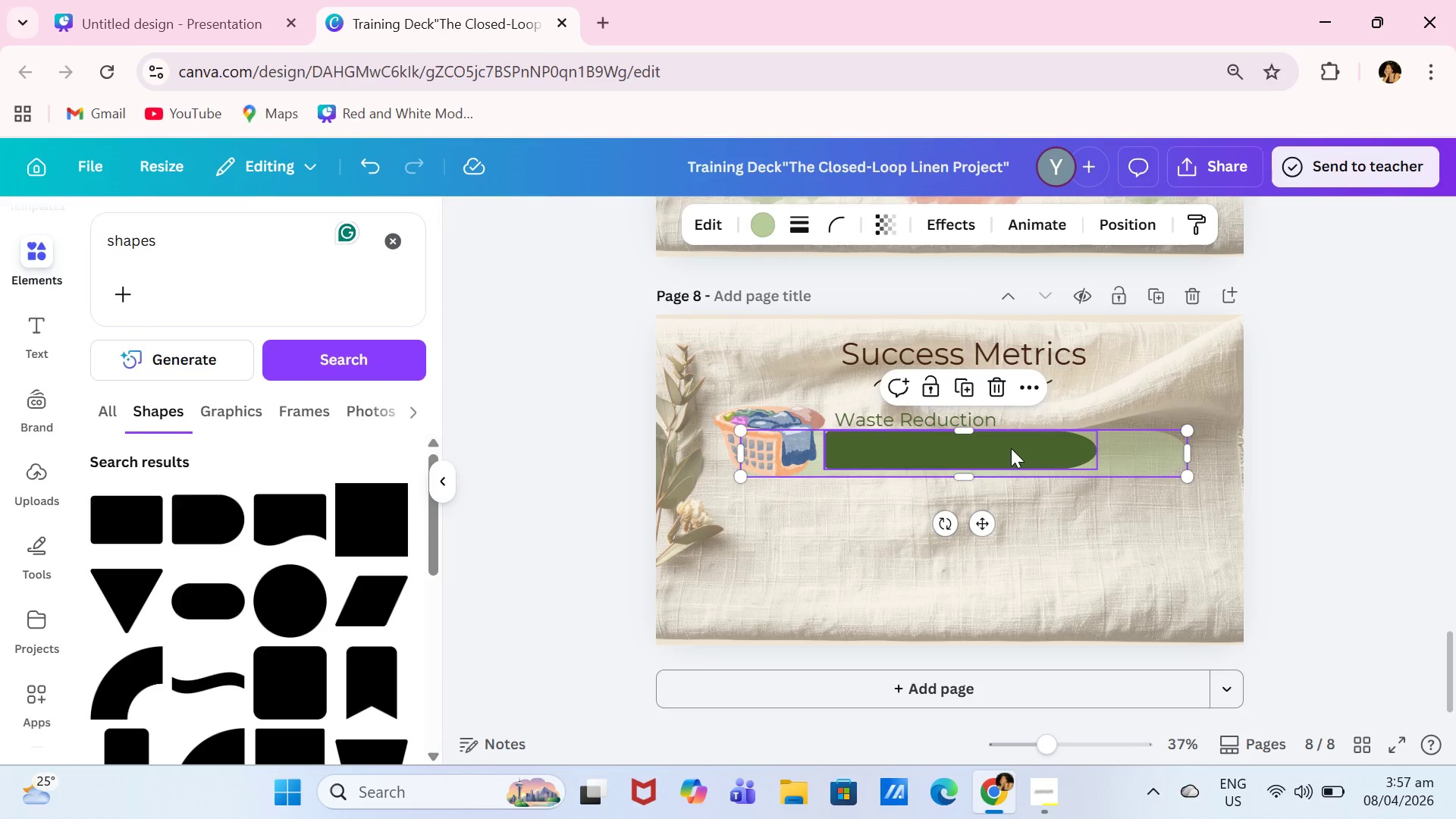 
left_click_drag(start_coordinate=[1011, 448], to_coordinate=[1009, 453])
 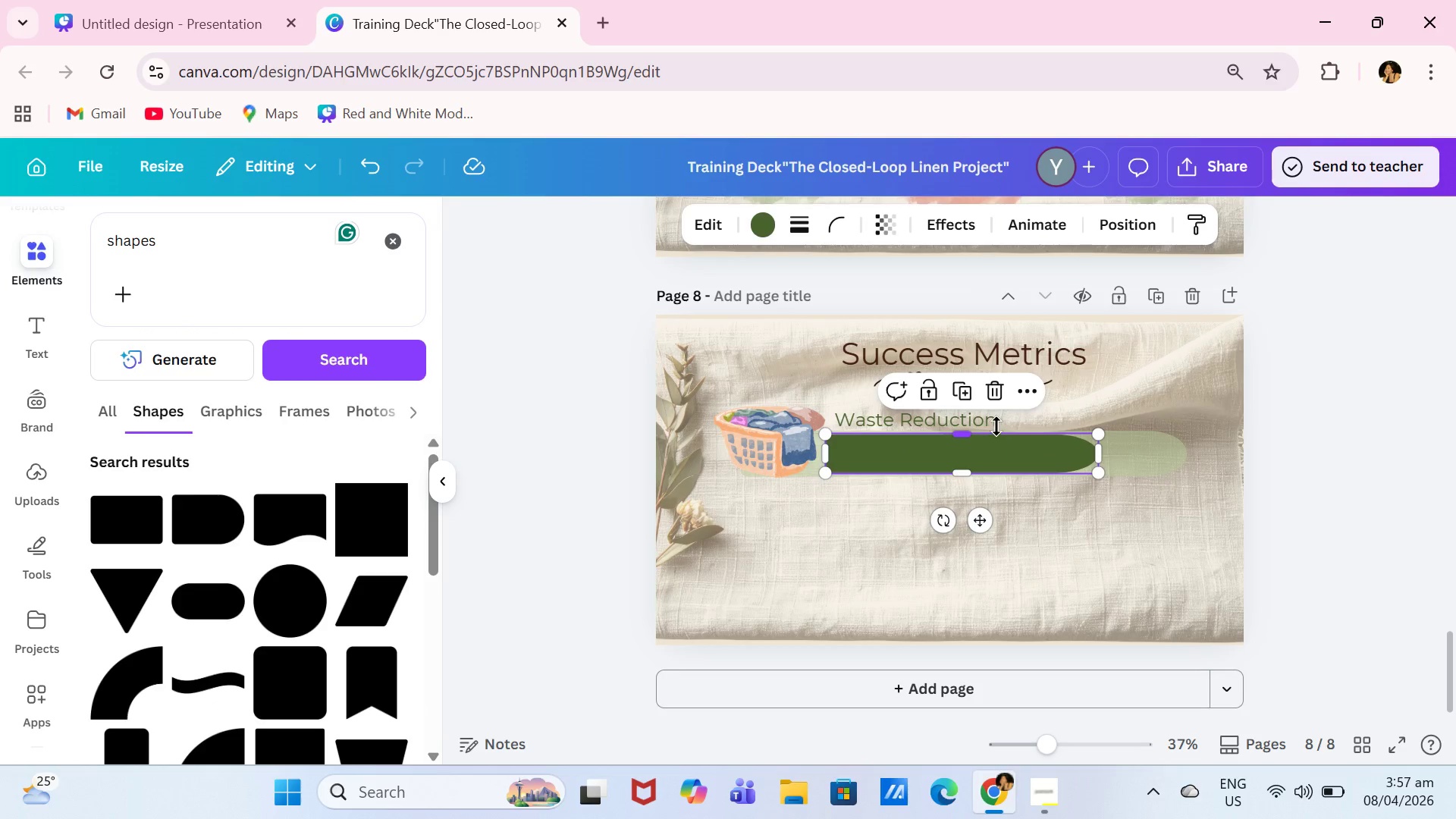 
double_click([996, 426])
 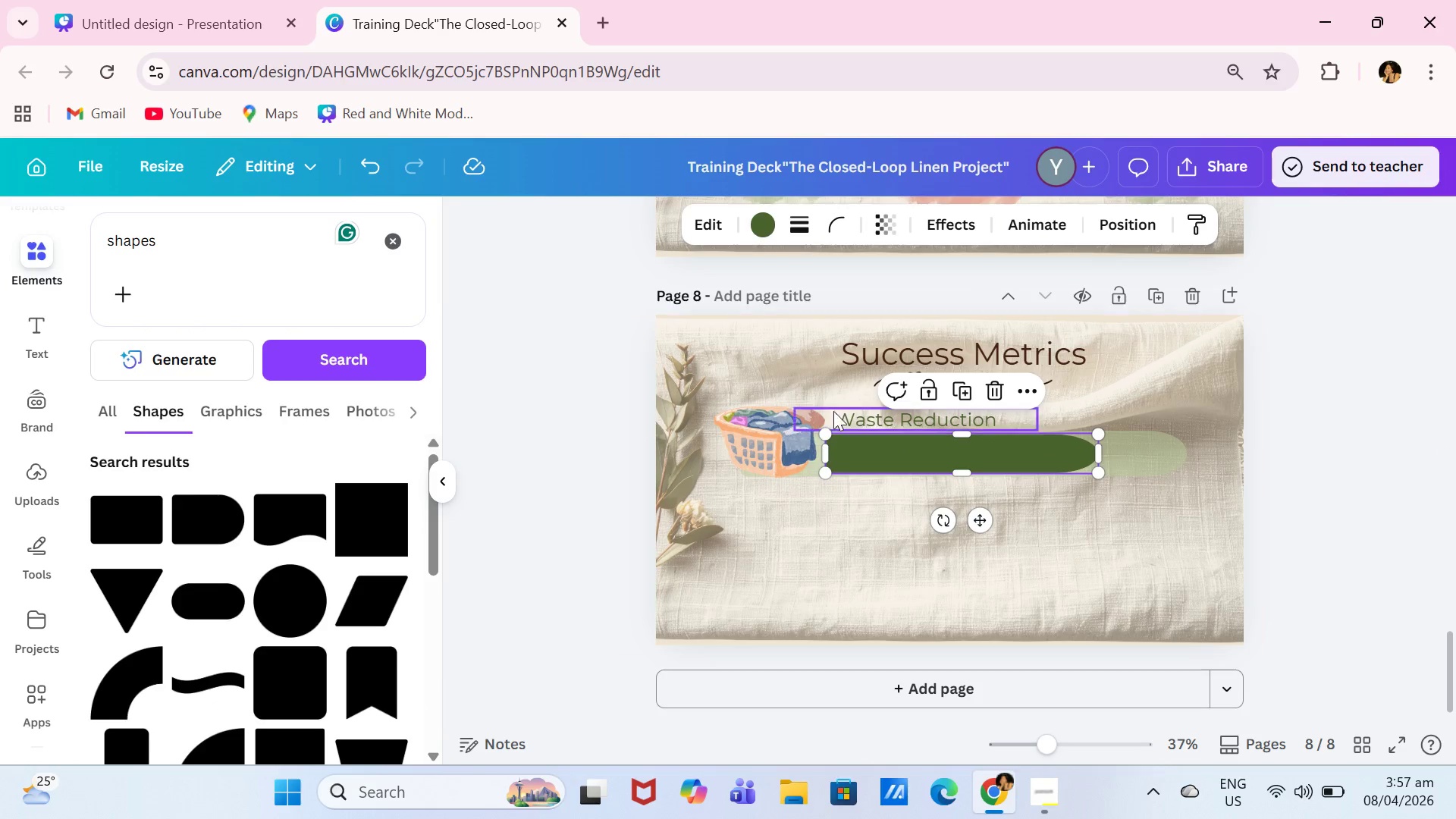 
double_click([876, 413])
 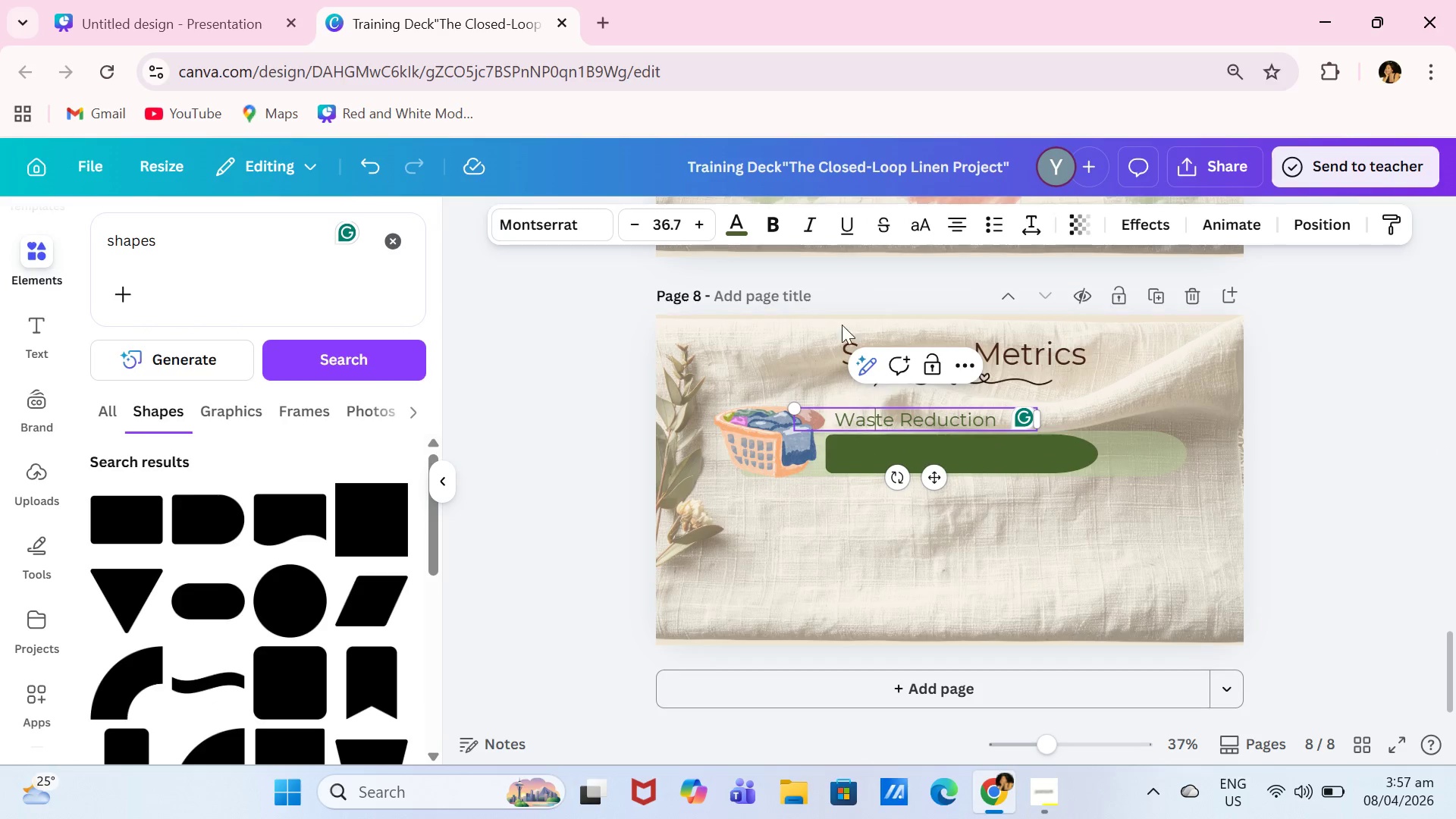 
key(Control+A)
 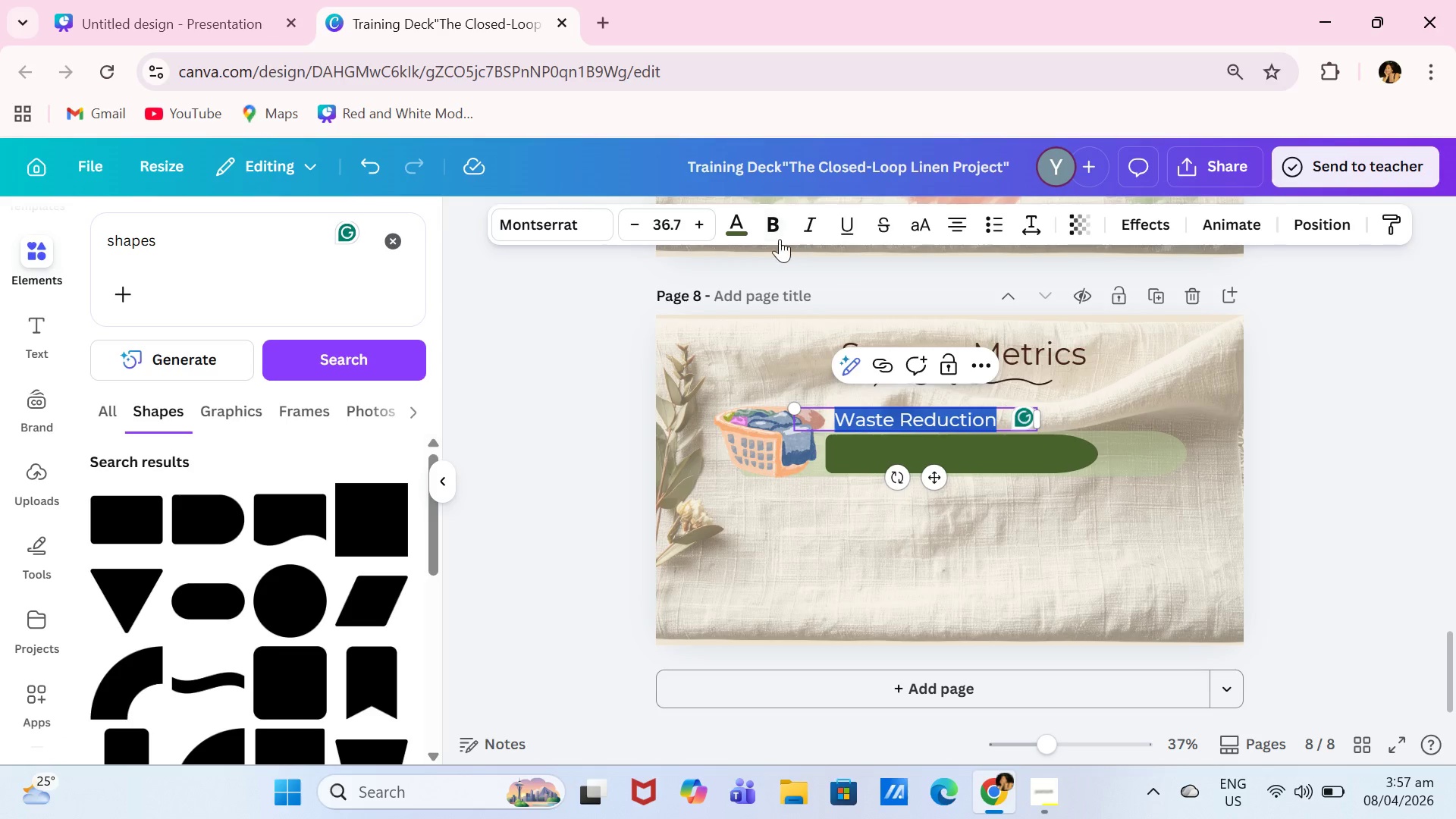 
left_click([780, 236])
 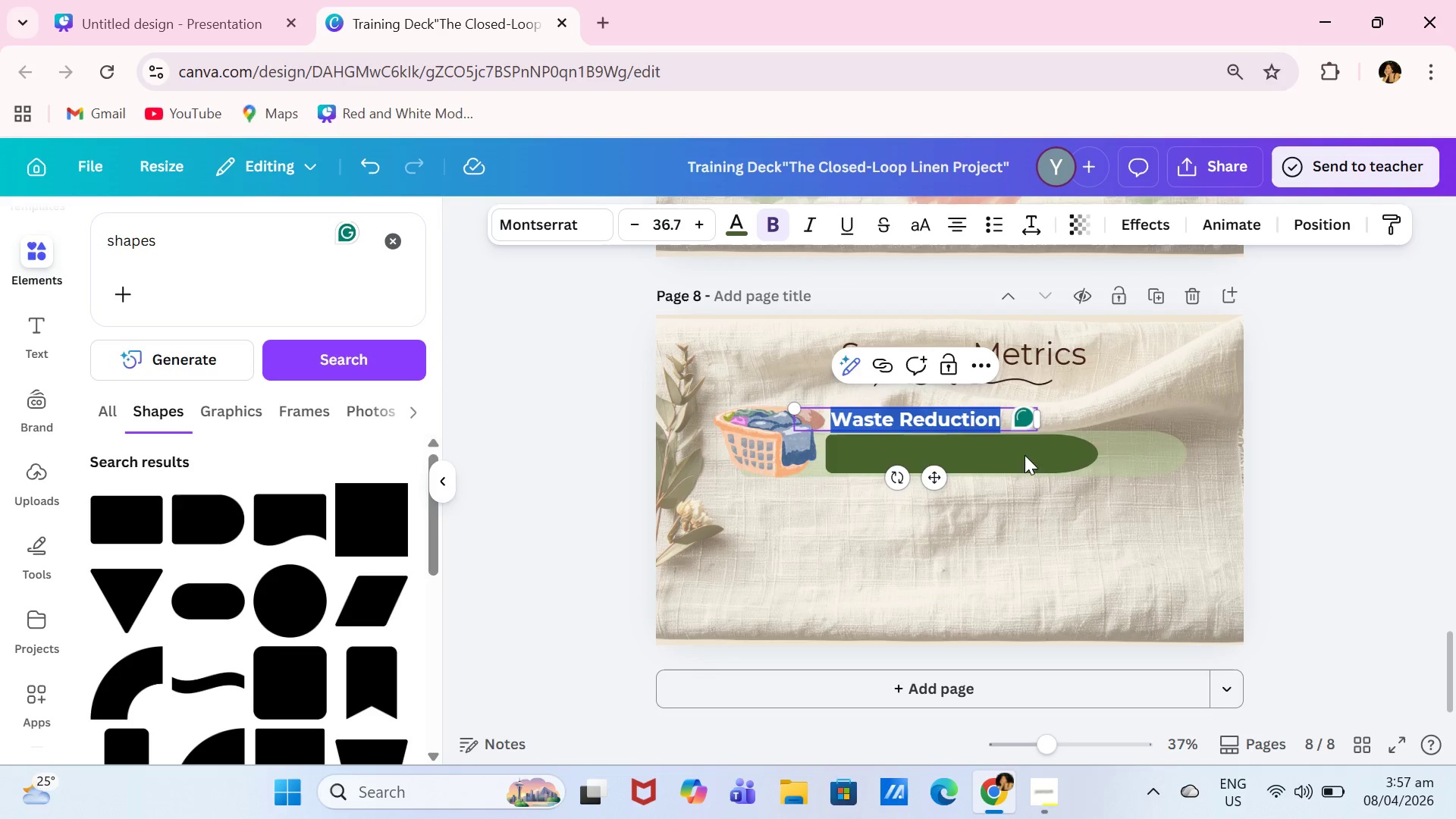 
left_click([1150, 477])
 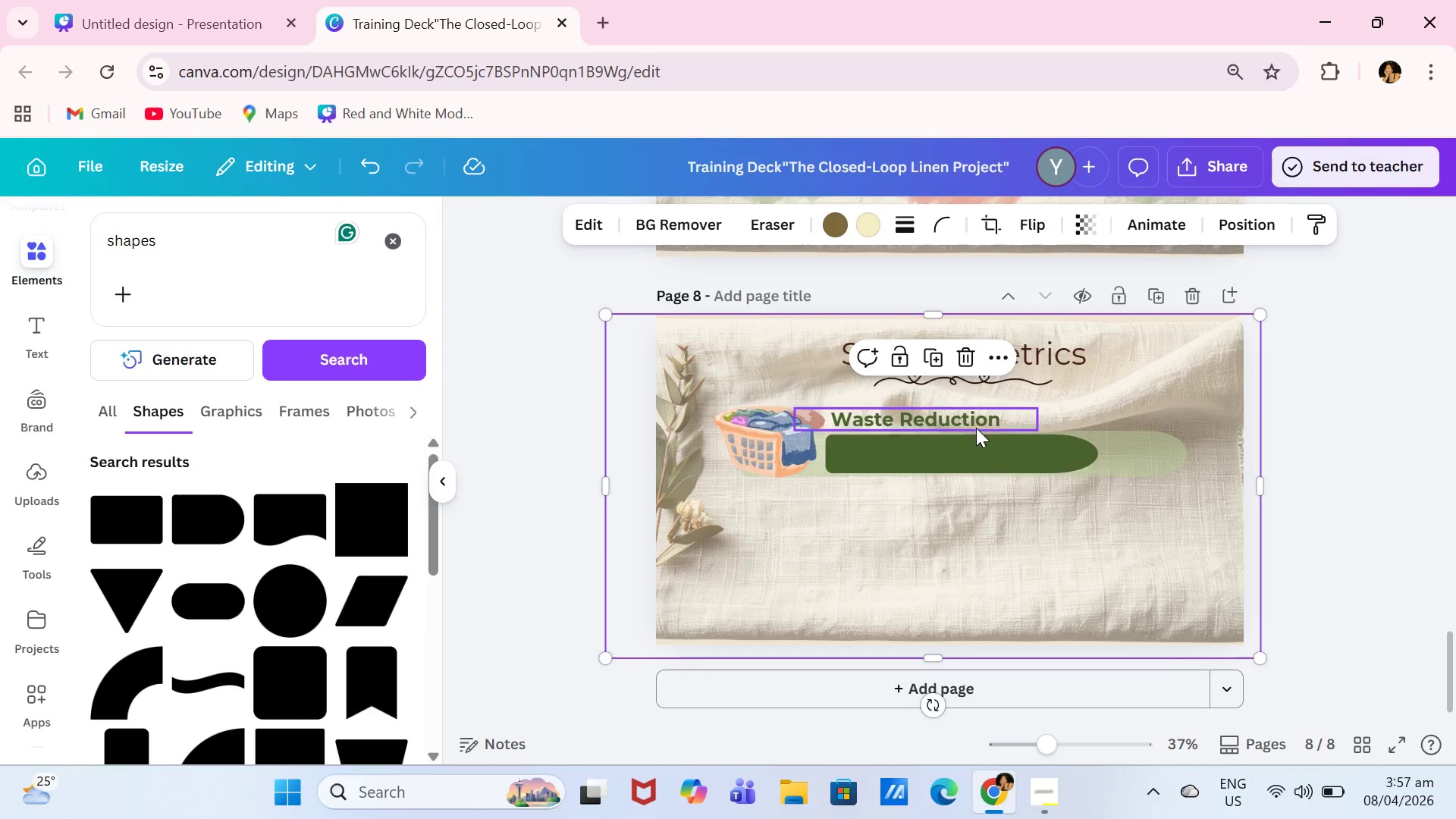 
left_click([987, 419])
 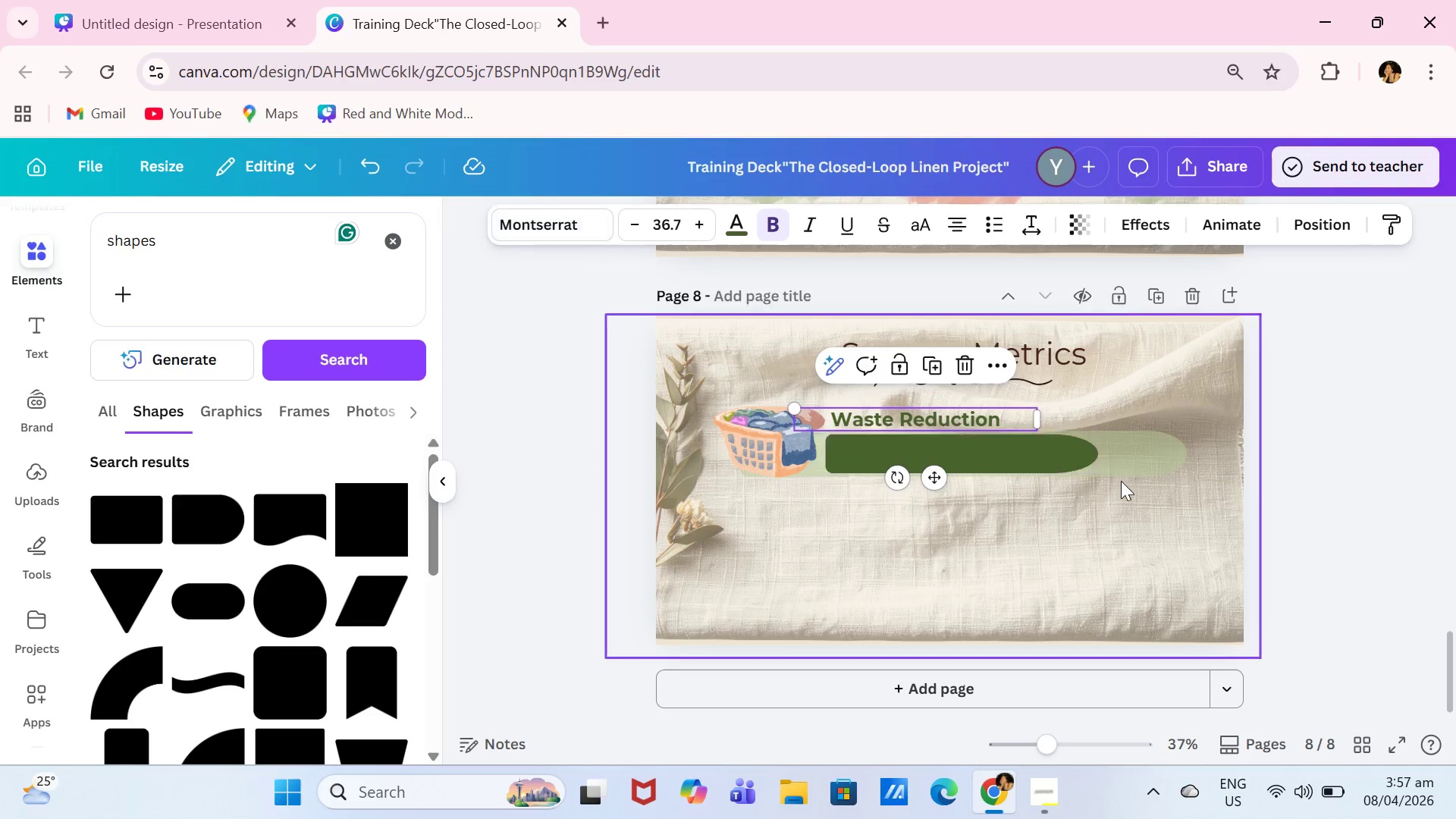 
left_click([1097, 548])
 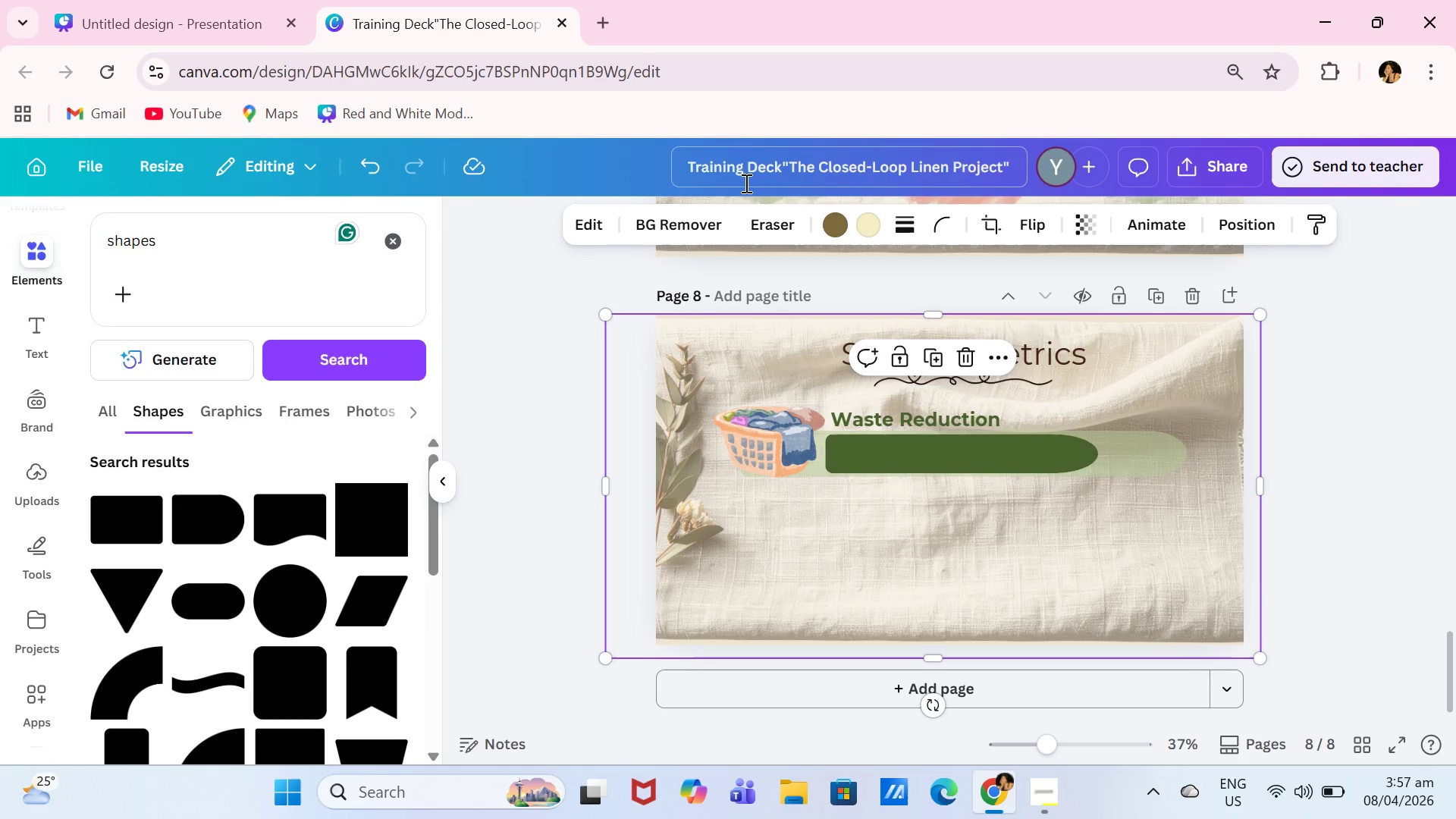 
left_click_drag(start_coordinate=[198, 242], to_coordinate=[63, 243])
 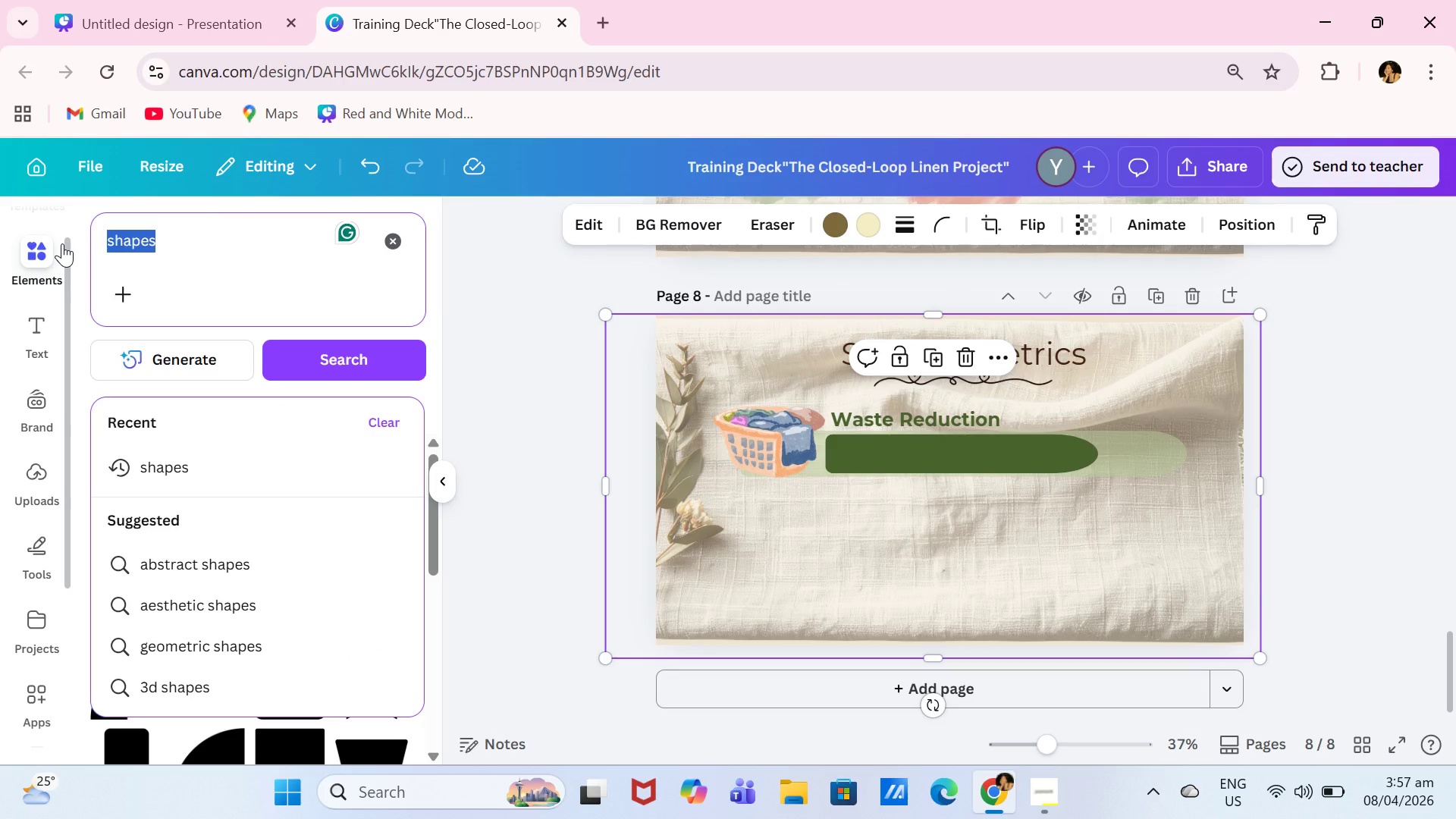 
type(linen)
 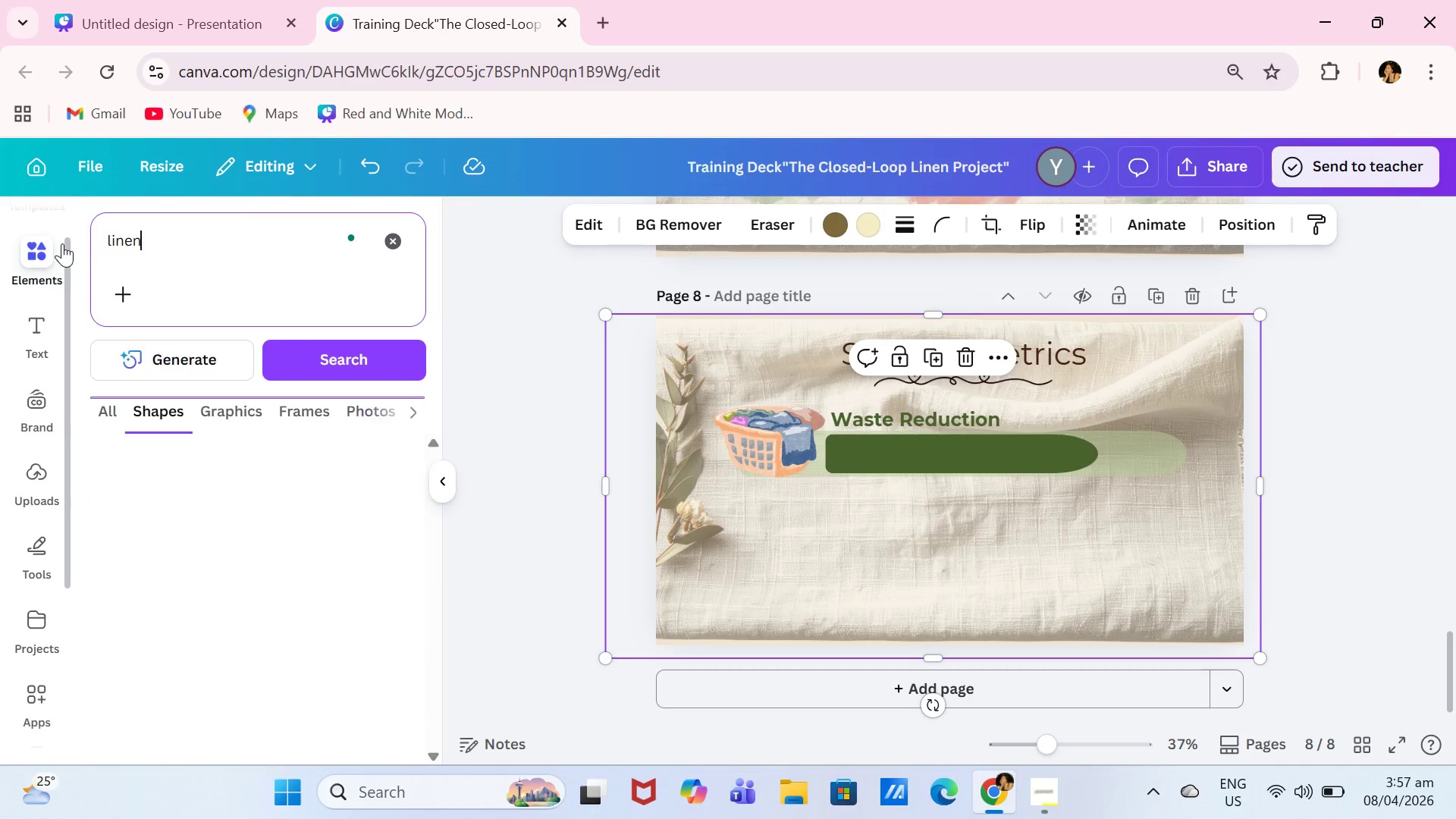 
key(Enter)
 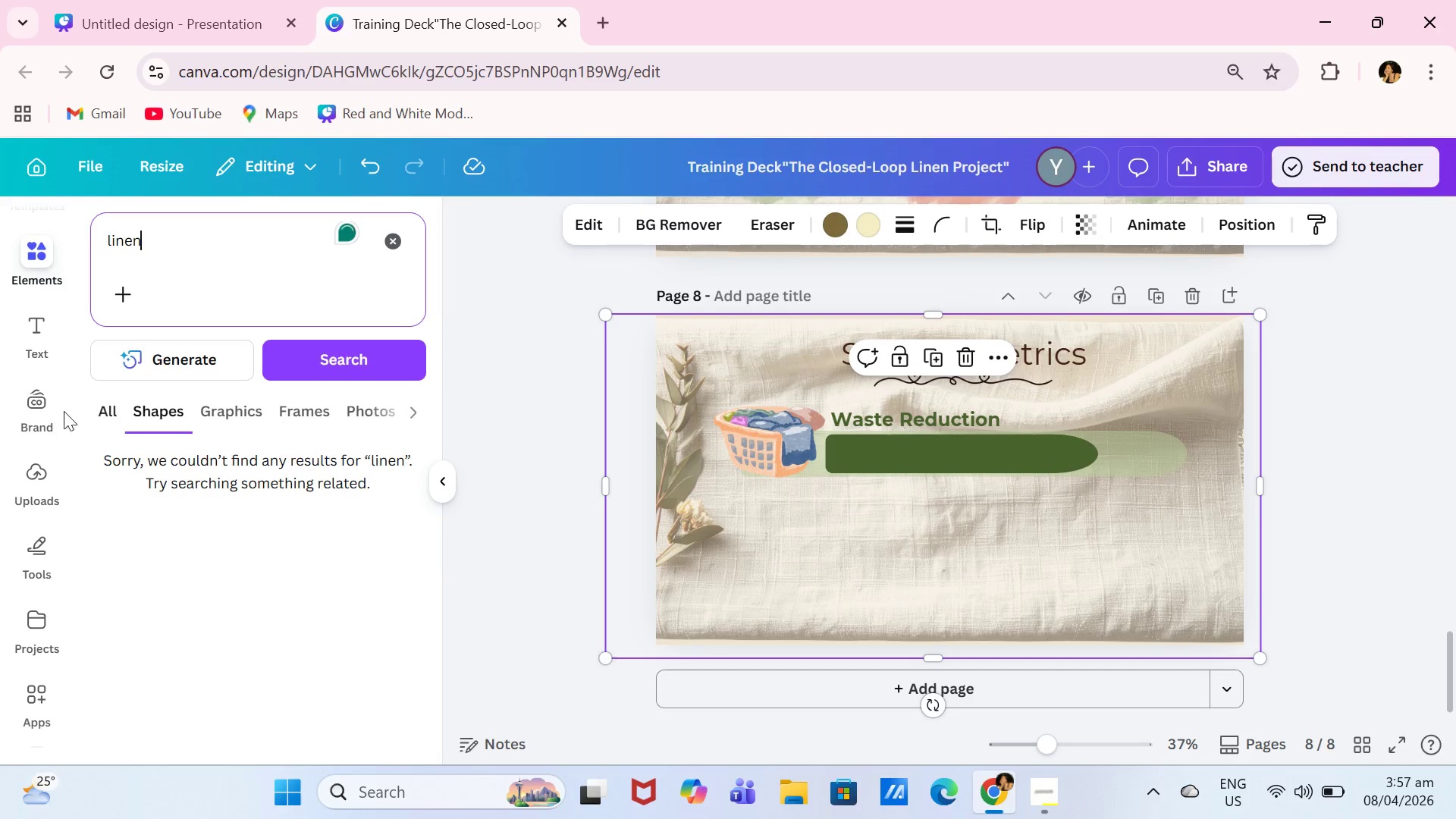 
left_click([102, 411])
 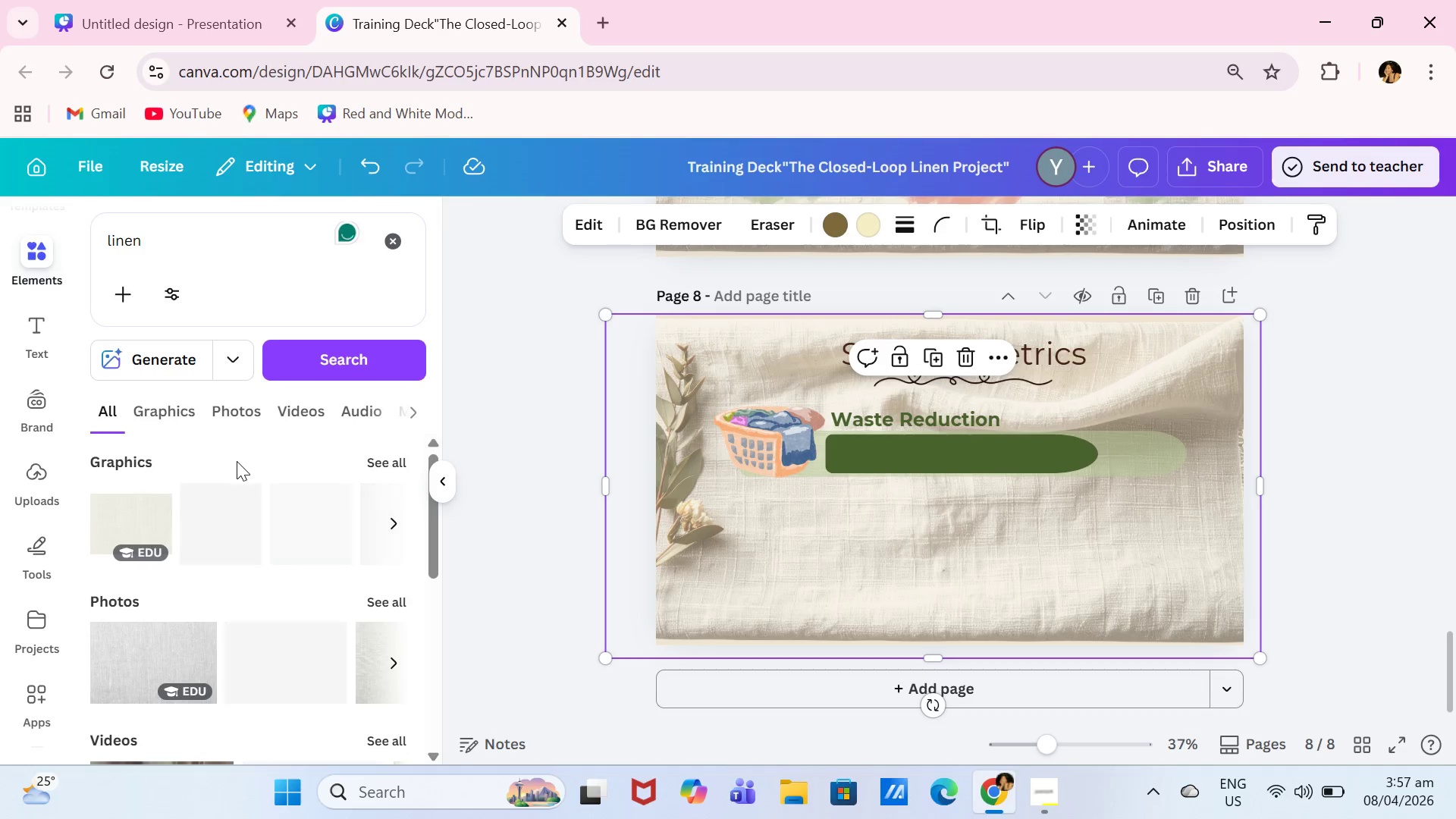 
left_click([250, 419])
 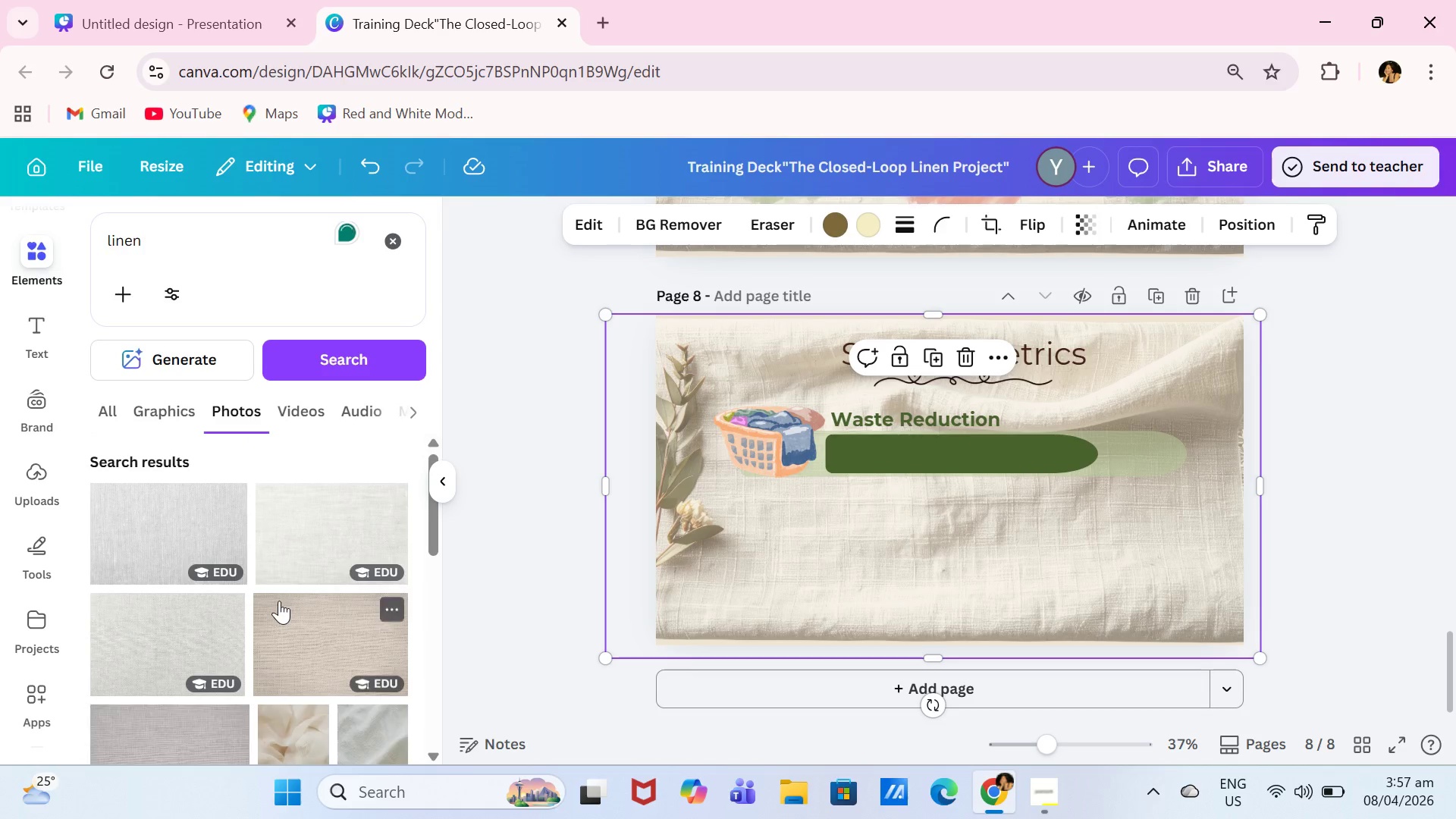 
scroll: coordinate [246, 617], scroll_direction: down, amount: 3.0
 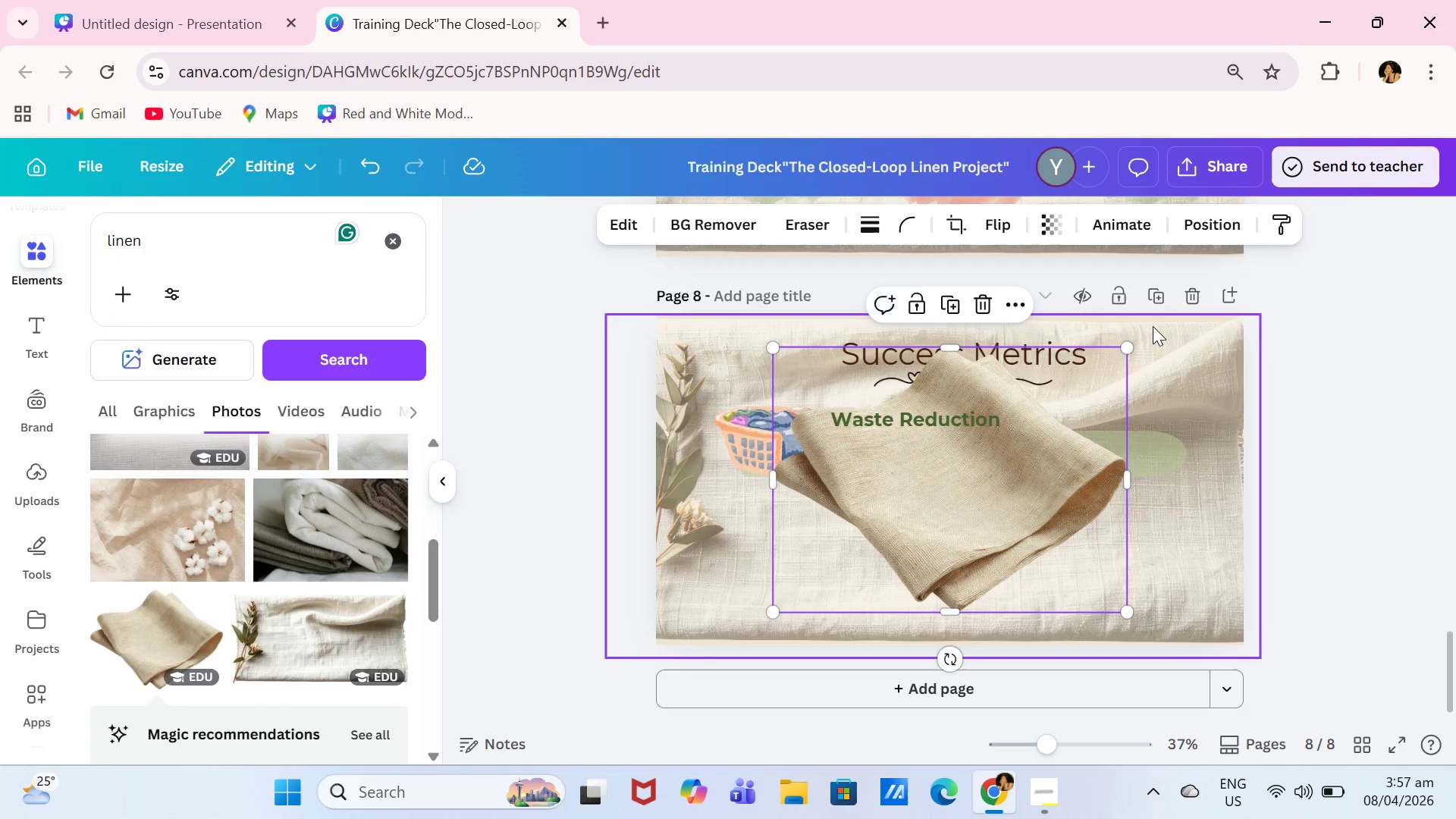 
left_click_drag(start_coordinate=[1131, 343], to_coordinate=[835, 527])
 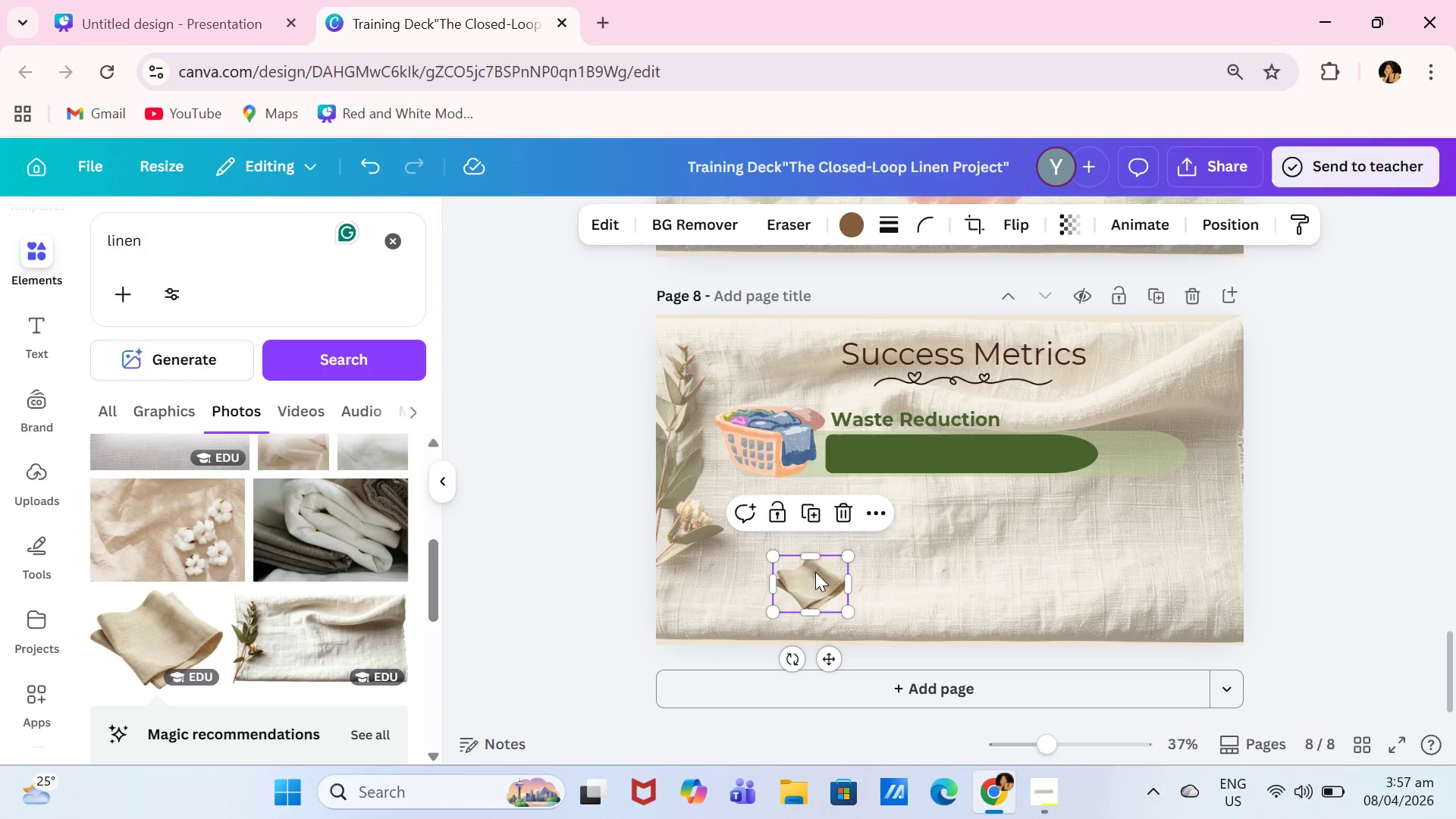 
left_click_drag(start_coordinate=[811, 576], to_coordinate=[777, 510])
 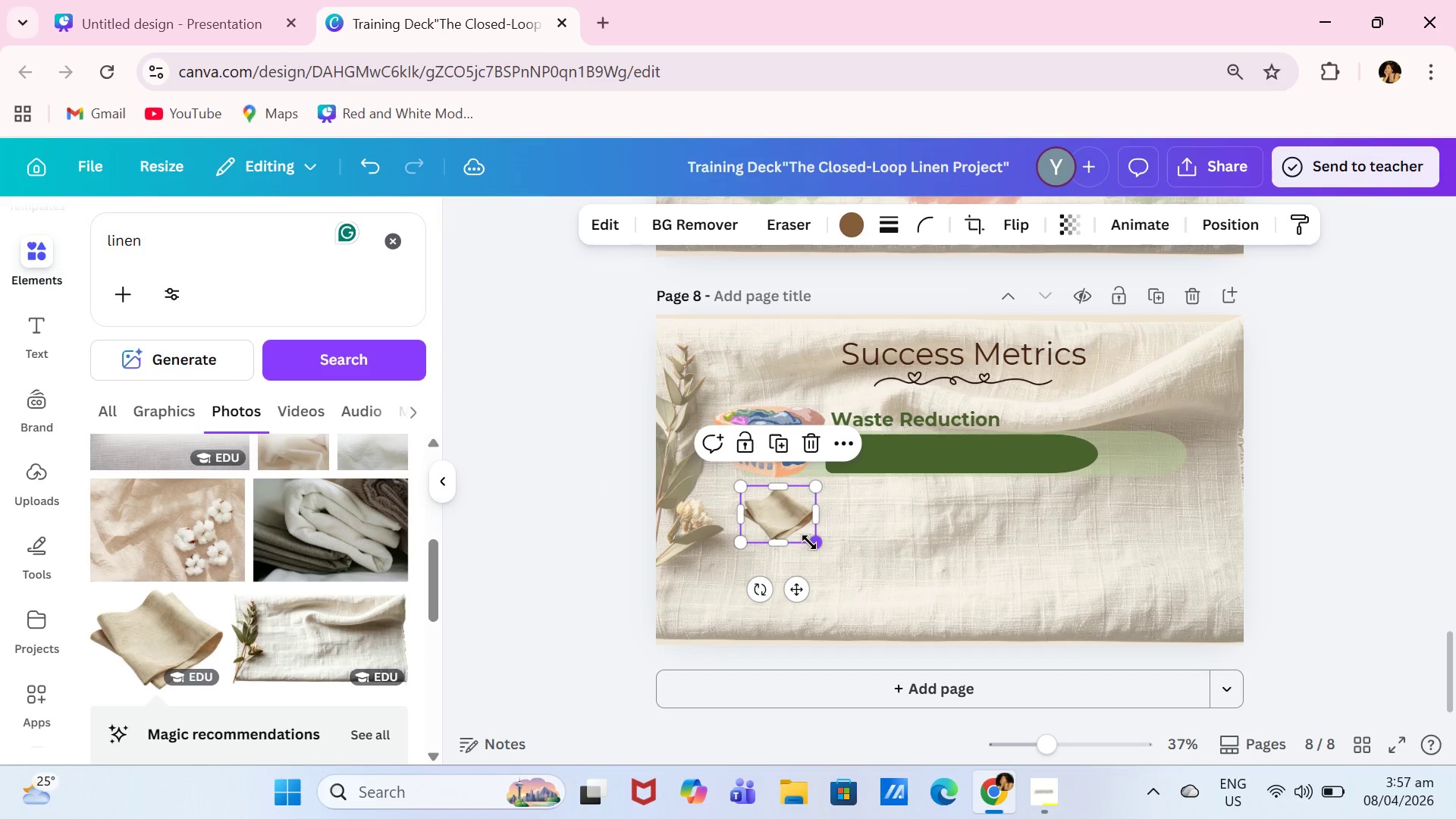 
left_click_drag(start_coordinate=[809, 542], to_coordinate=[817, 551])
 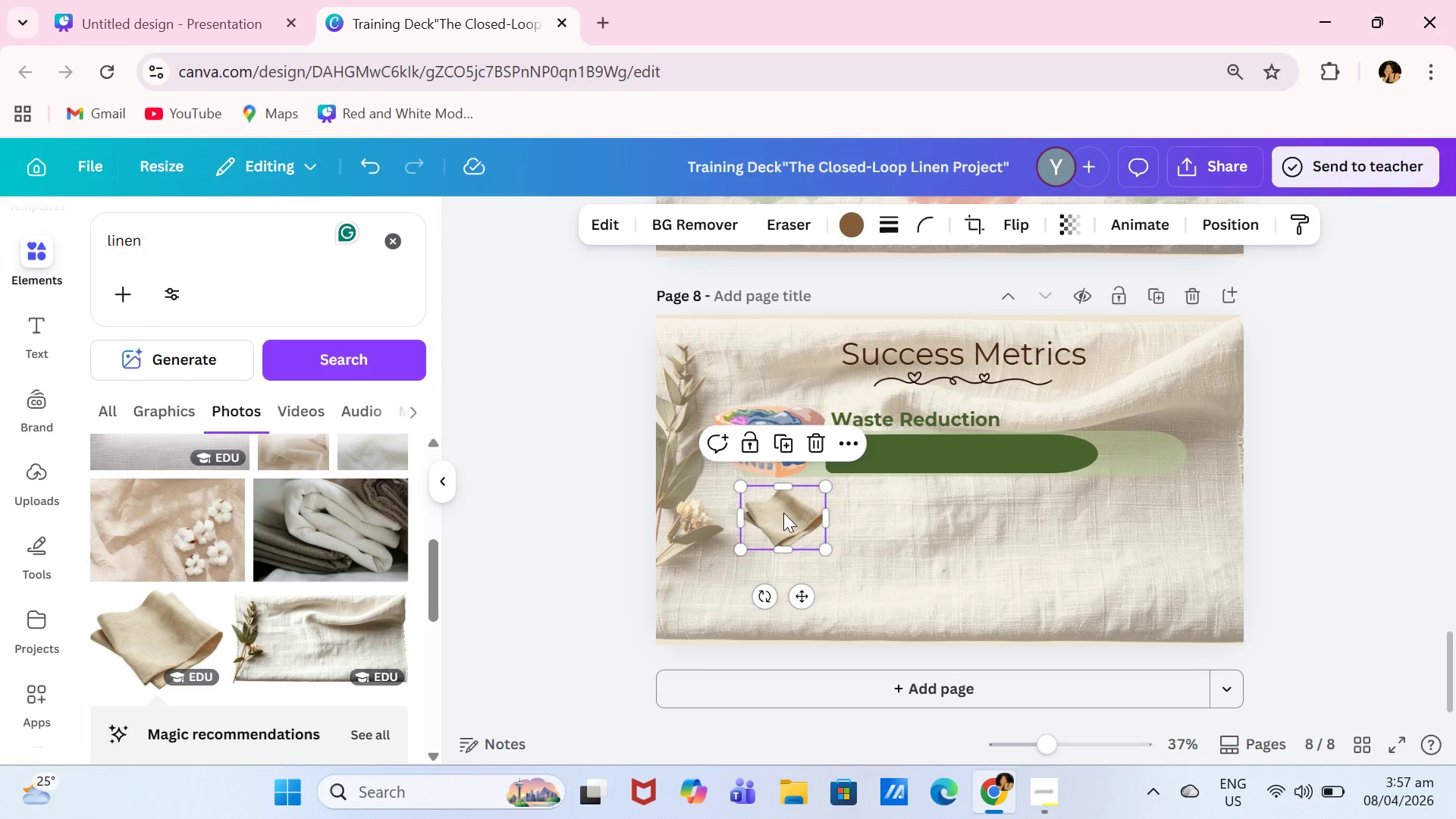 
left_click_drag(start_coordinate=[783, 513], to_coordinate=[775, 513])
 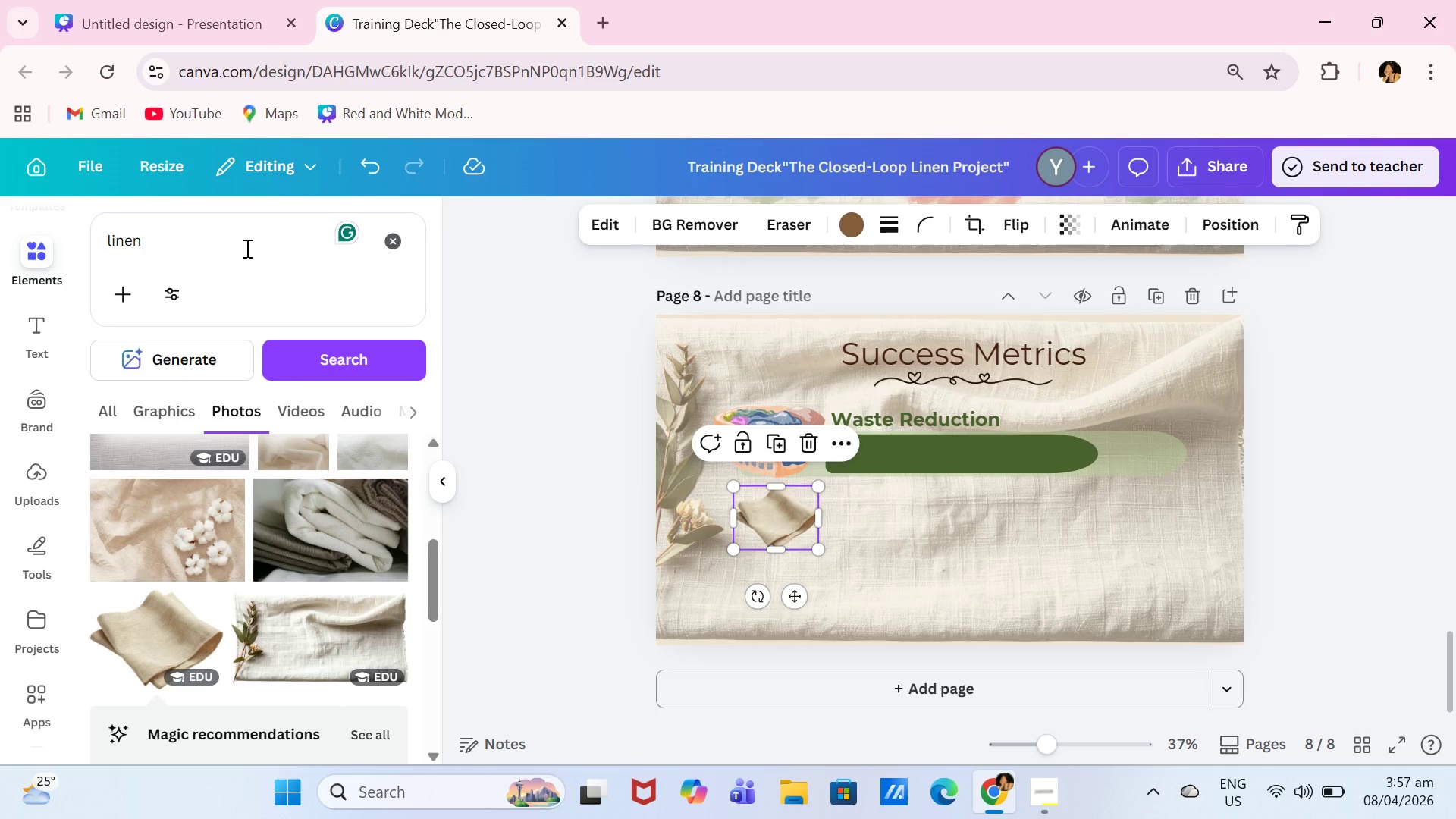 
left_click_drag(start_coordinate=[246, 248], to_coordinate=[85, 228])
 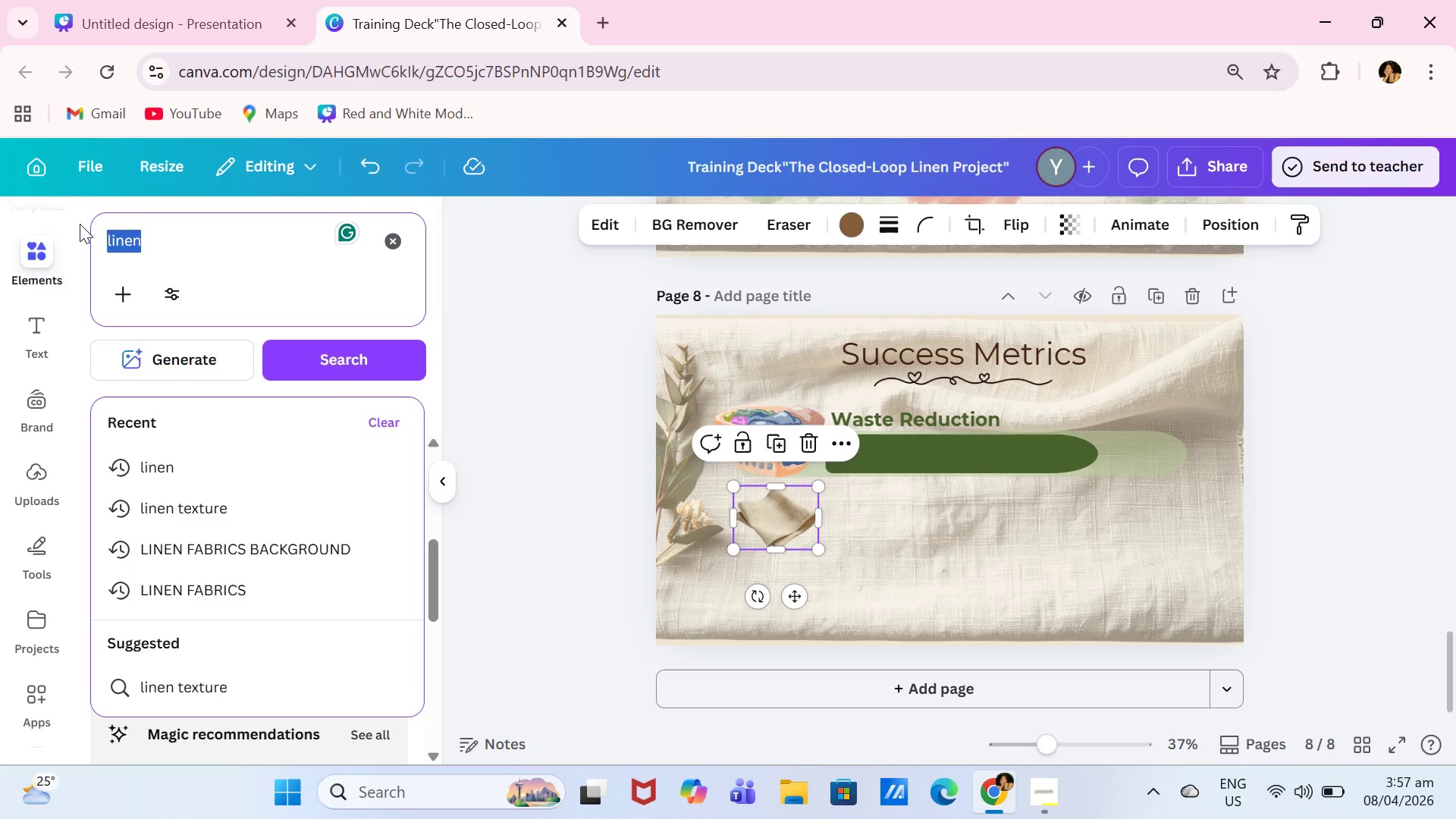 
type(checklist)
 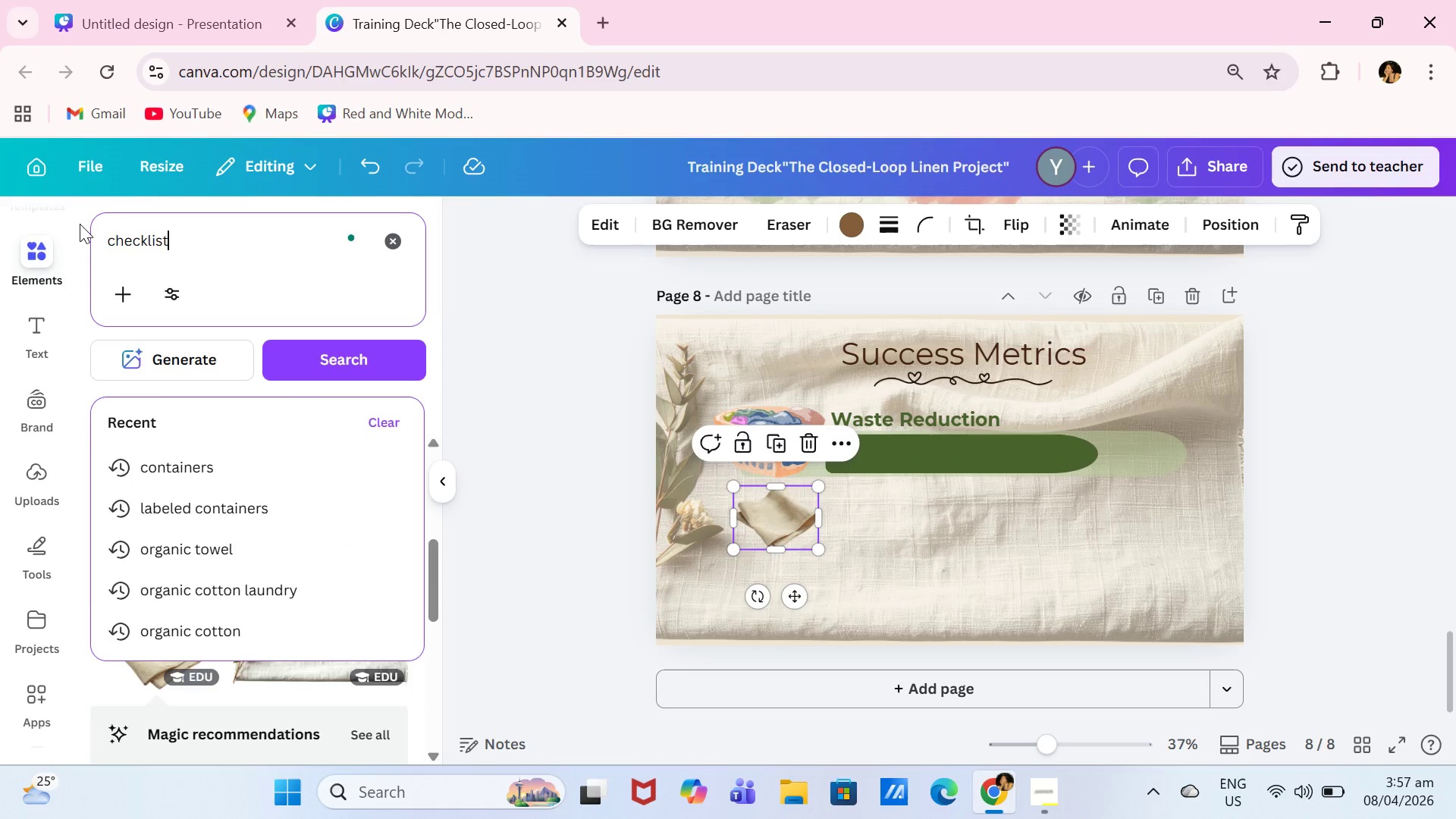 
key(Enter)
 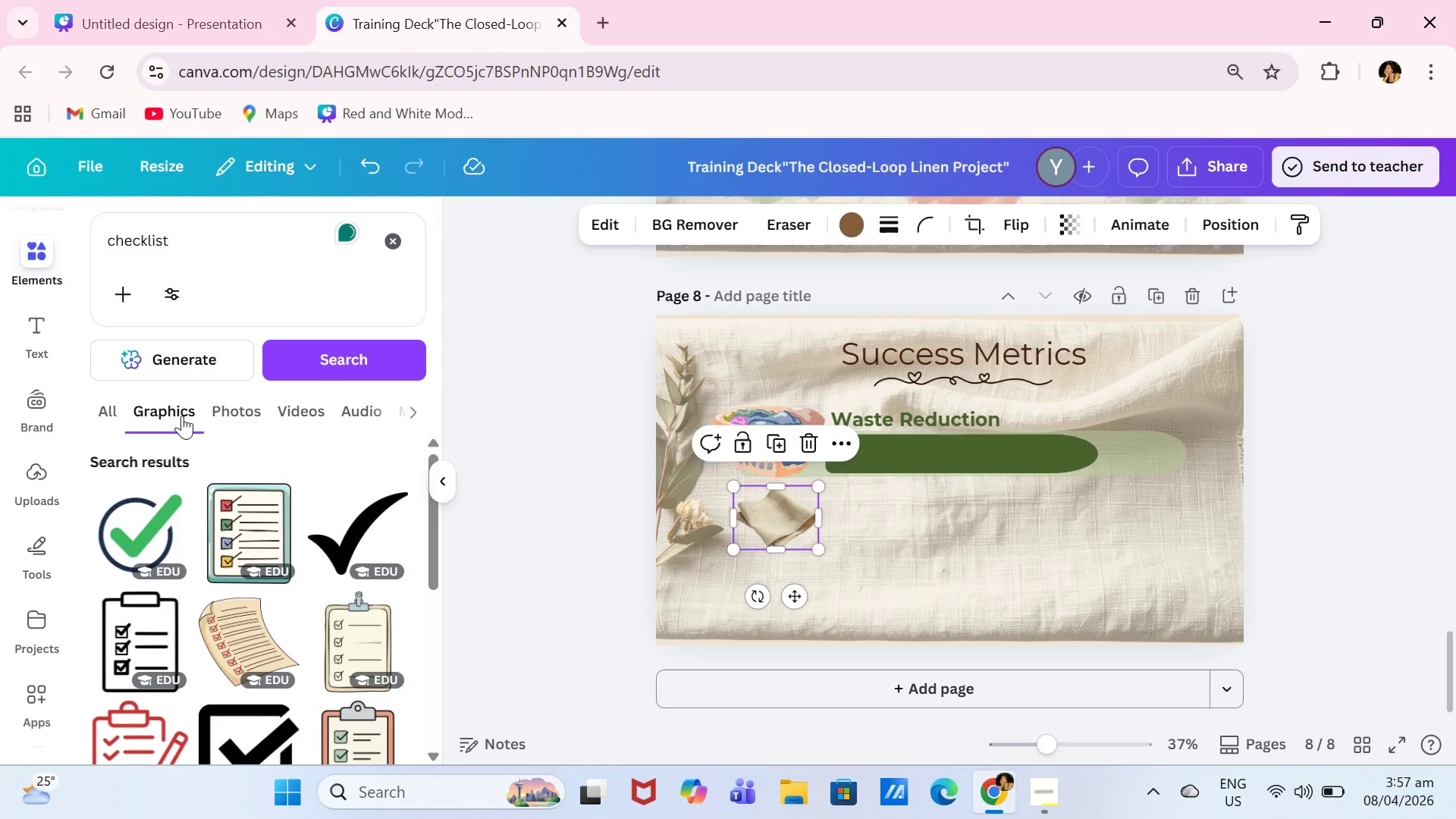 
wait(10.84)
 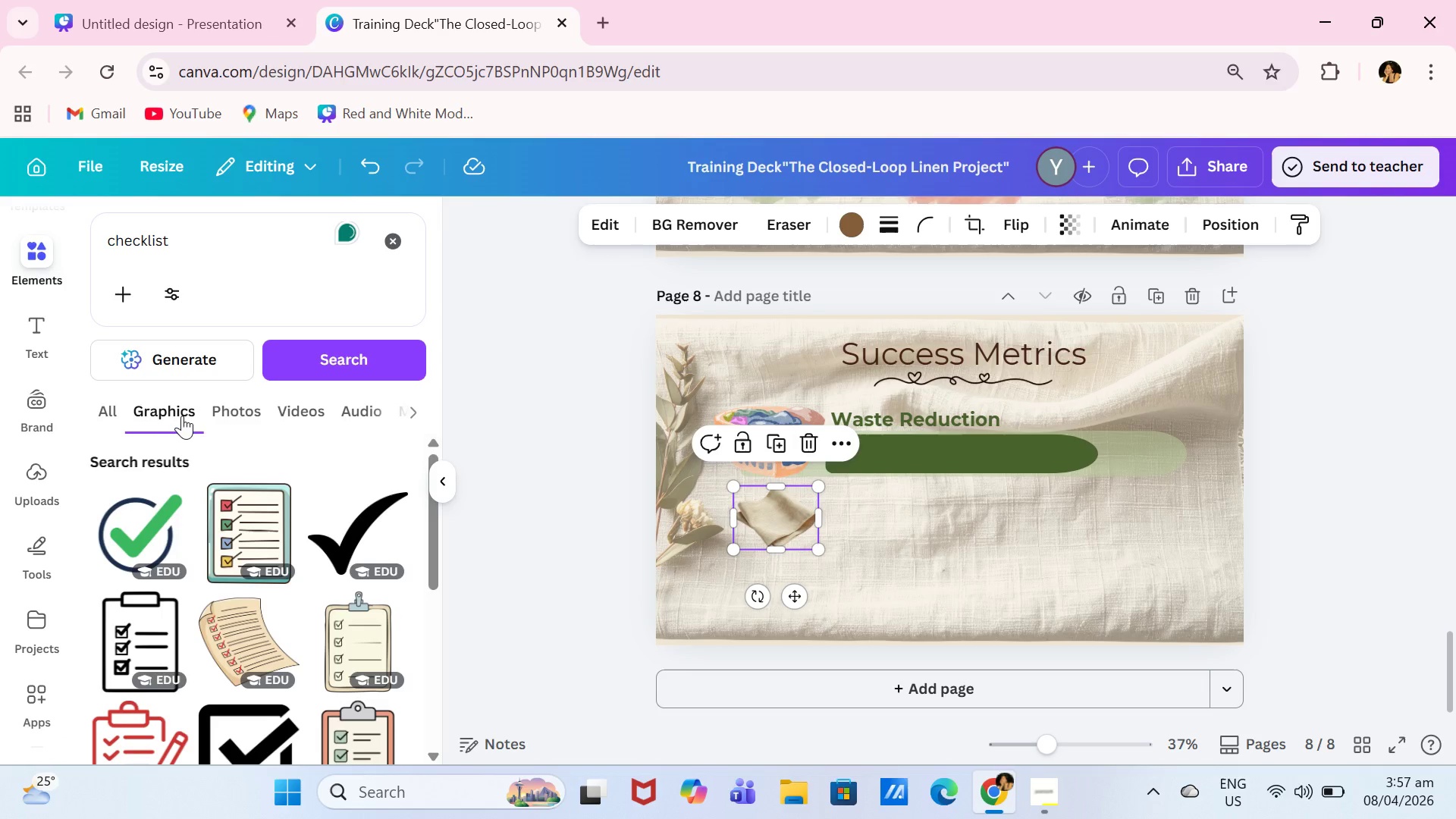 
scroll: coordinate [378, 587], scroll_direction: down, amount: 1.0
 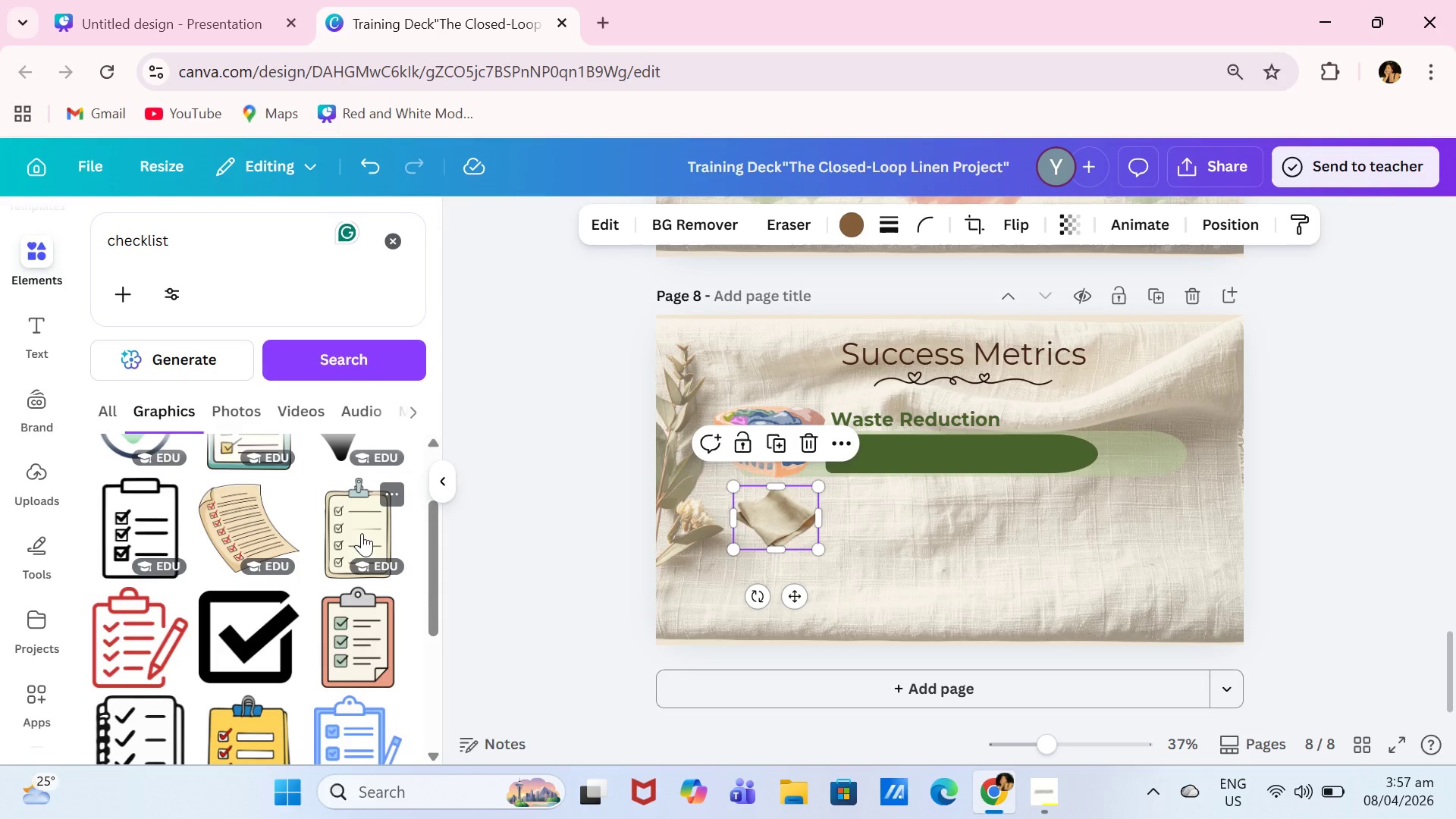 
left_click([362, 532])
 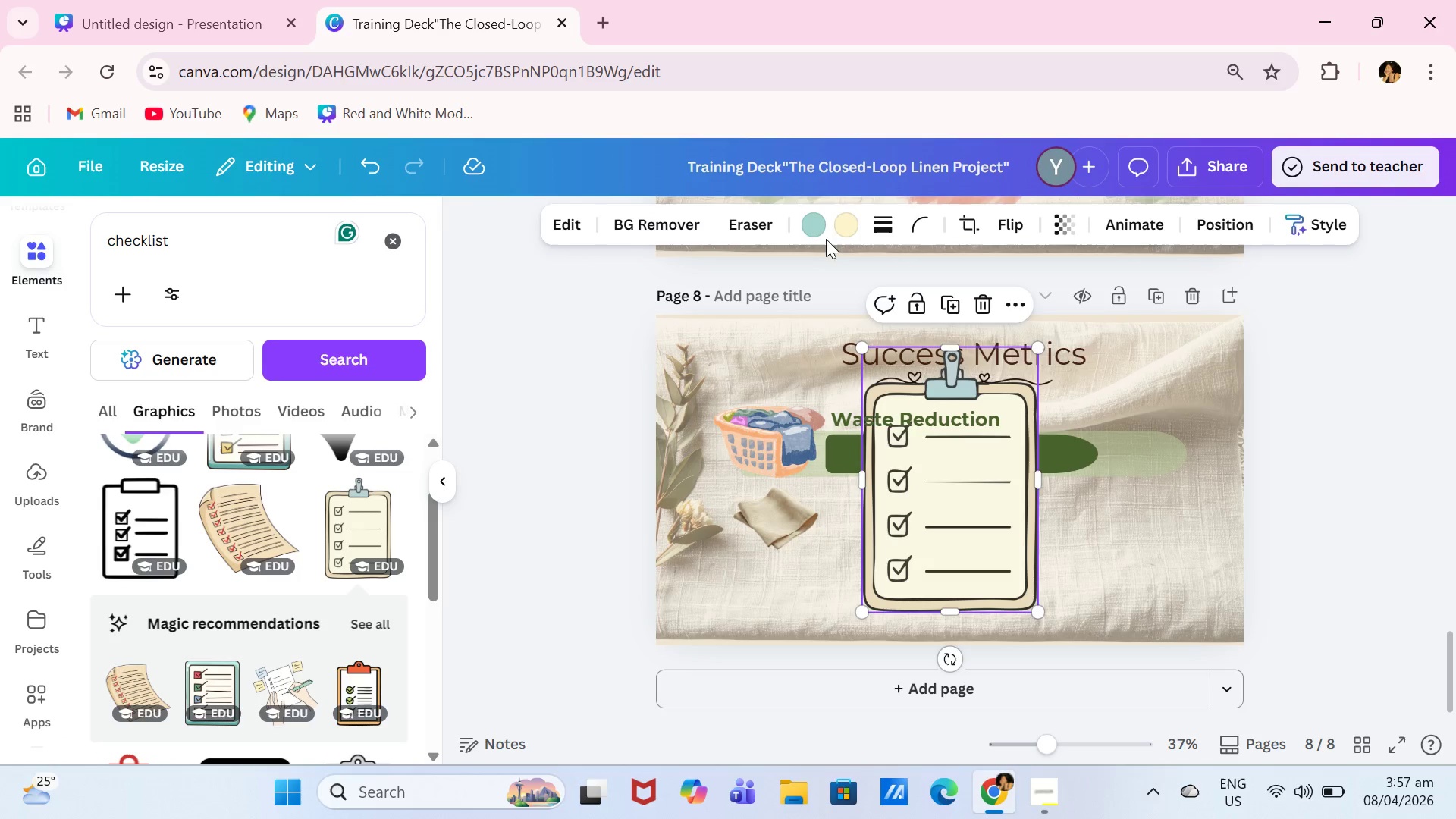 
left_click([819, 229])
 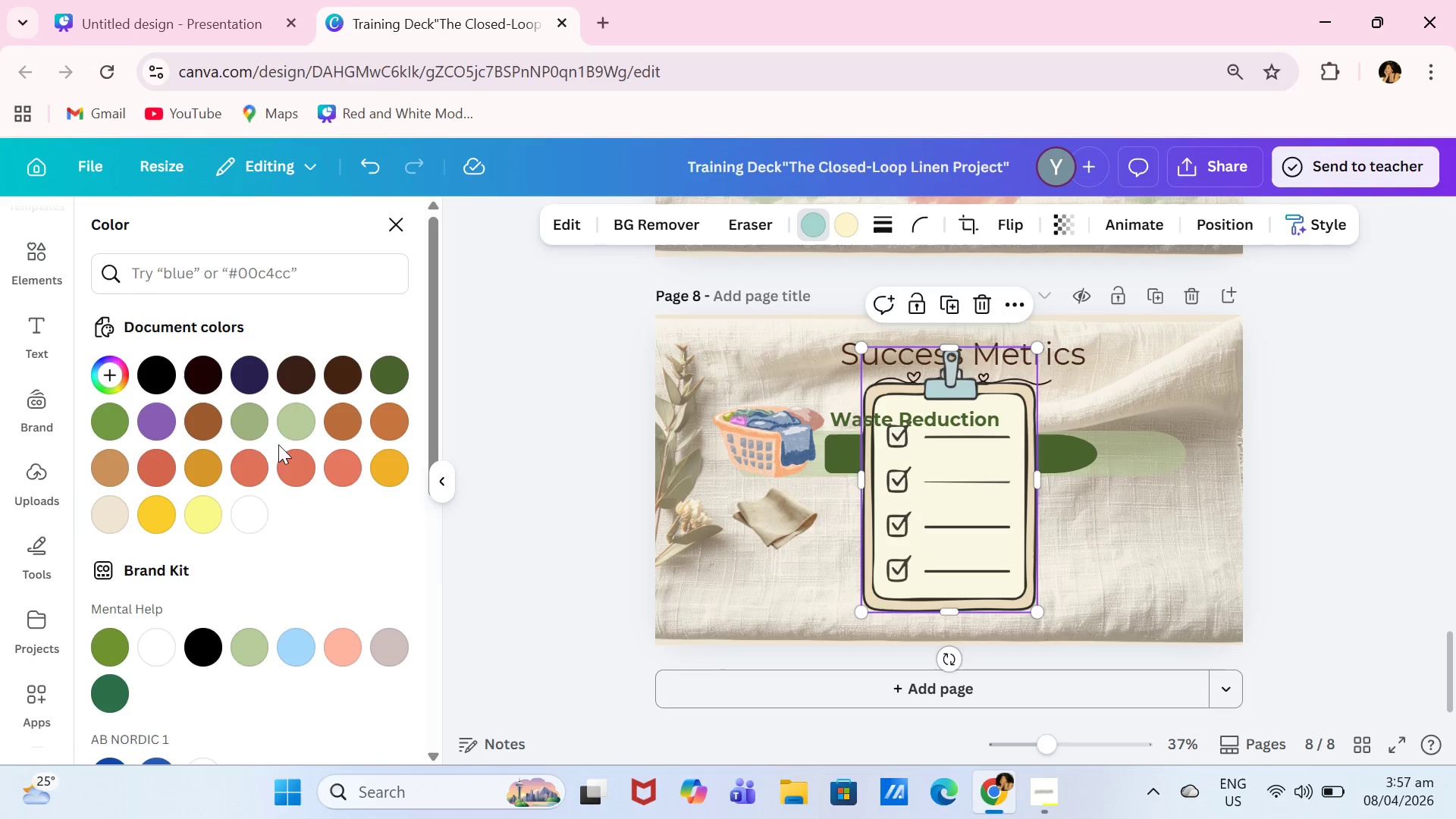 
left_click([290, 413])
 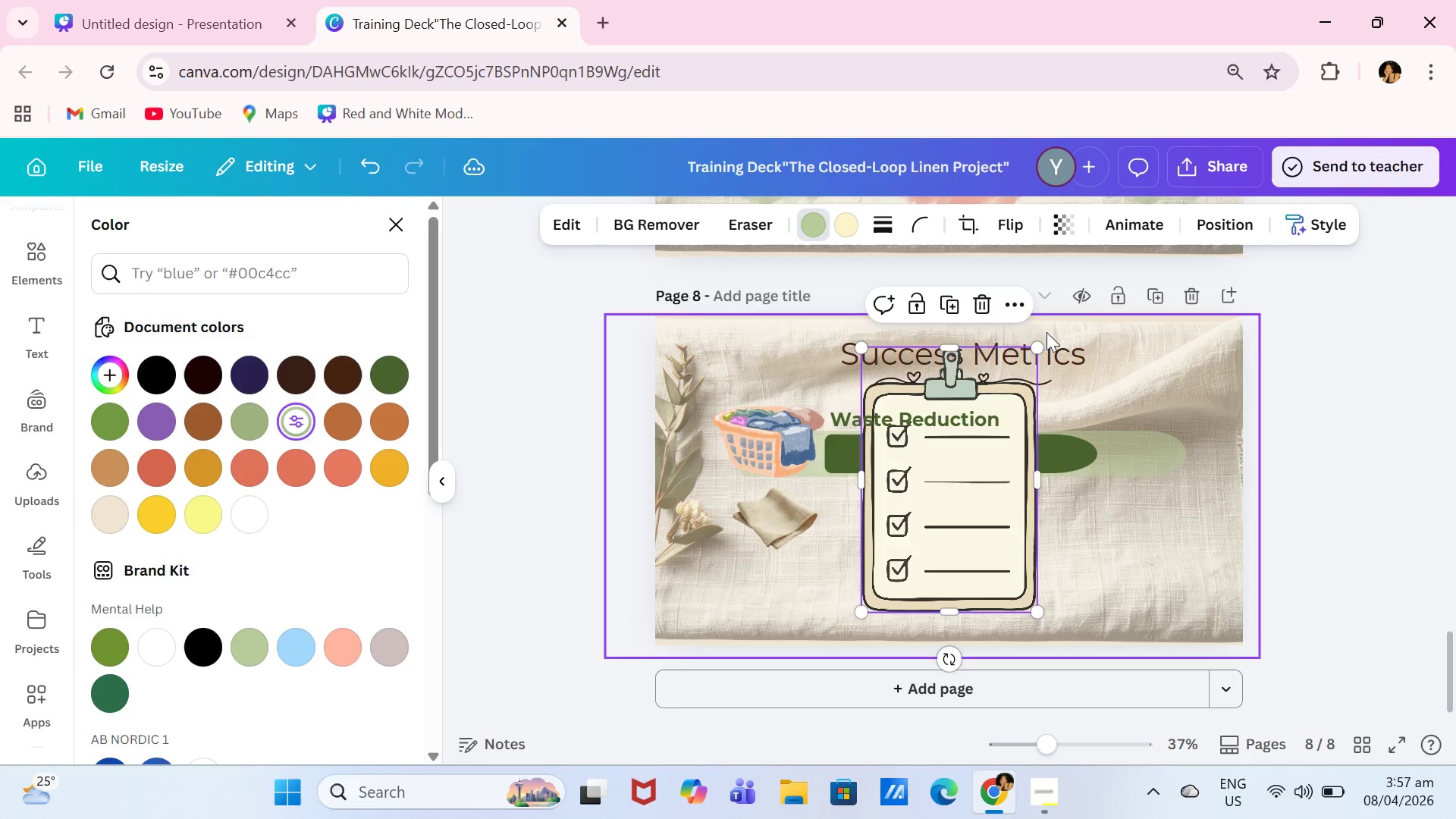 
left_click_drag(start_coordinate=[1039, 351], to_coordinate=[927, 540])
 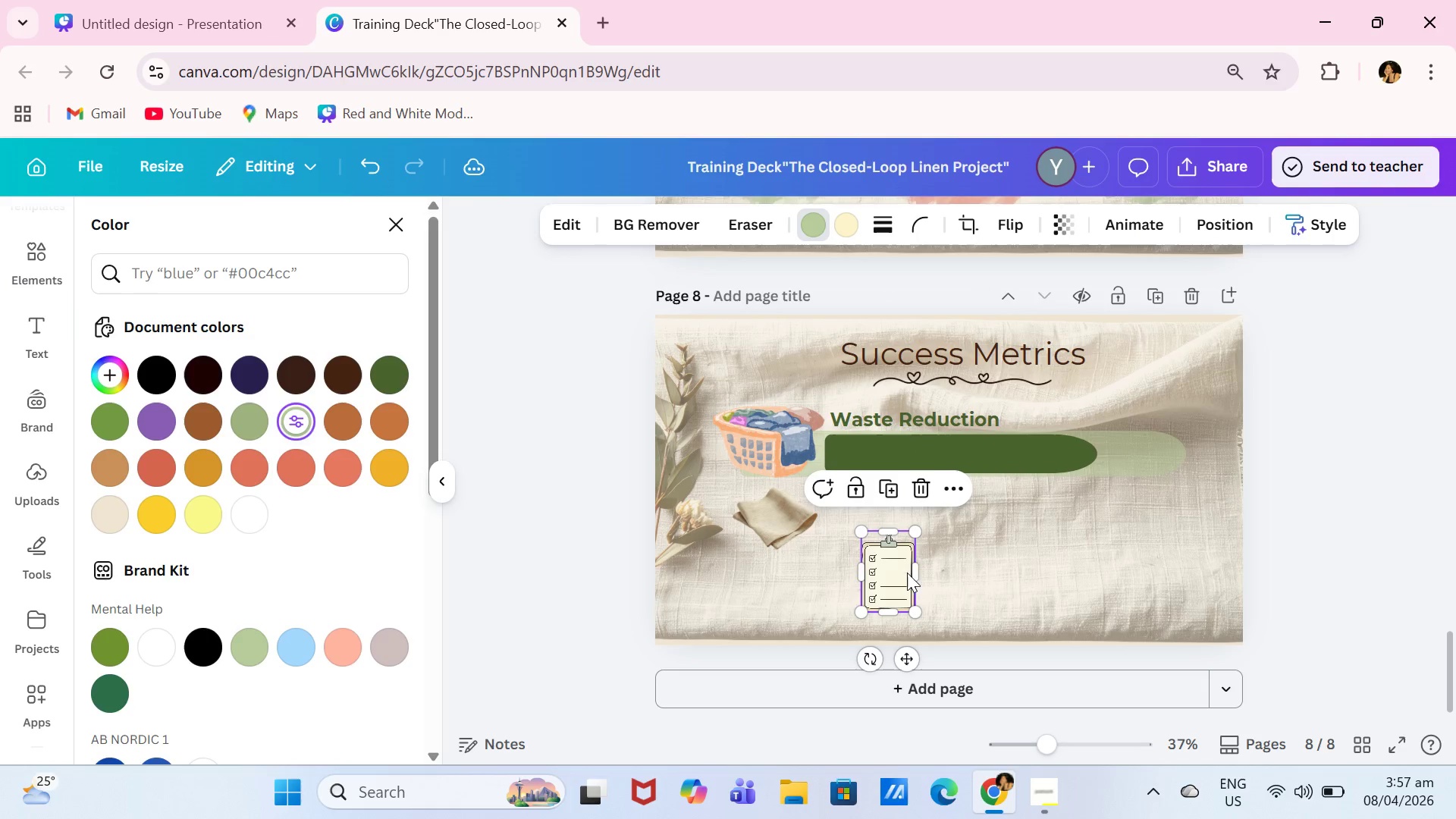 
left_click_drag(start_coordinate=[904, 575], to_coordinate=[792, 592])
 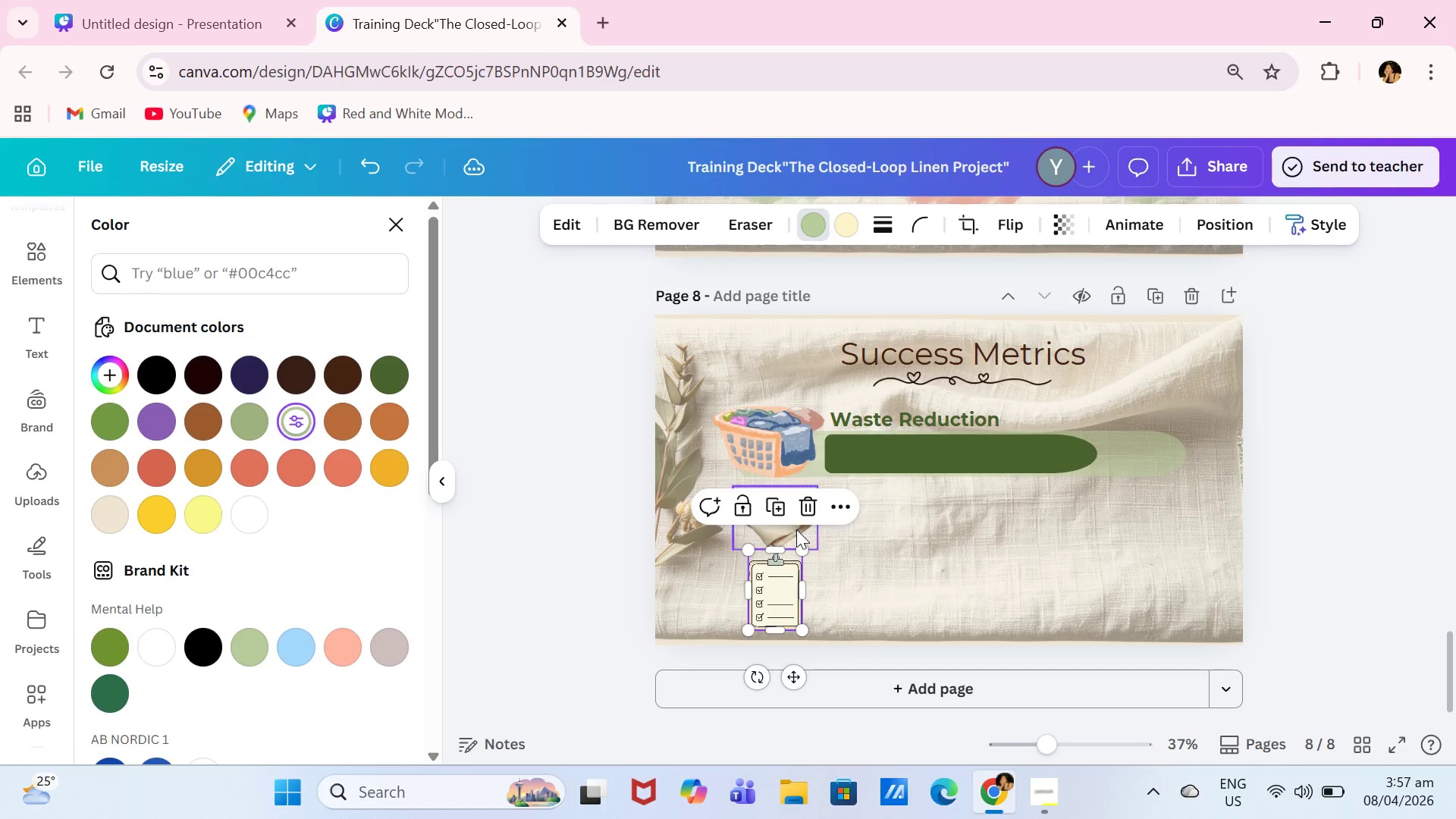 
left_click_drag(start_coordinate=[796, 529], to_coordinate=[793, 524])
 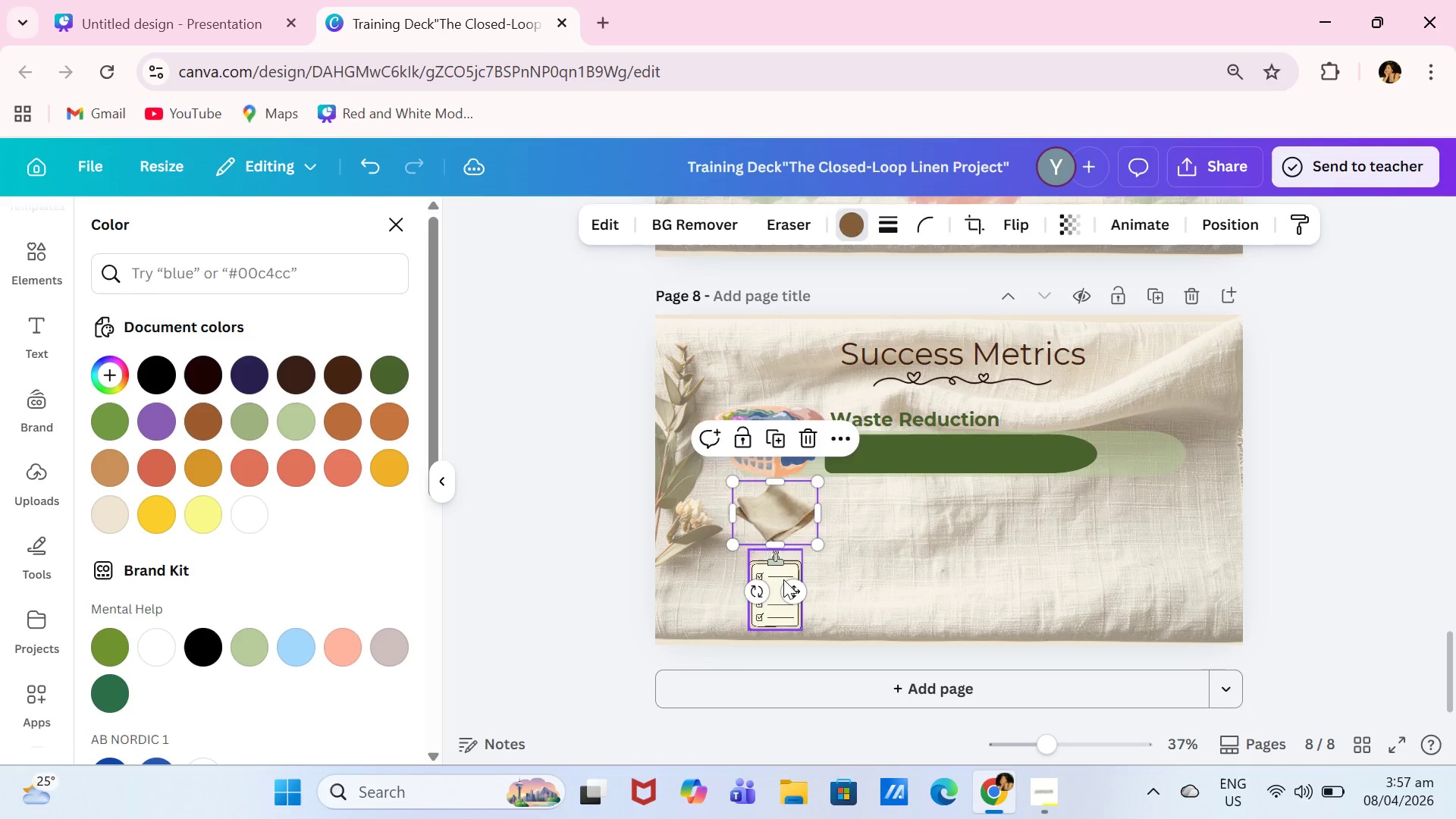 
left_click_drag(start_coordinate=[783, 579], to_coordinate=[784, 572])
 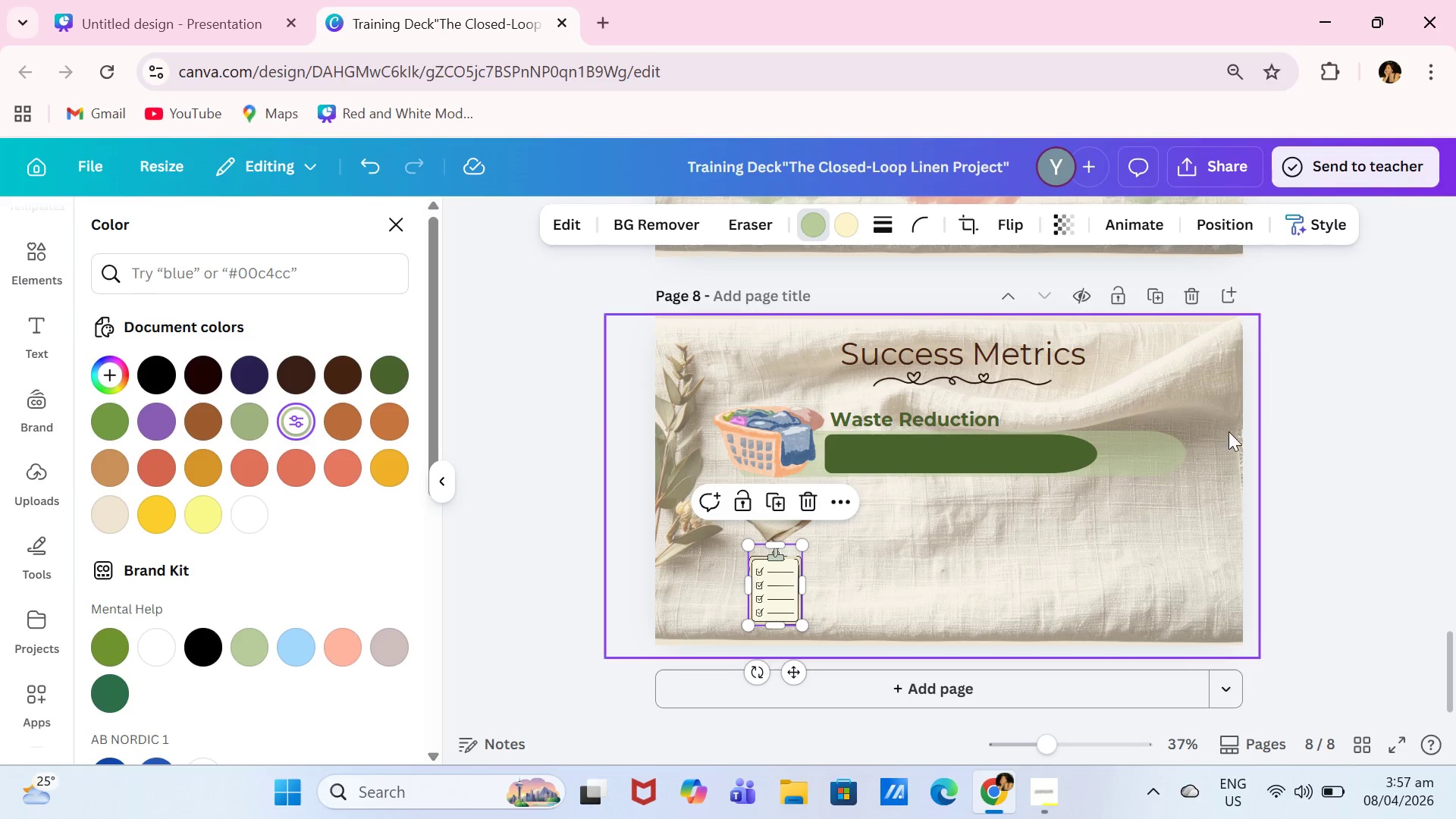 
left_click([1153, 444])
 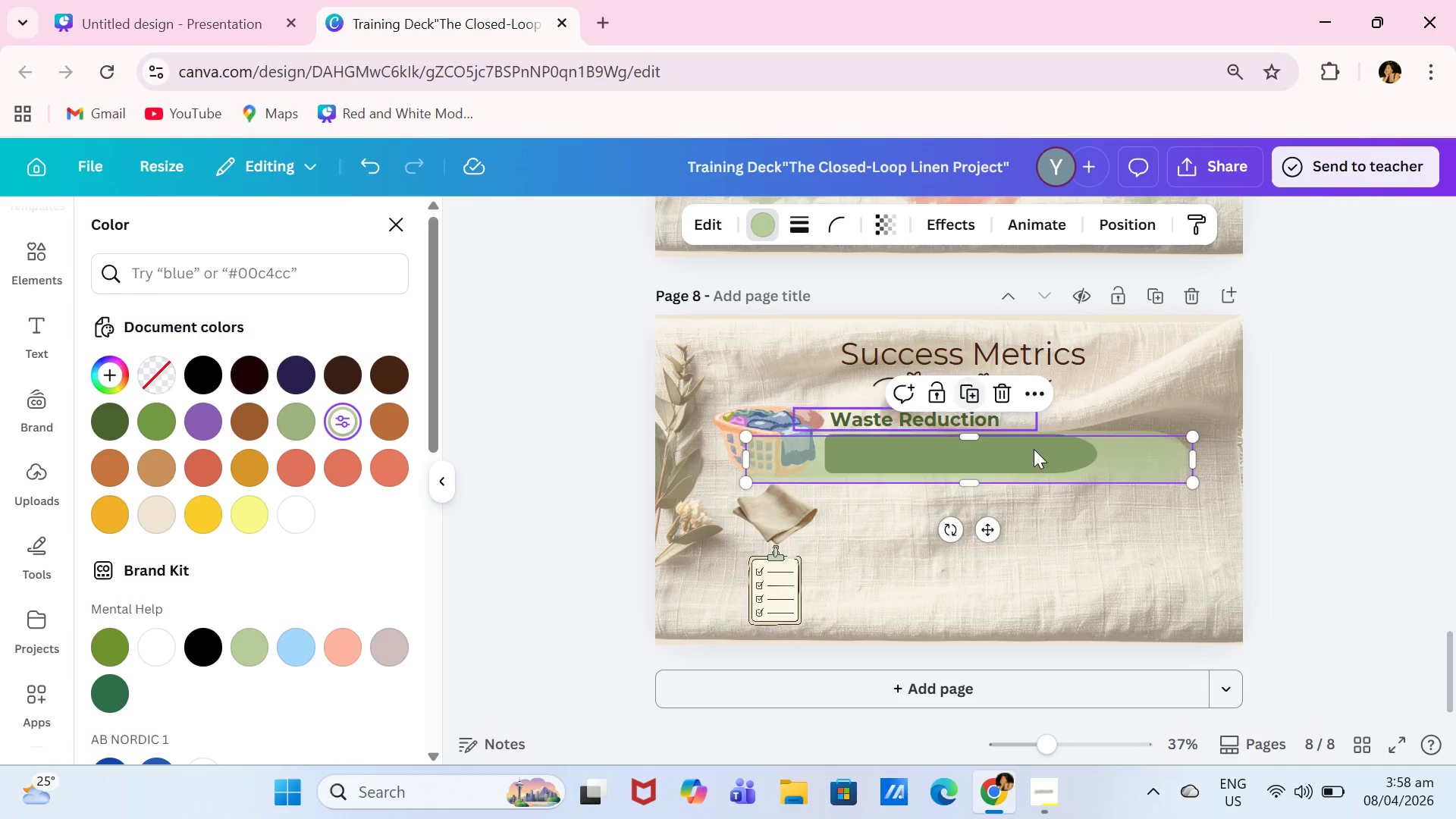 
left_click_drag(start_coordinate=[1115, 459], to_coordinate=[1112, 519])
 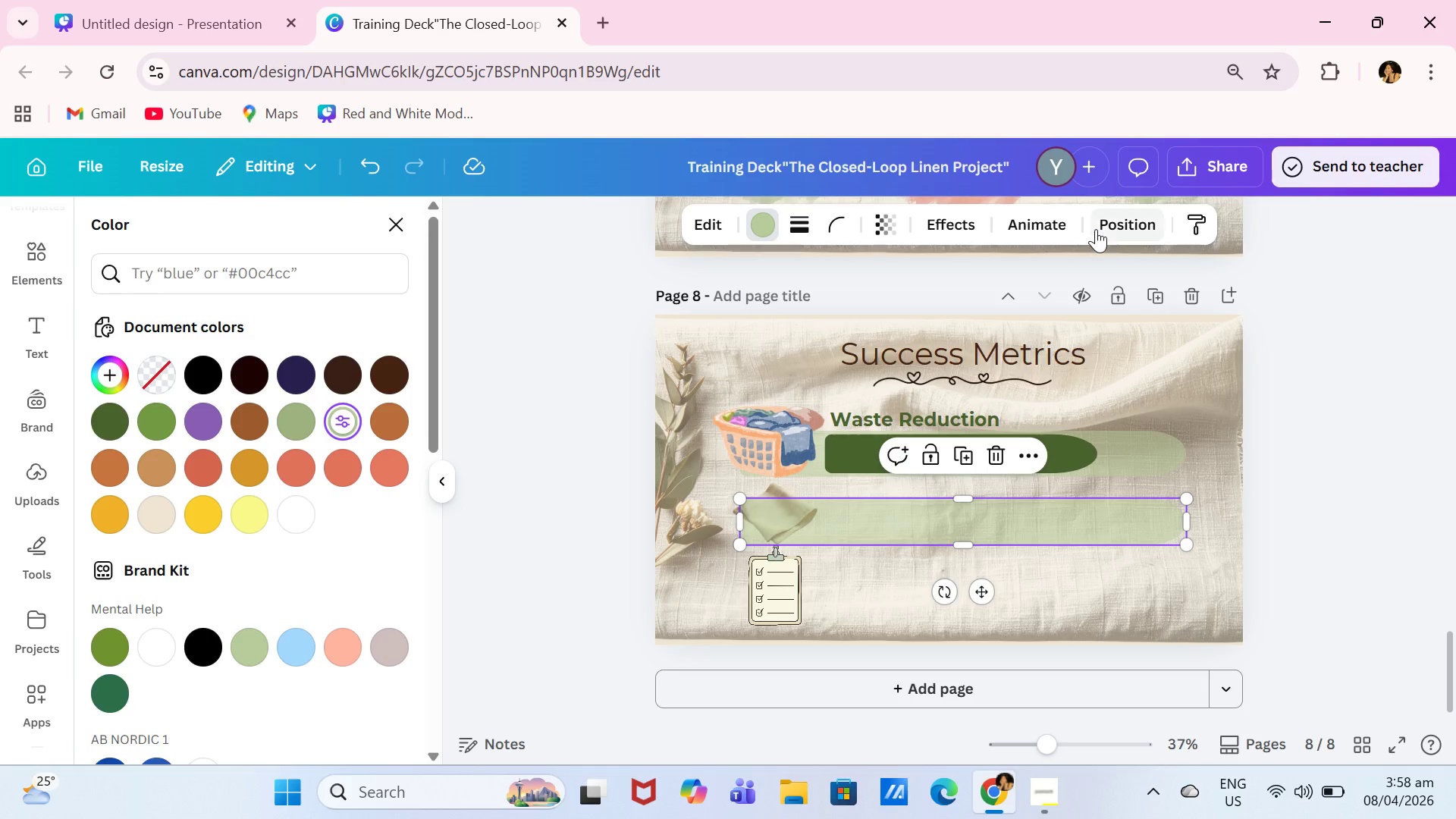 
left_click([1112, 229])
 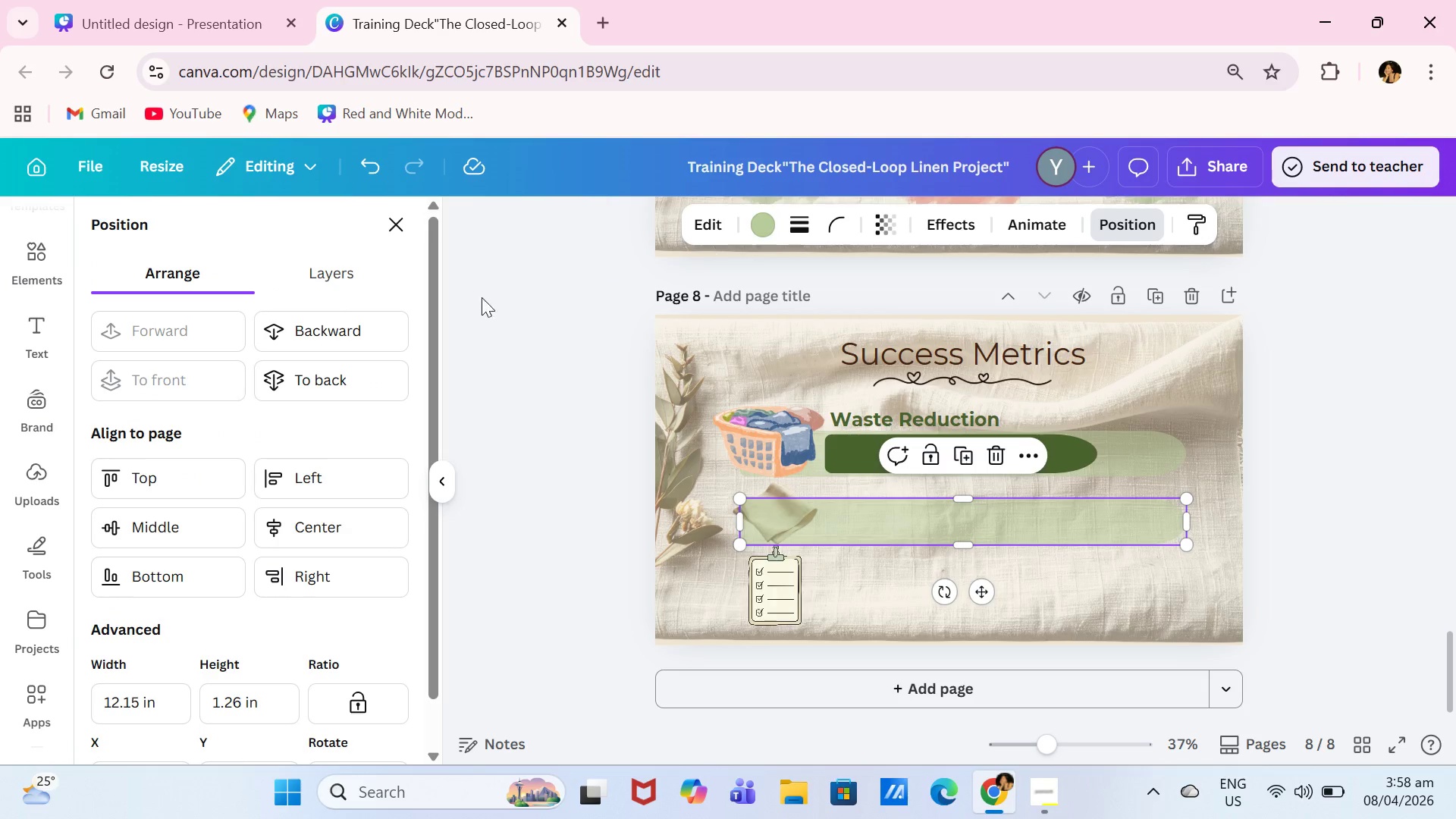 
left_click([368, 384])
 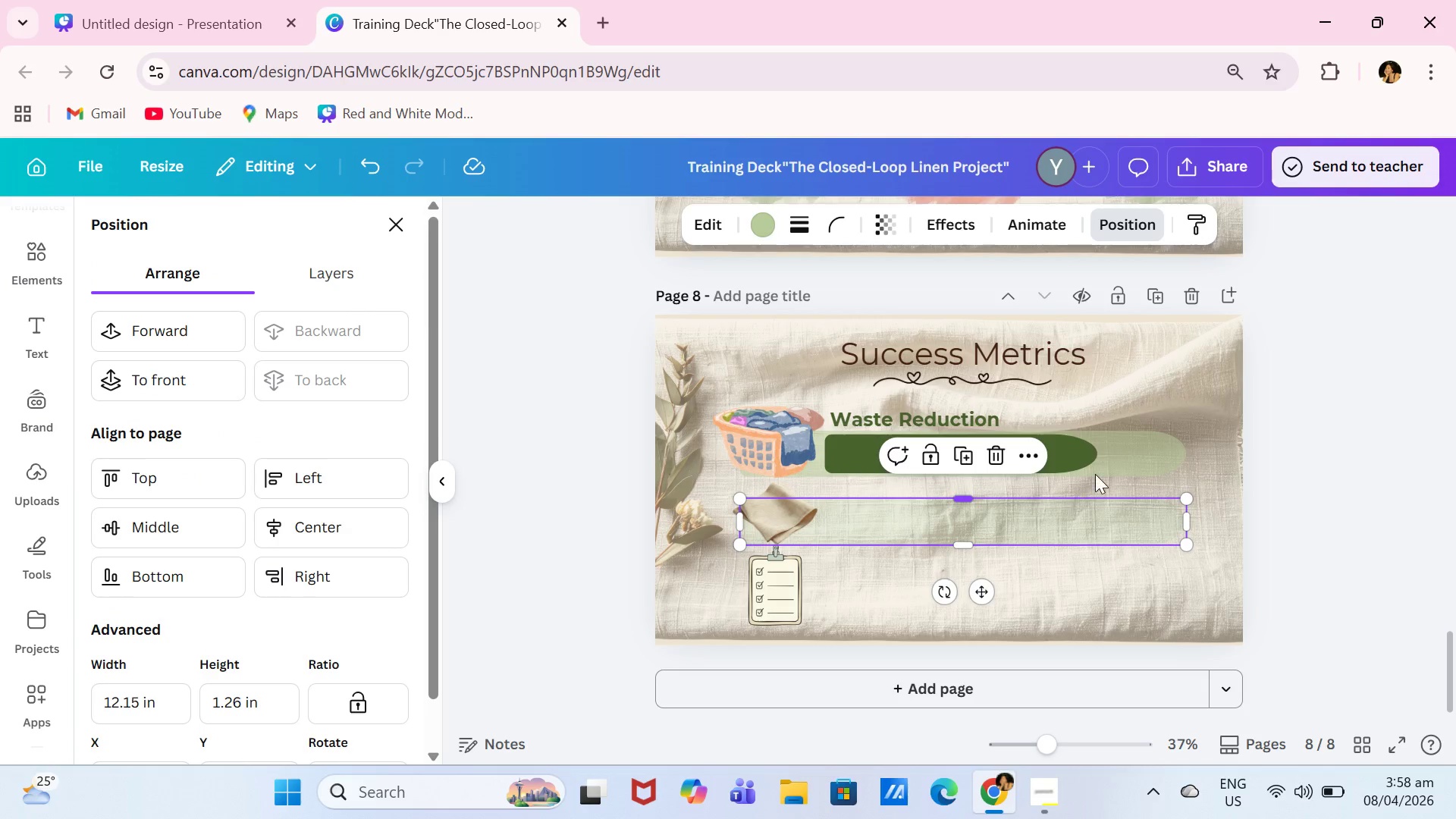 
left_click([1084, 458])
 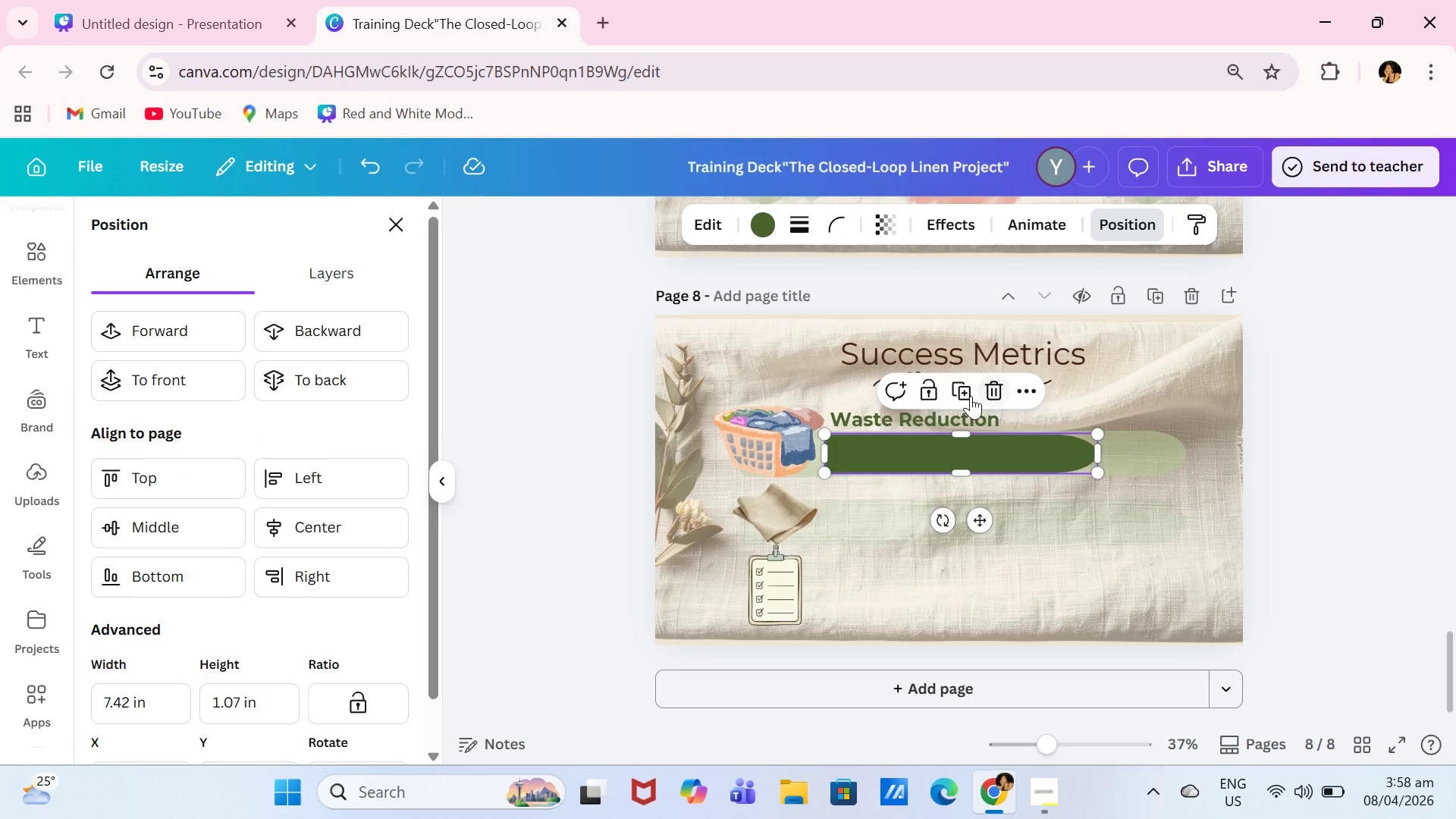 
left_click([965, 394])
 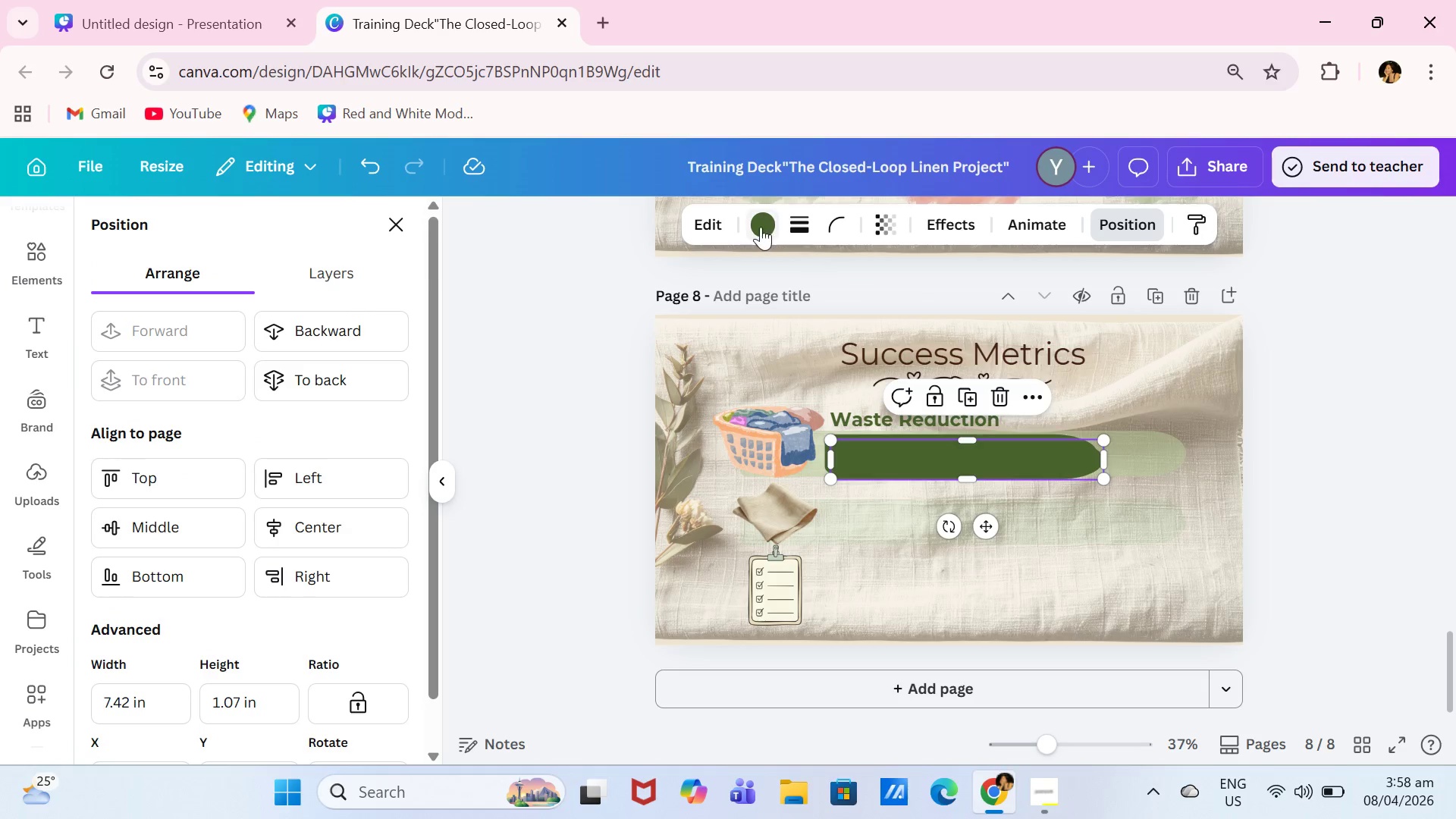 
left_click([761, 227])
 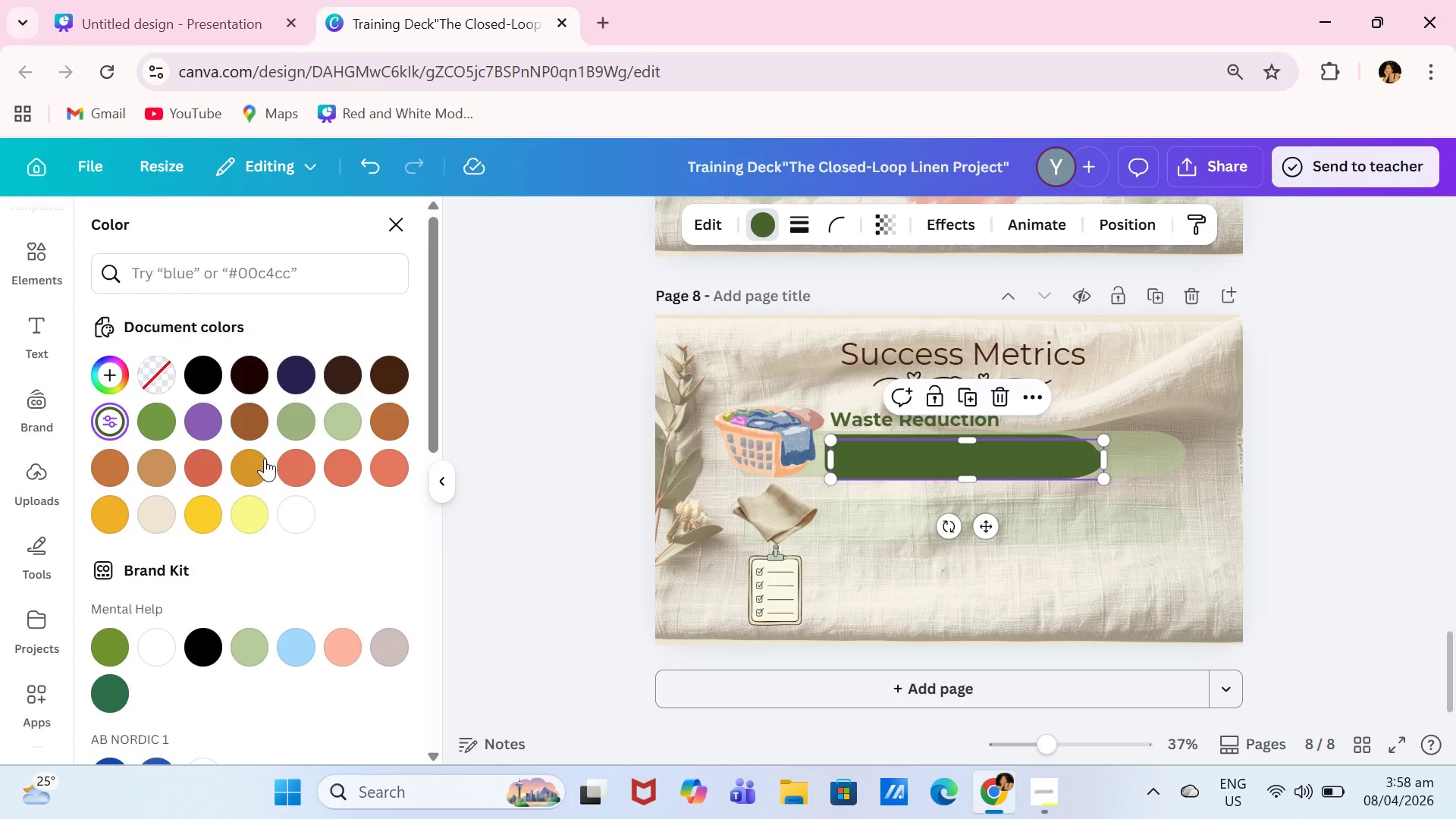 
left_click([213, 466])
 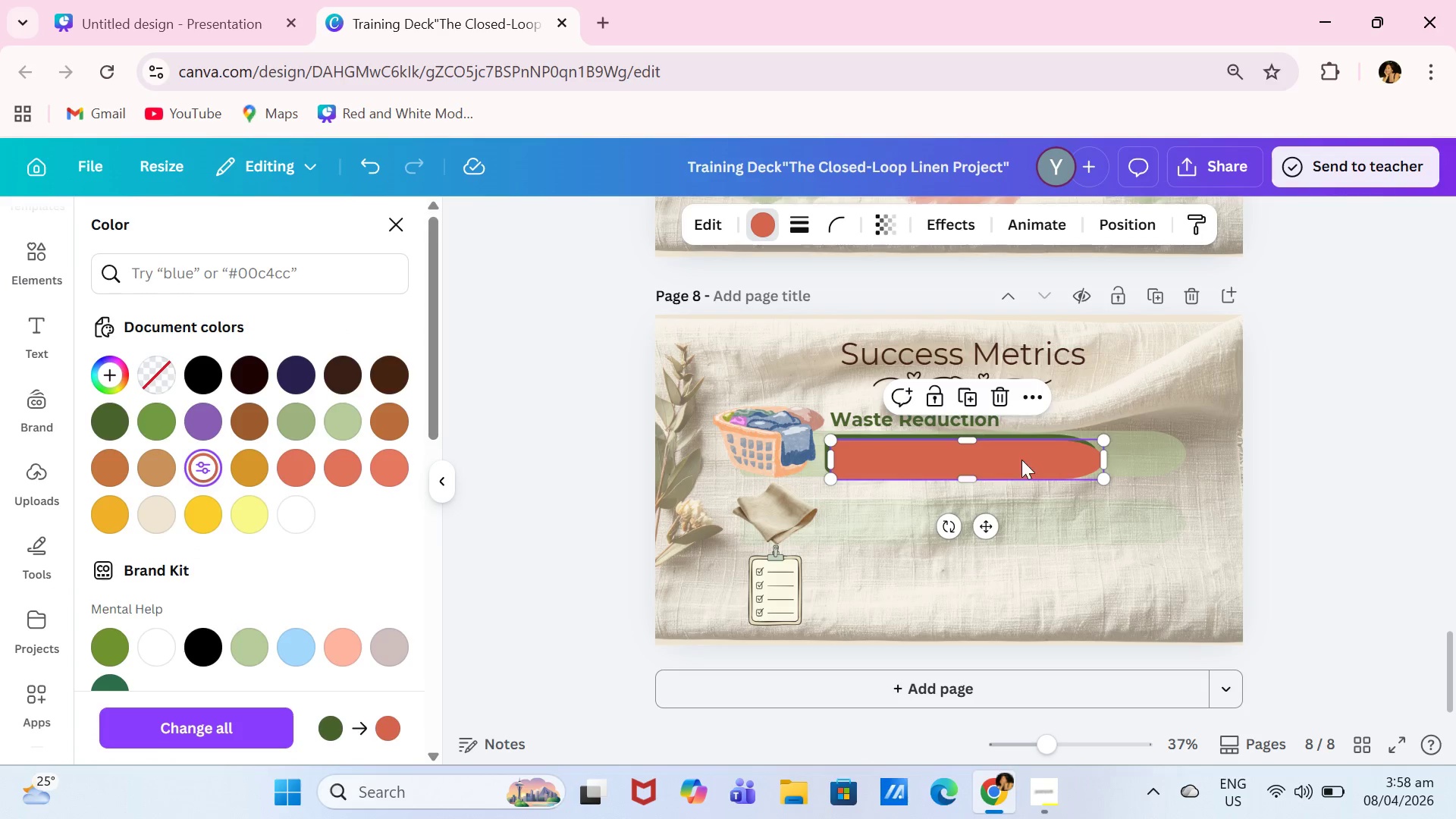 
left_click_drag(start_coordinate=[1022, 461], to_coordinate=[1016, 531])
 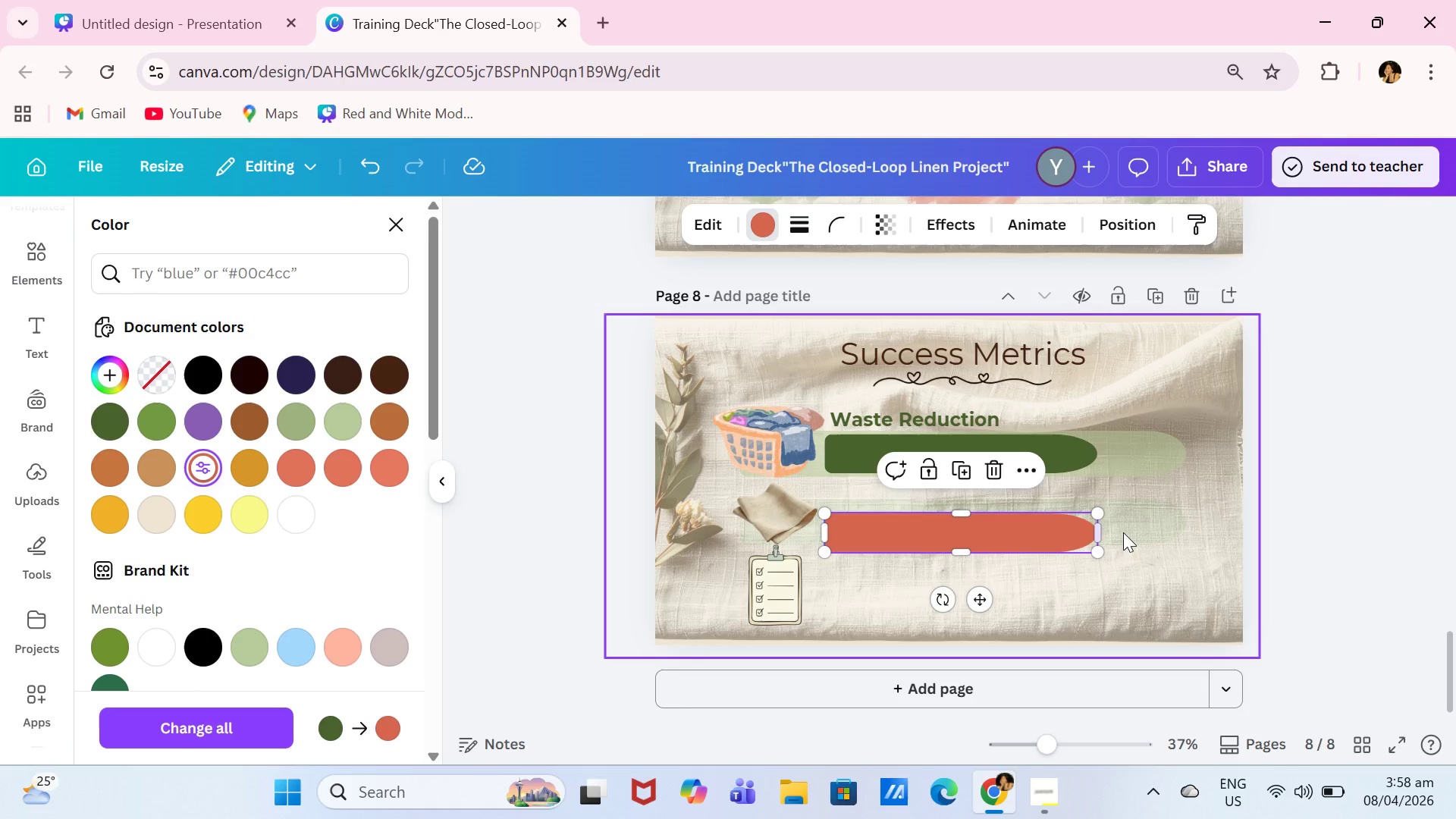 
left_click([1127, 532])
 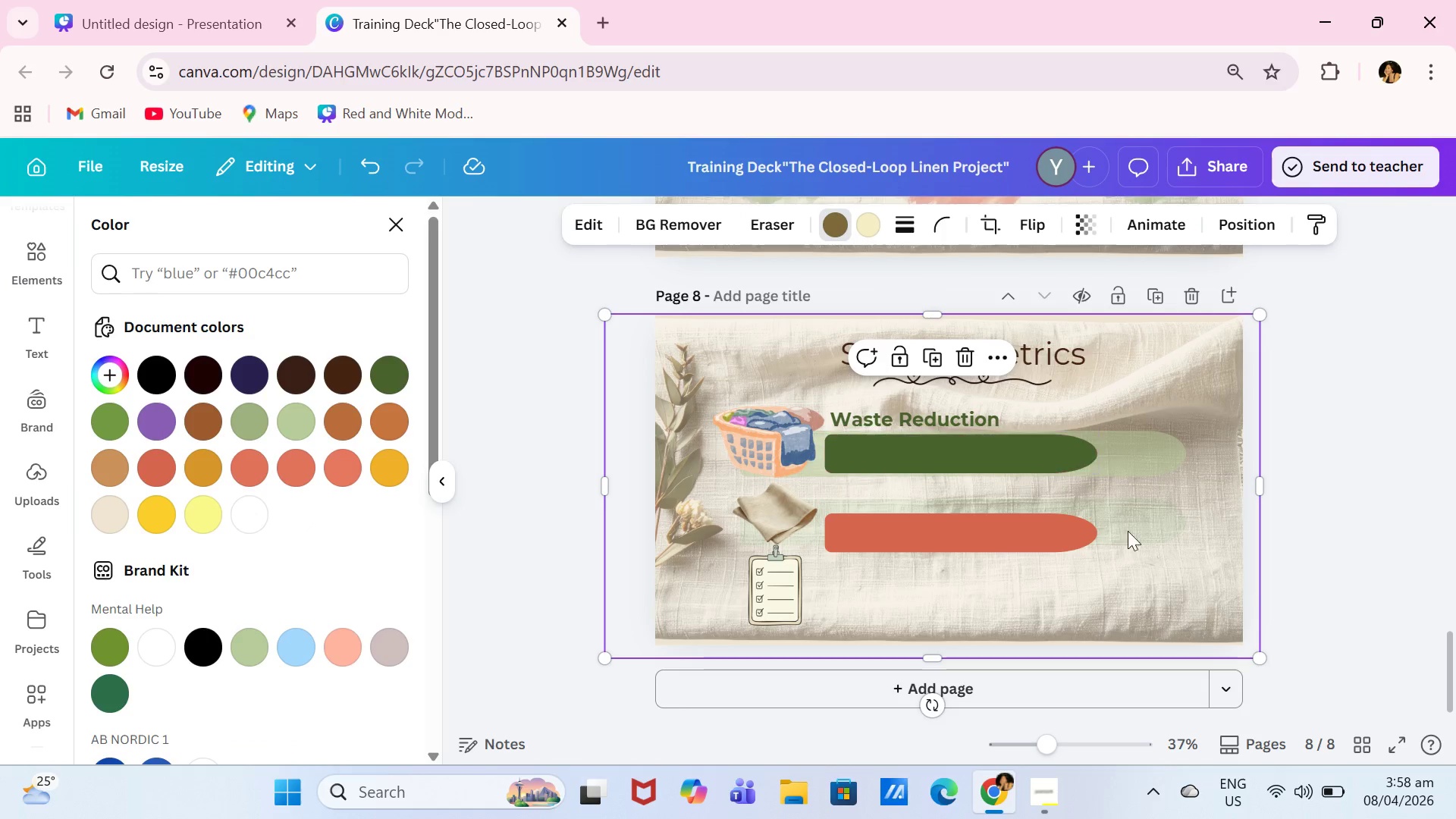 
left_click([1164, 529])
 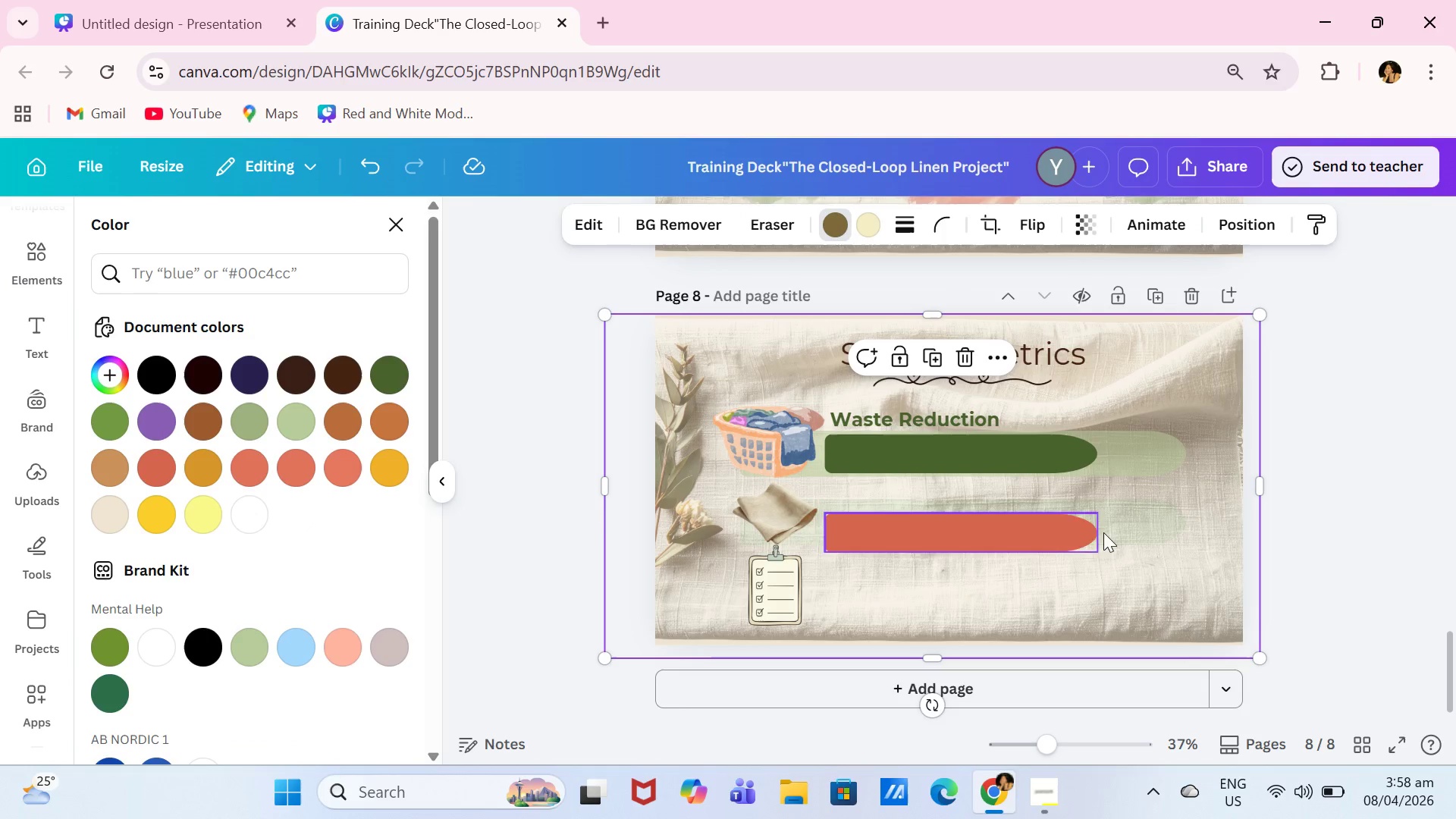 
left_click([1155, 525])
 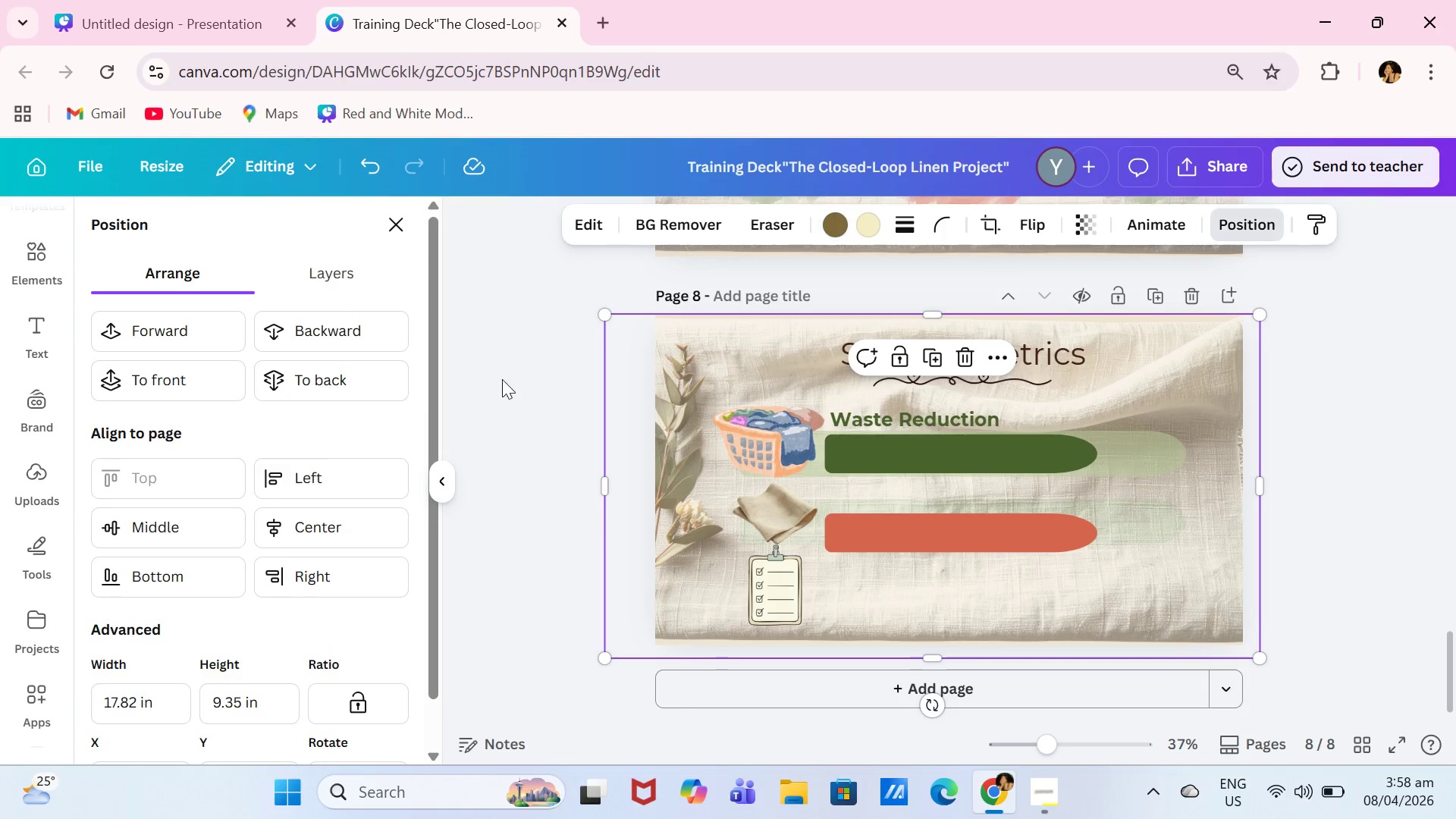 
left_click([334, 388])
 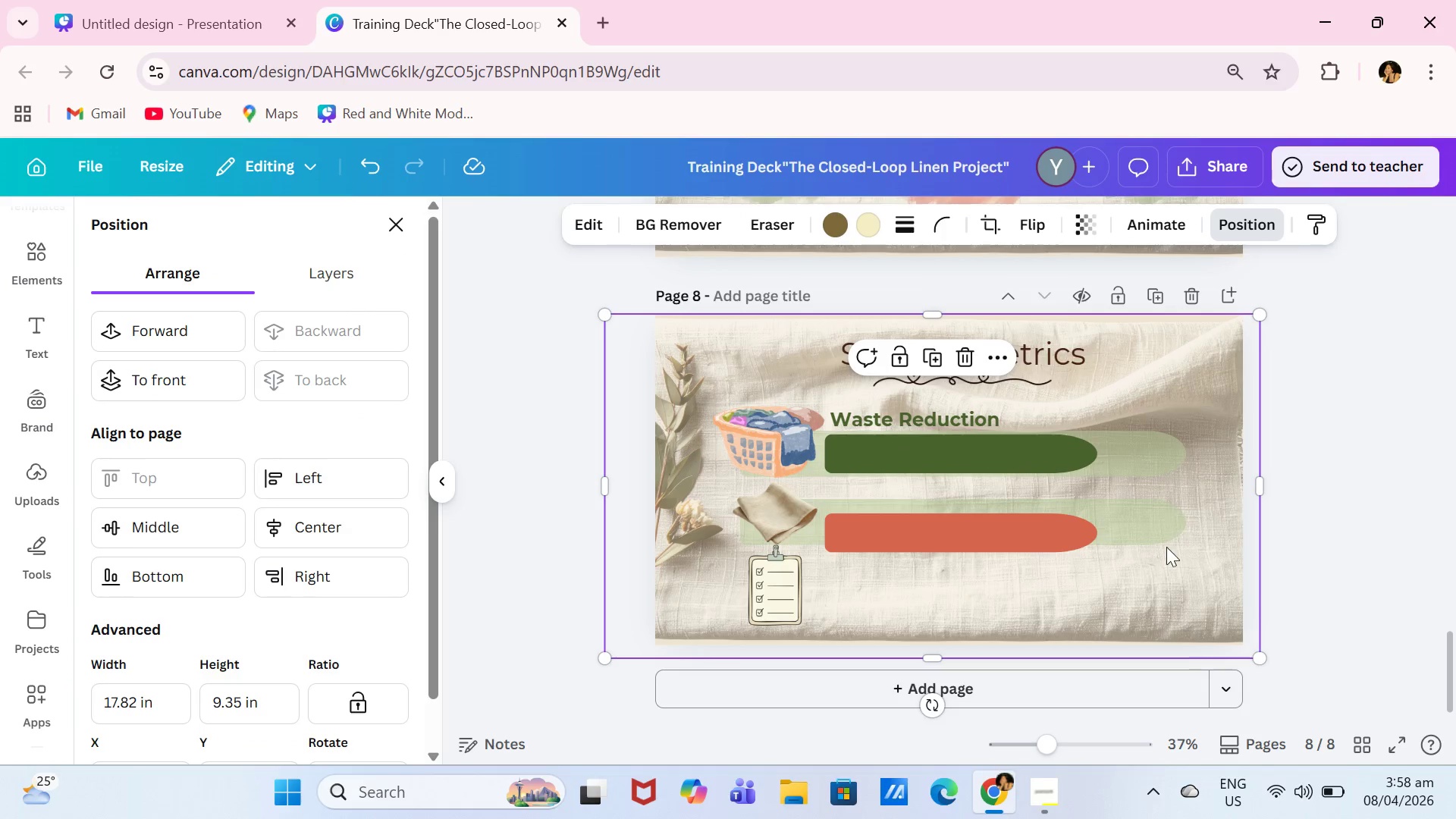 
left_click([1164, 522])
 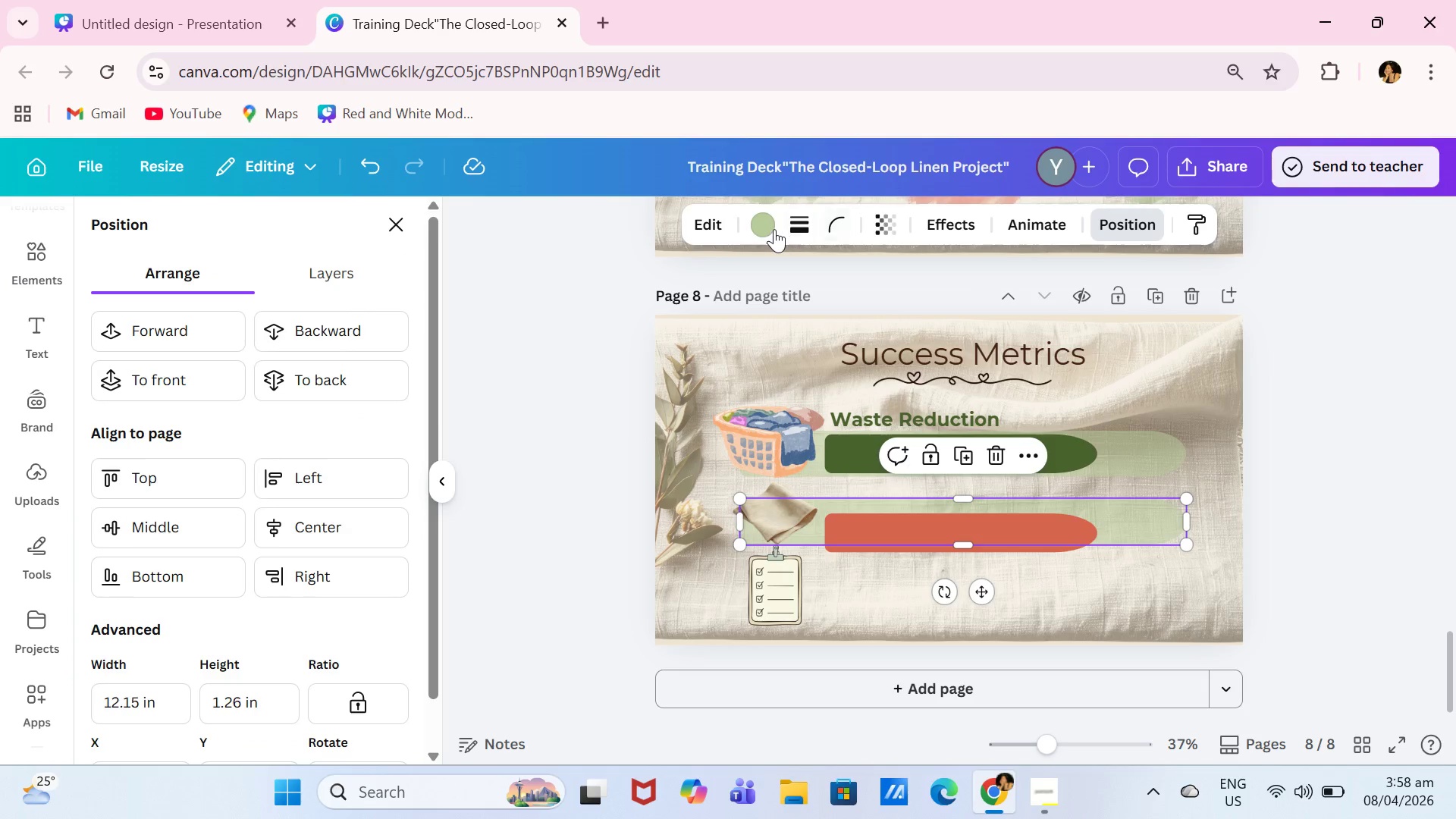 
left_click([767, 229])
 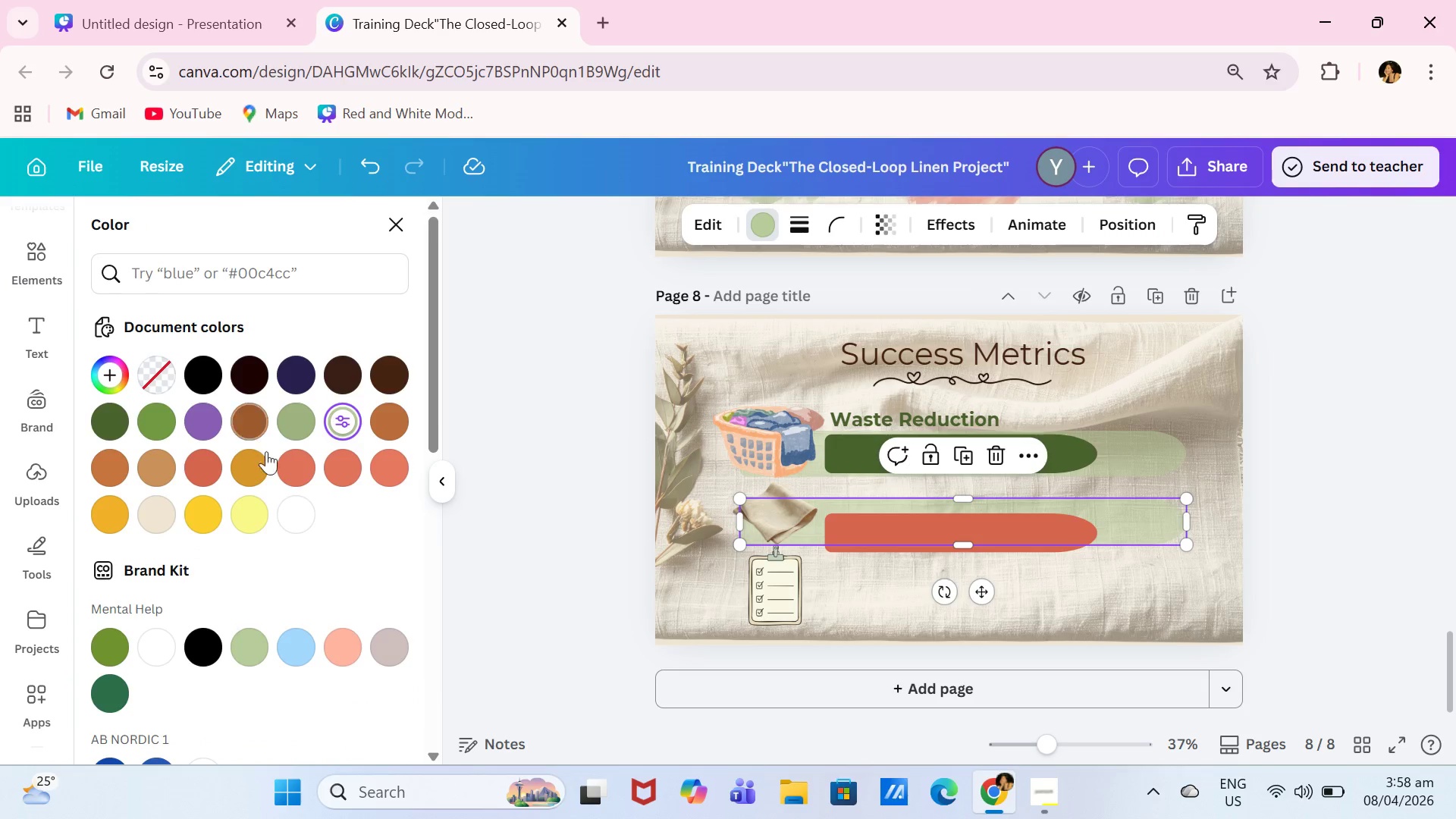 
left_click([299, 469])
 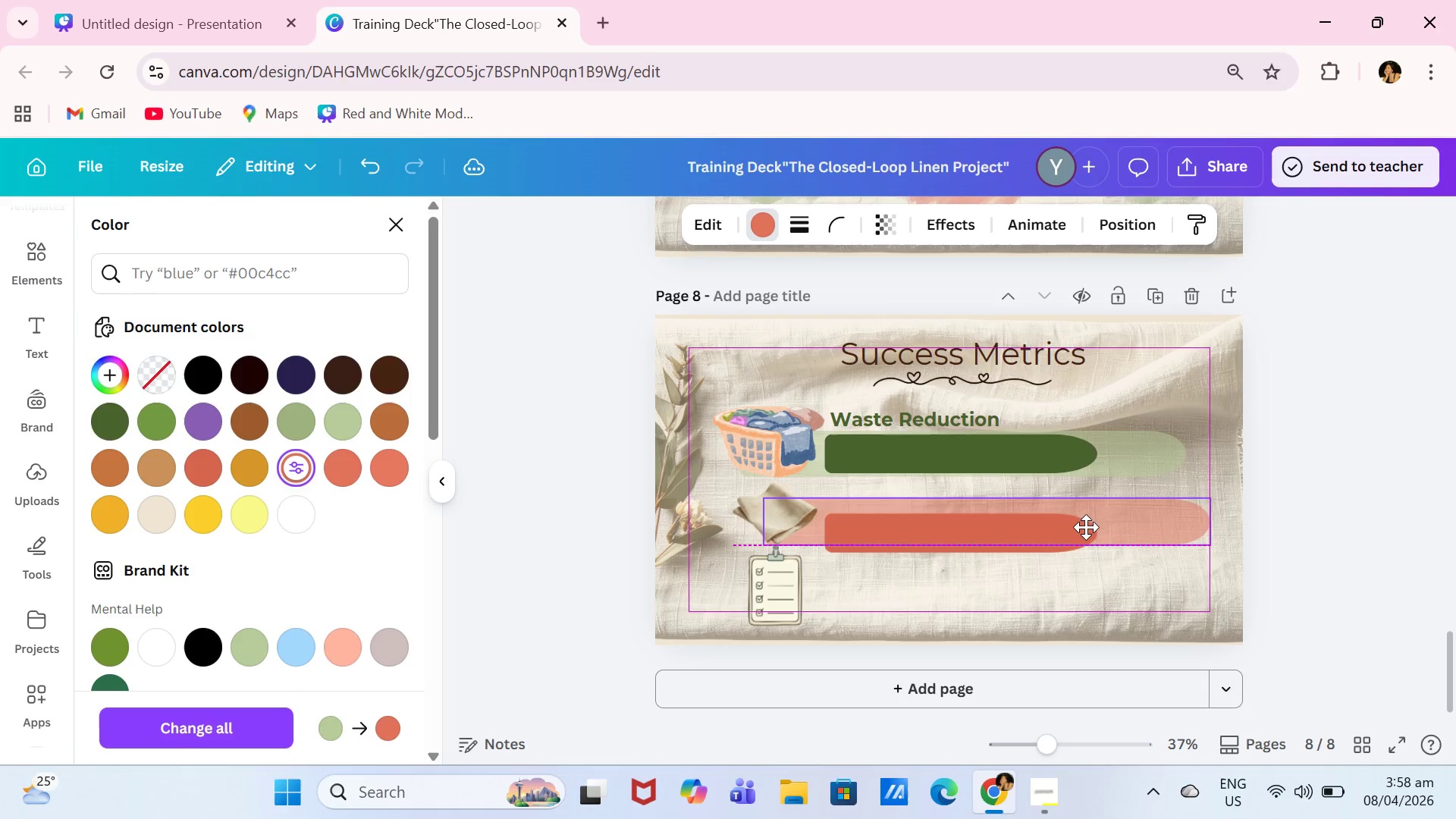 
left_click([1043, 535])
 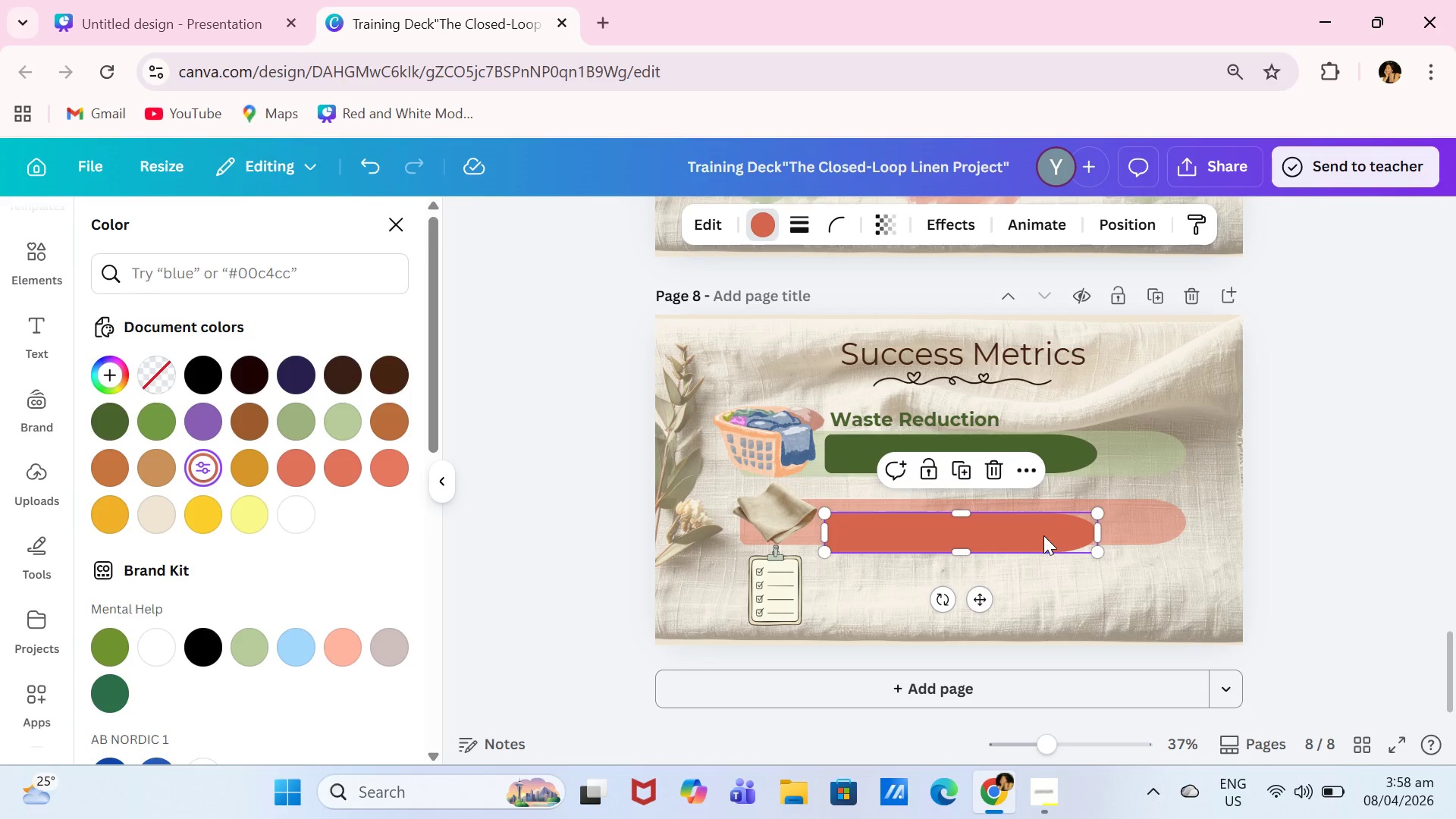 
left_click_drag(start_coordinate=[1043, 535], to_coordinate=[1042, 526])
 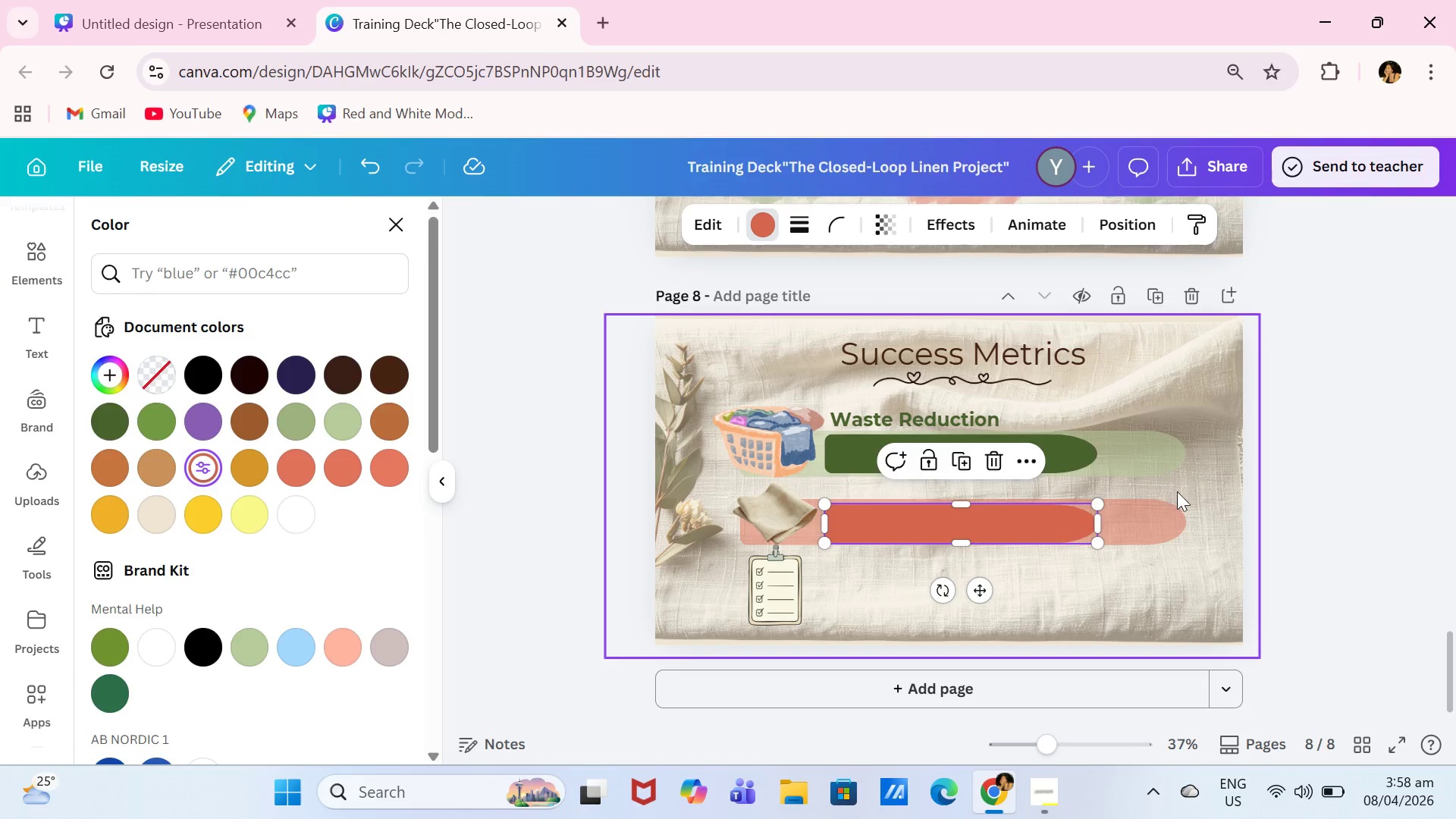 
left_click([1159, 510])
 